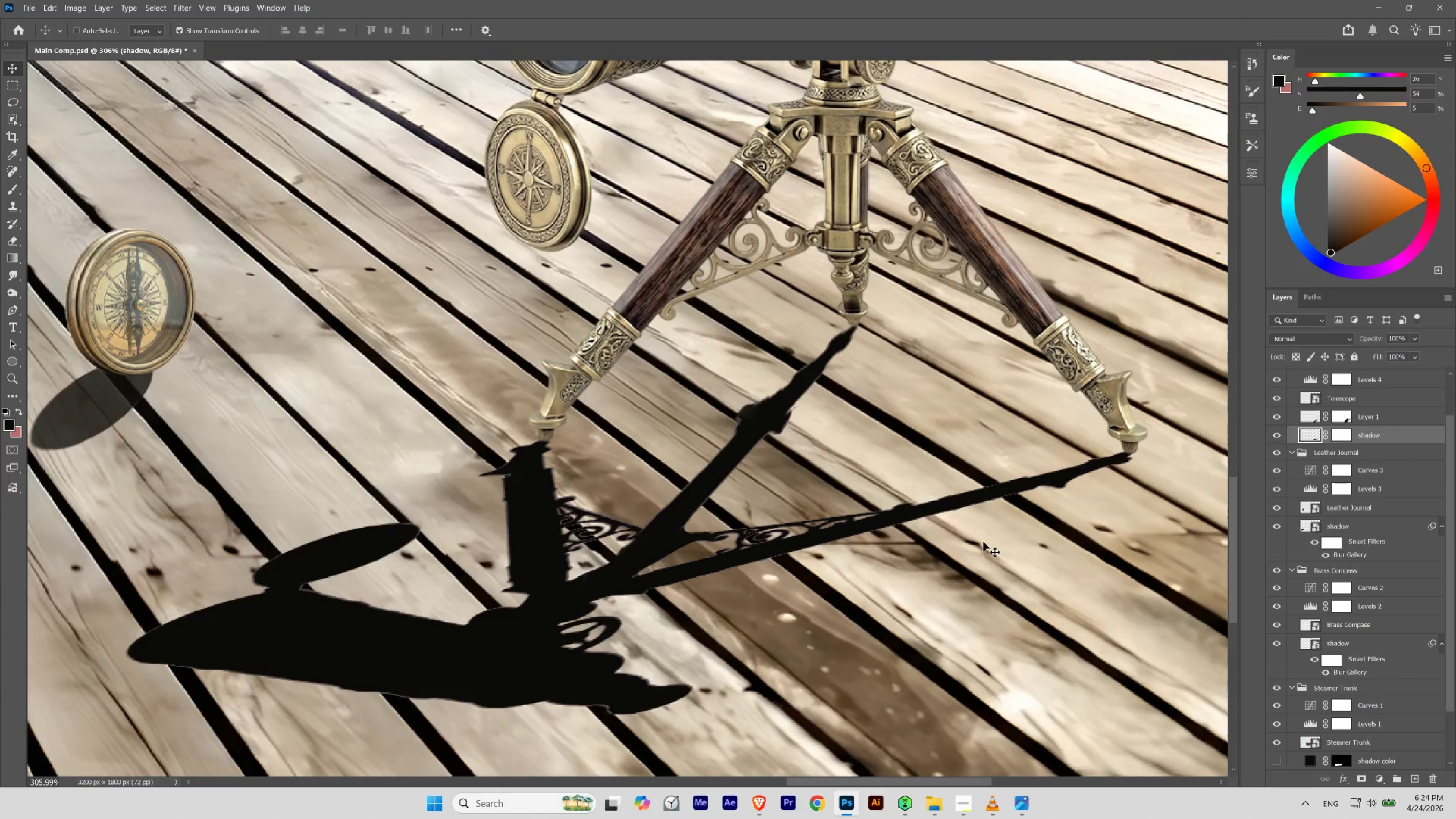 
key(Control+Z)
 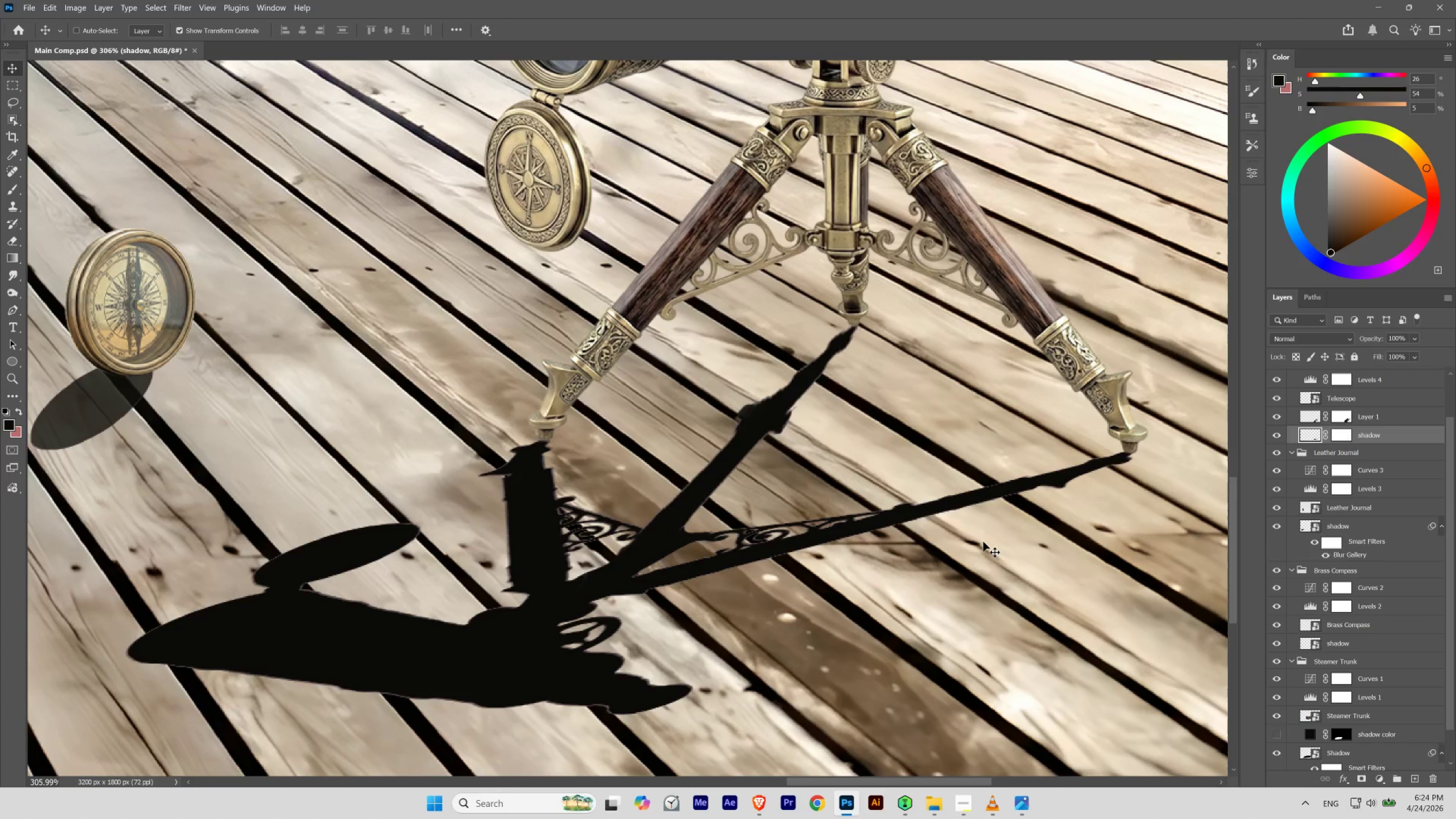 
key(Control+Shift+Z)
 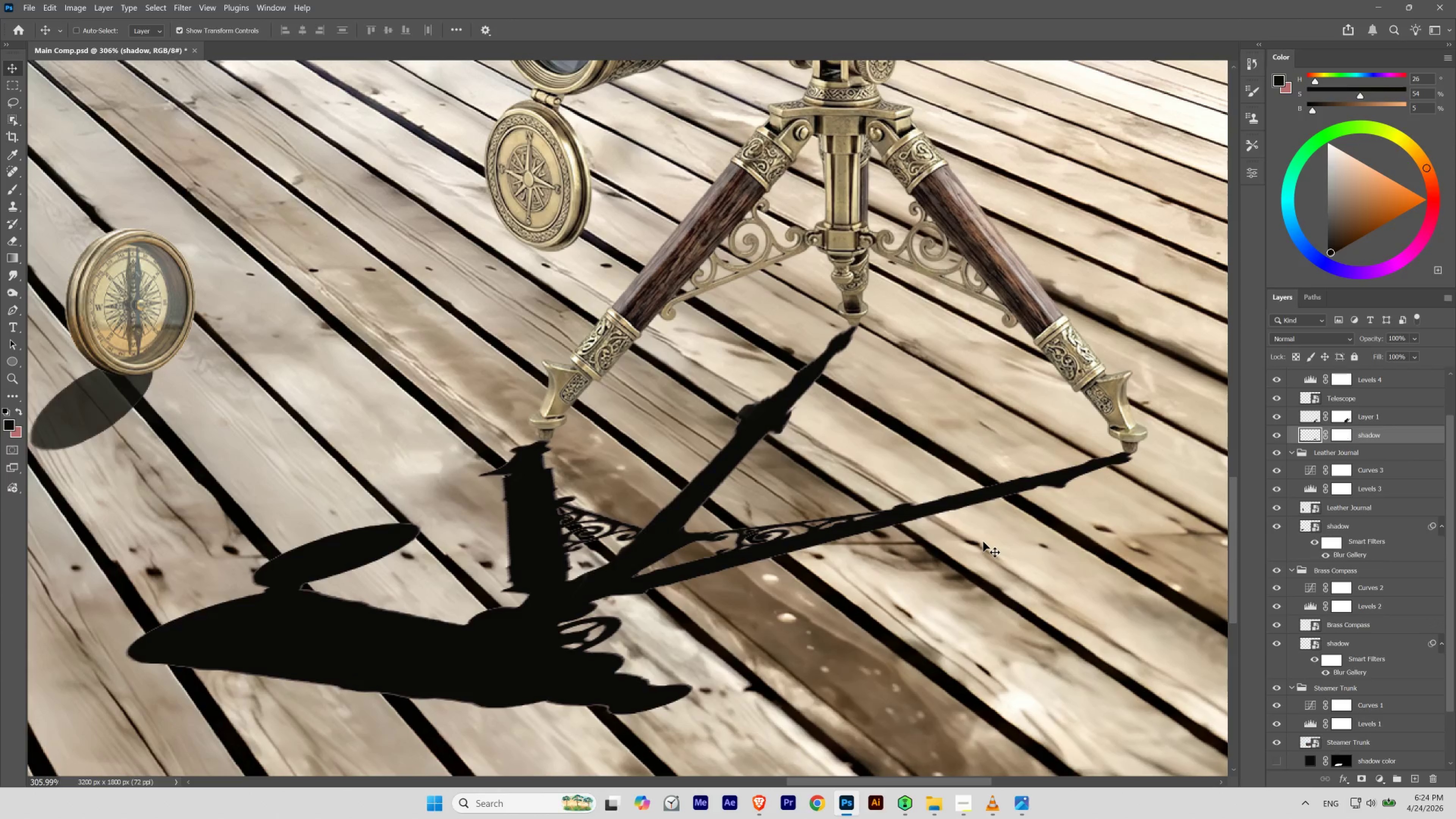 
key(Control+Shift+Z)
 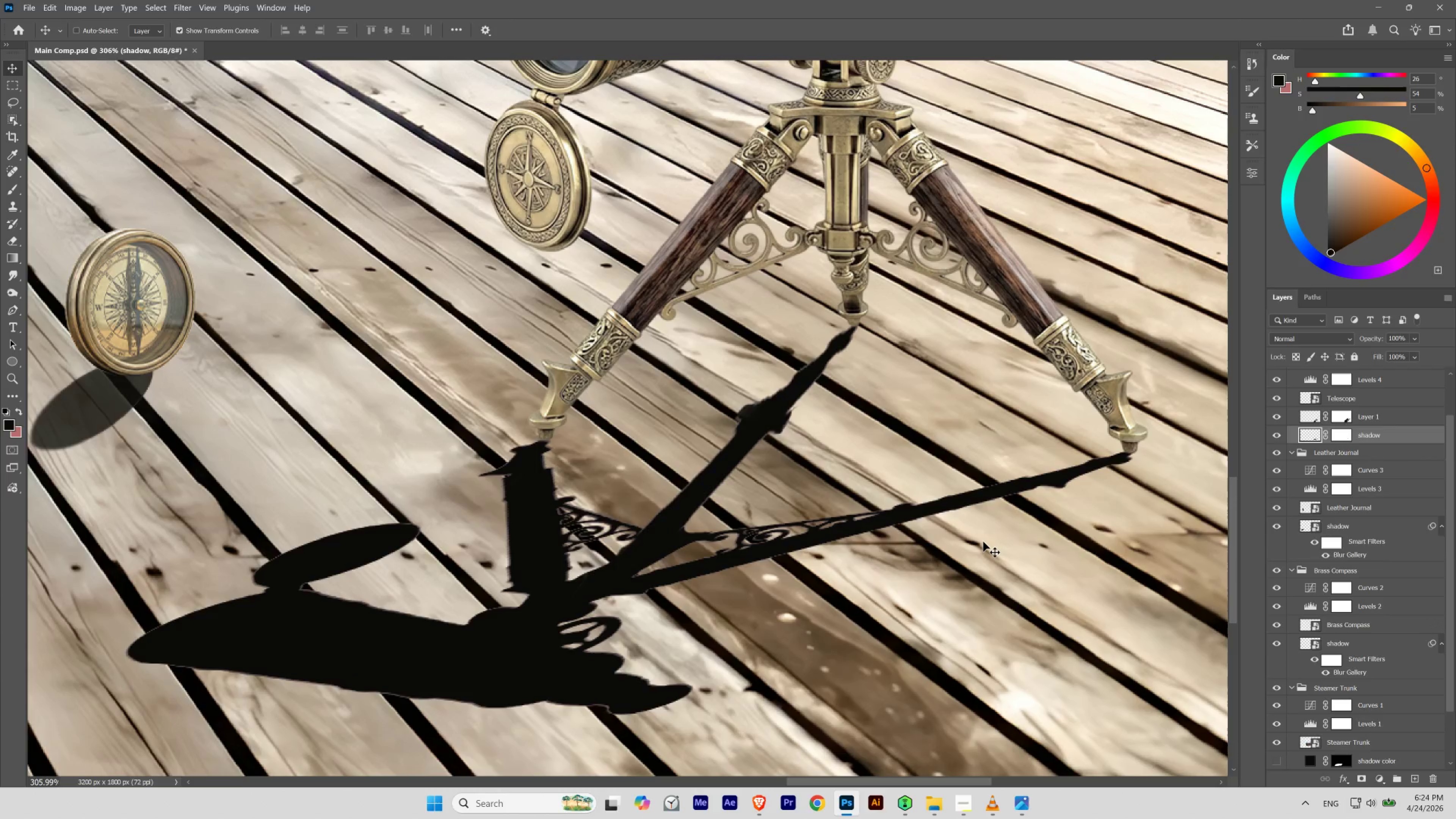 
key(Control+Shift+Z)
 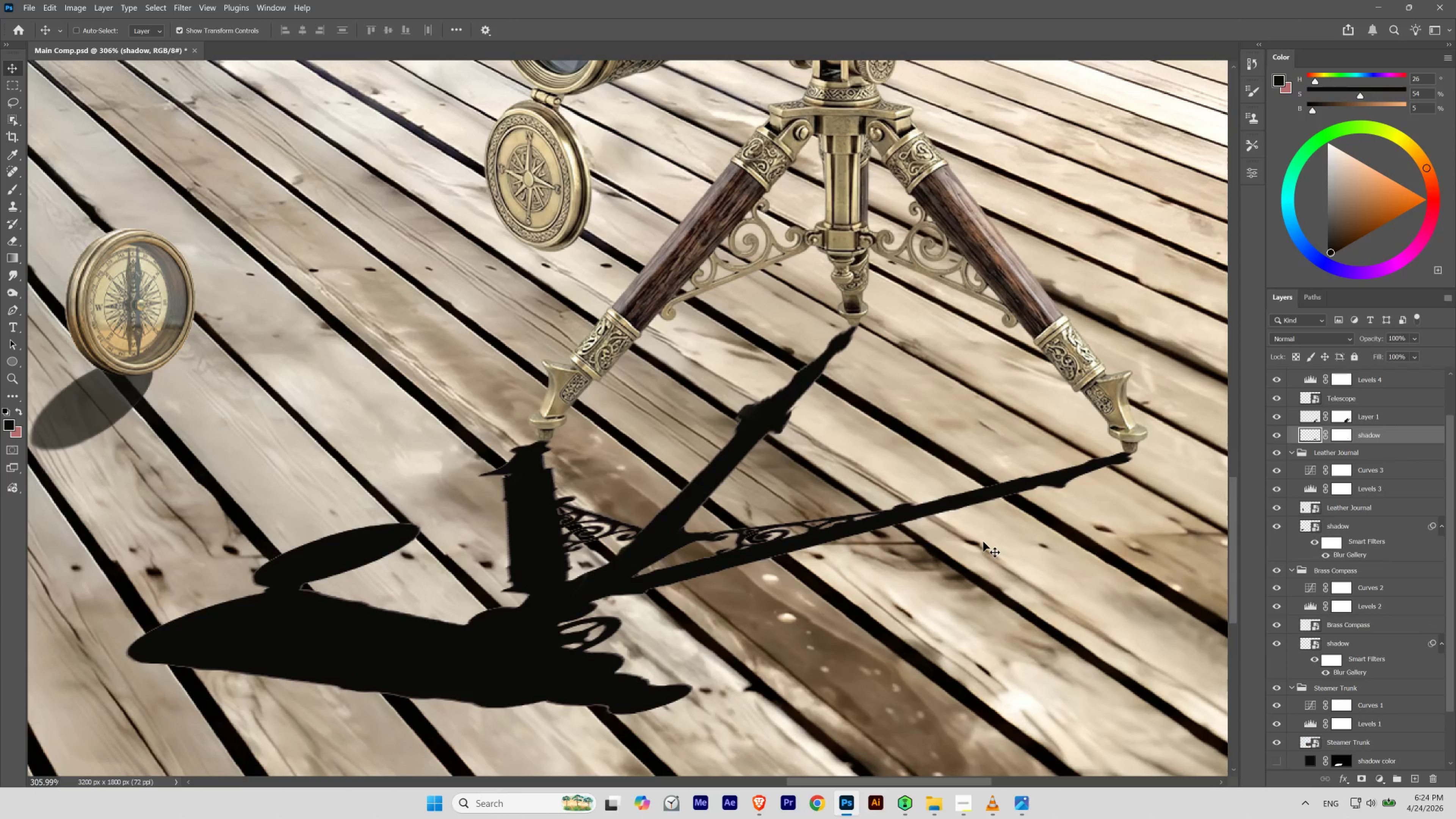 
key(Control+Shift+Z)
 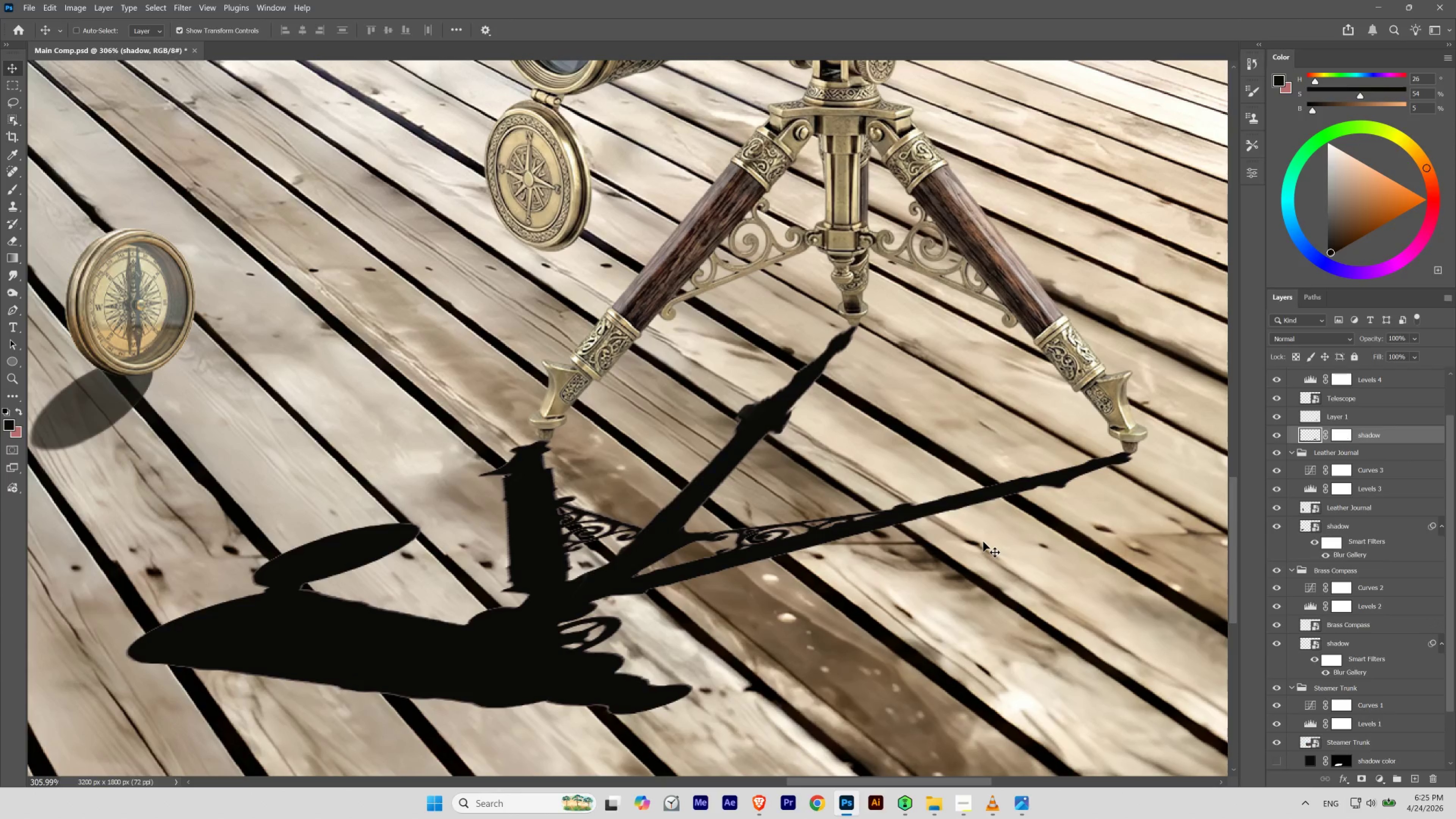 
key(Control+Z)
 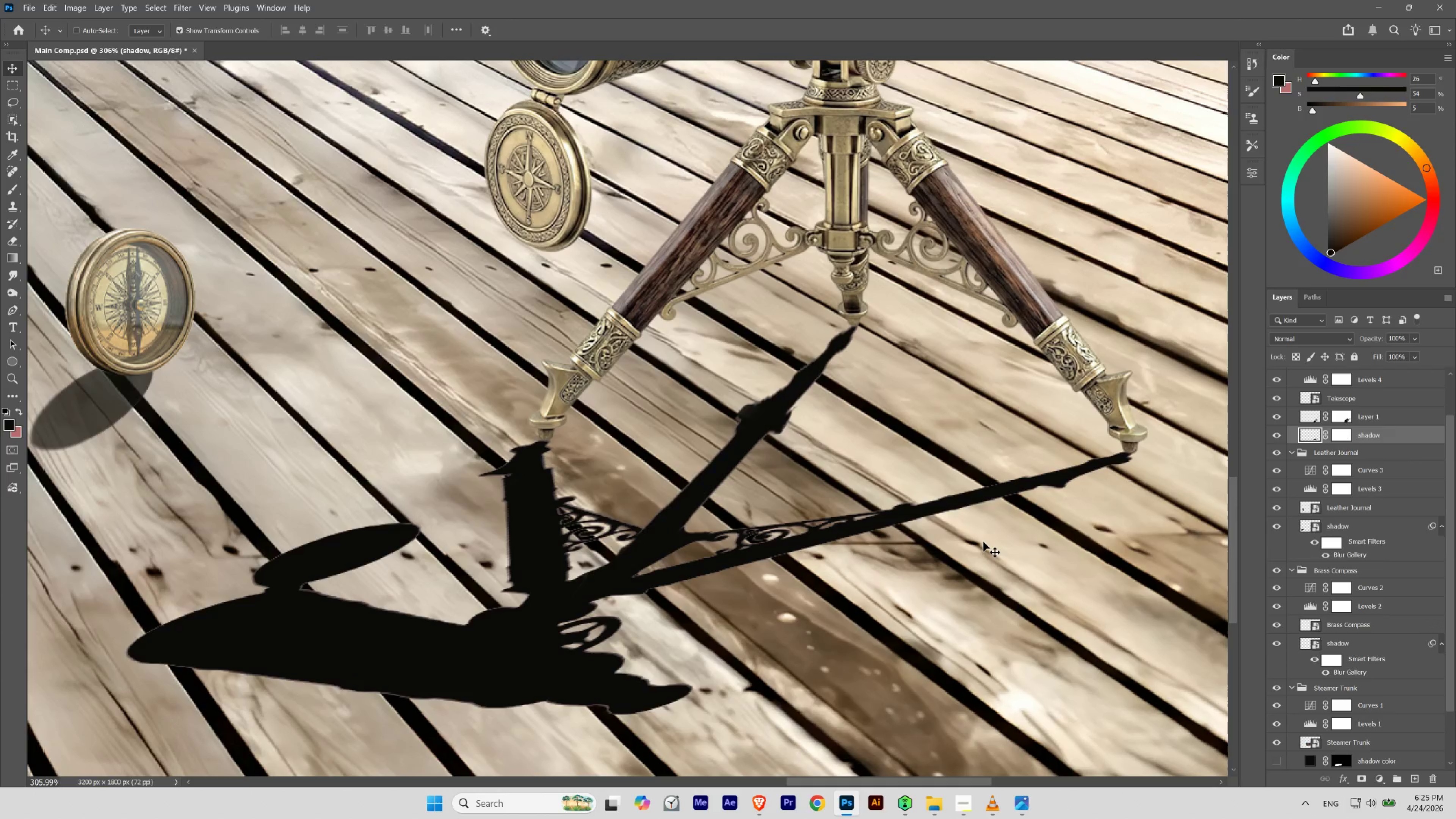 
key(Control+Z)
 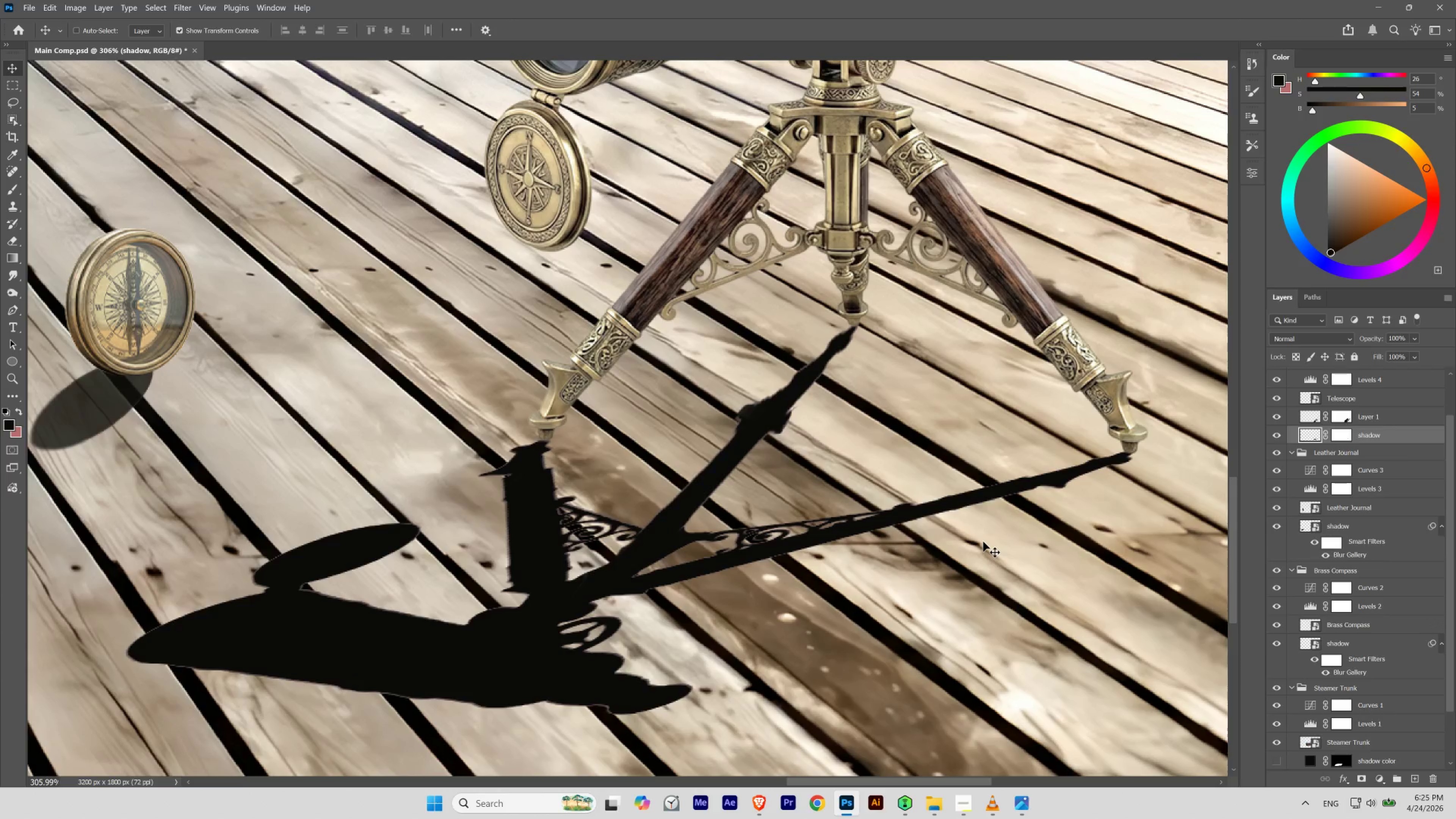 
key(Control+Shift+Z)
 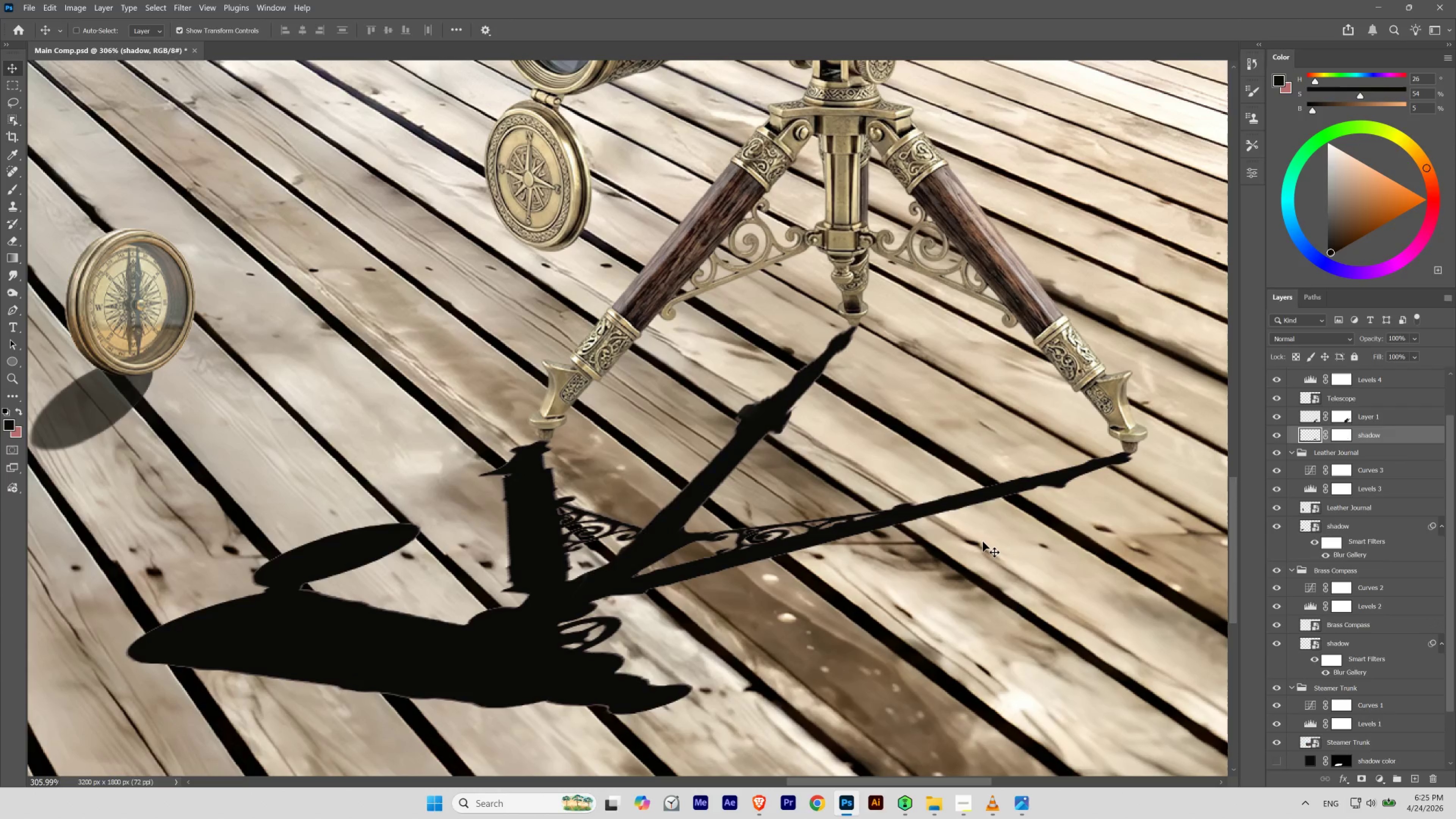 
key(Control+Shift+Z)
 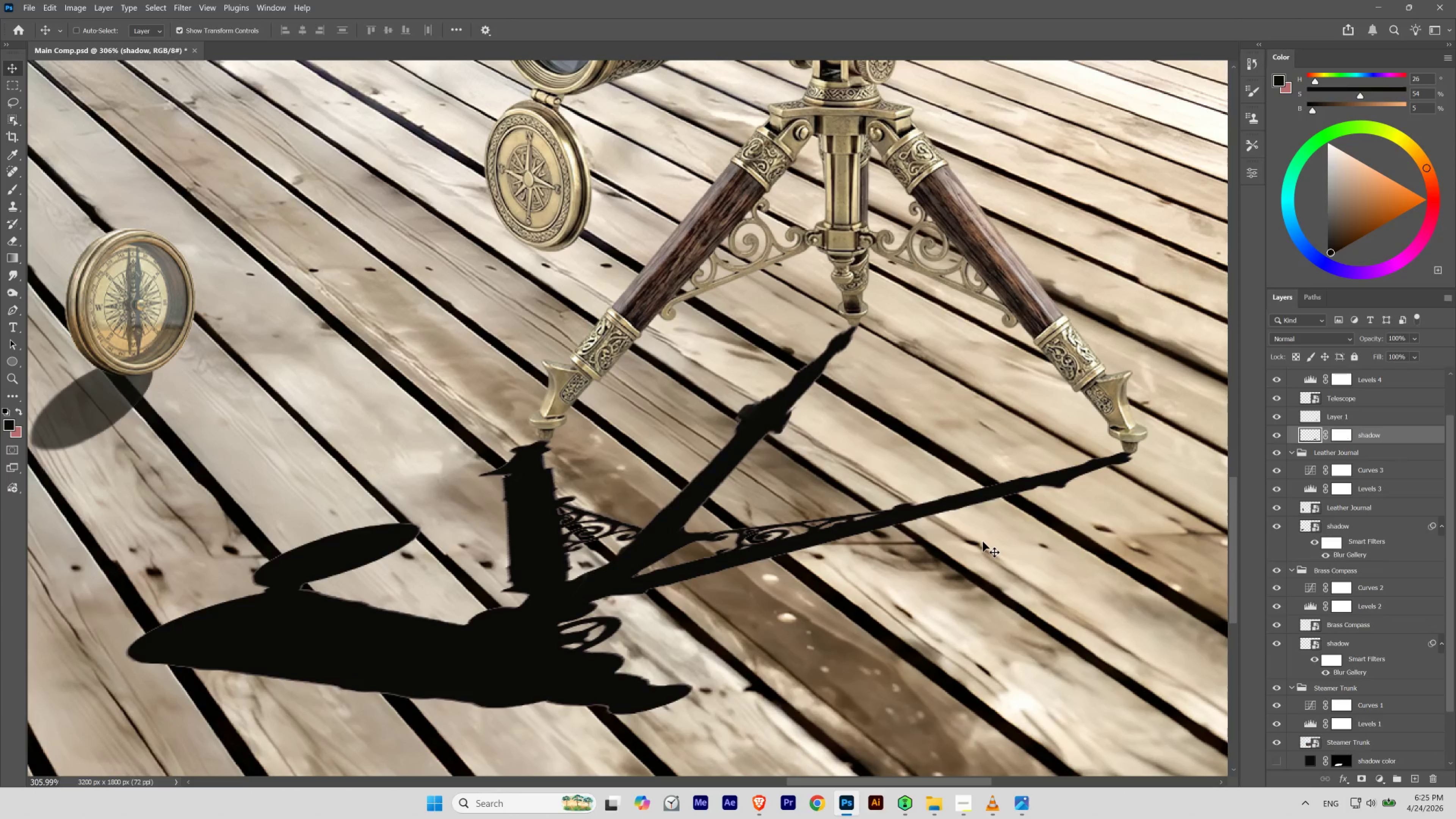 
key(Control+Shift+Z)
 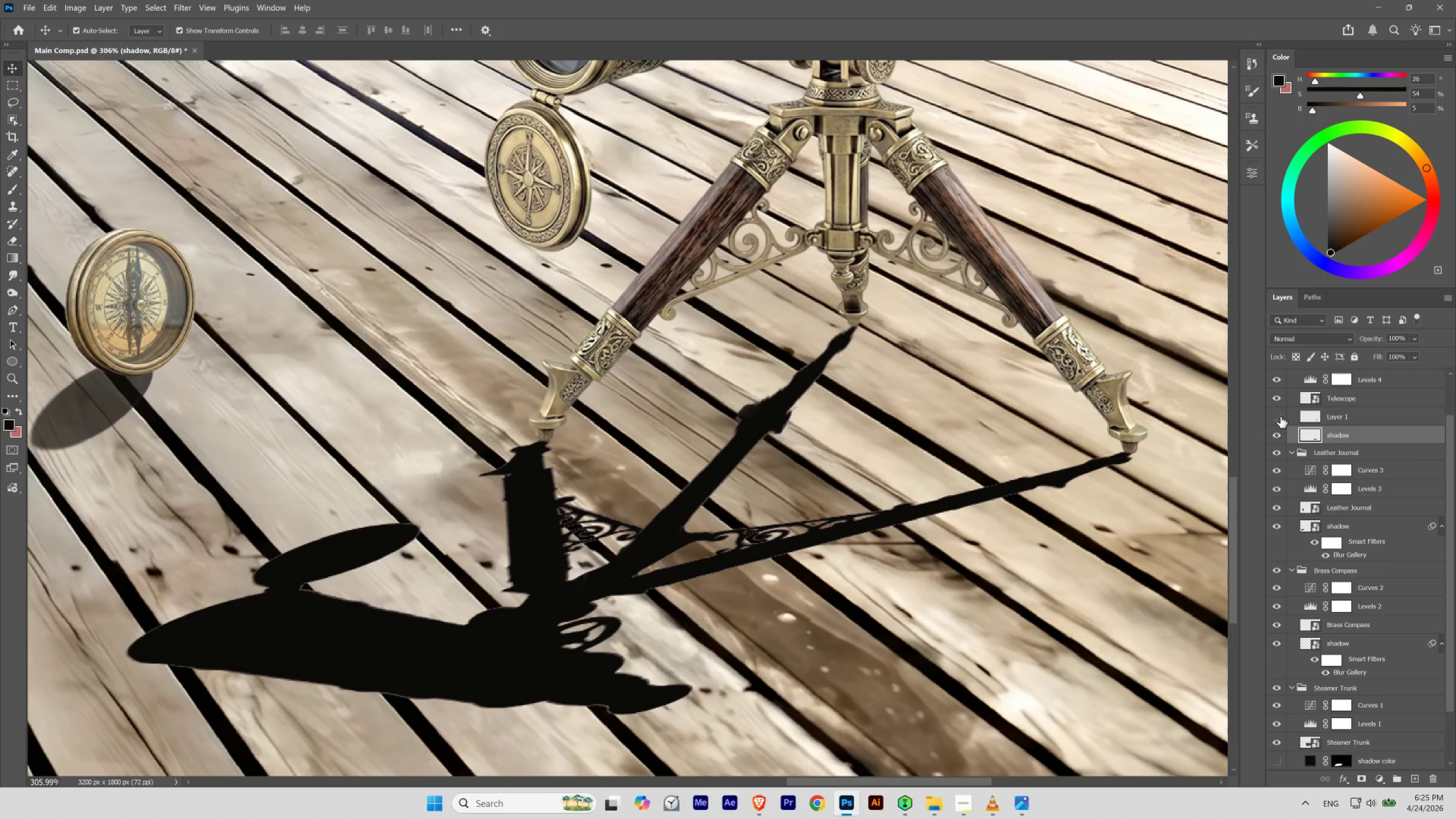 
double_click([1280, 417])
 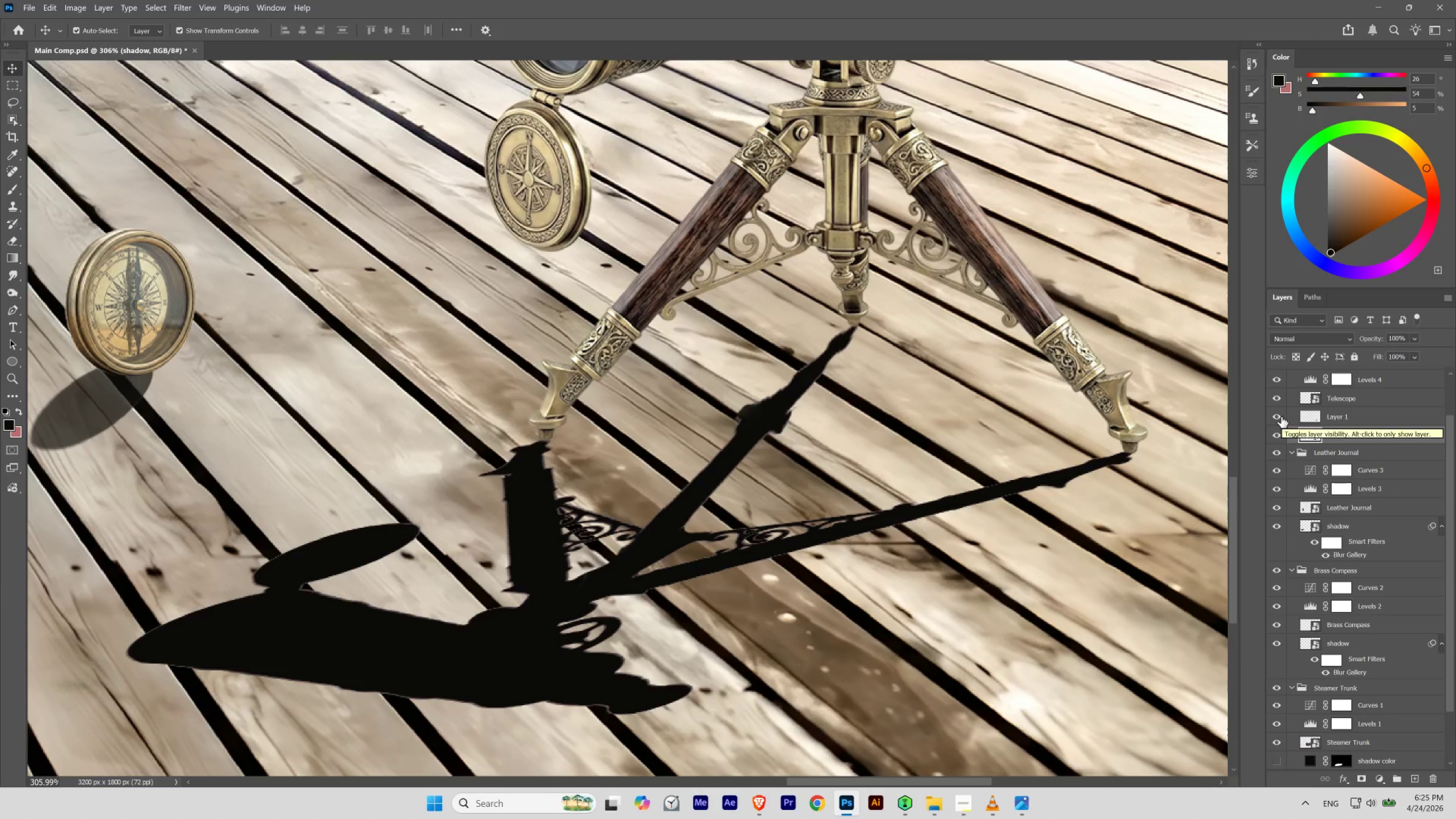 
left_click([1319, 416])
 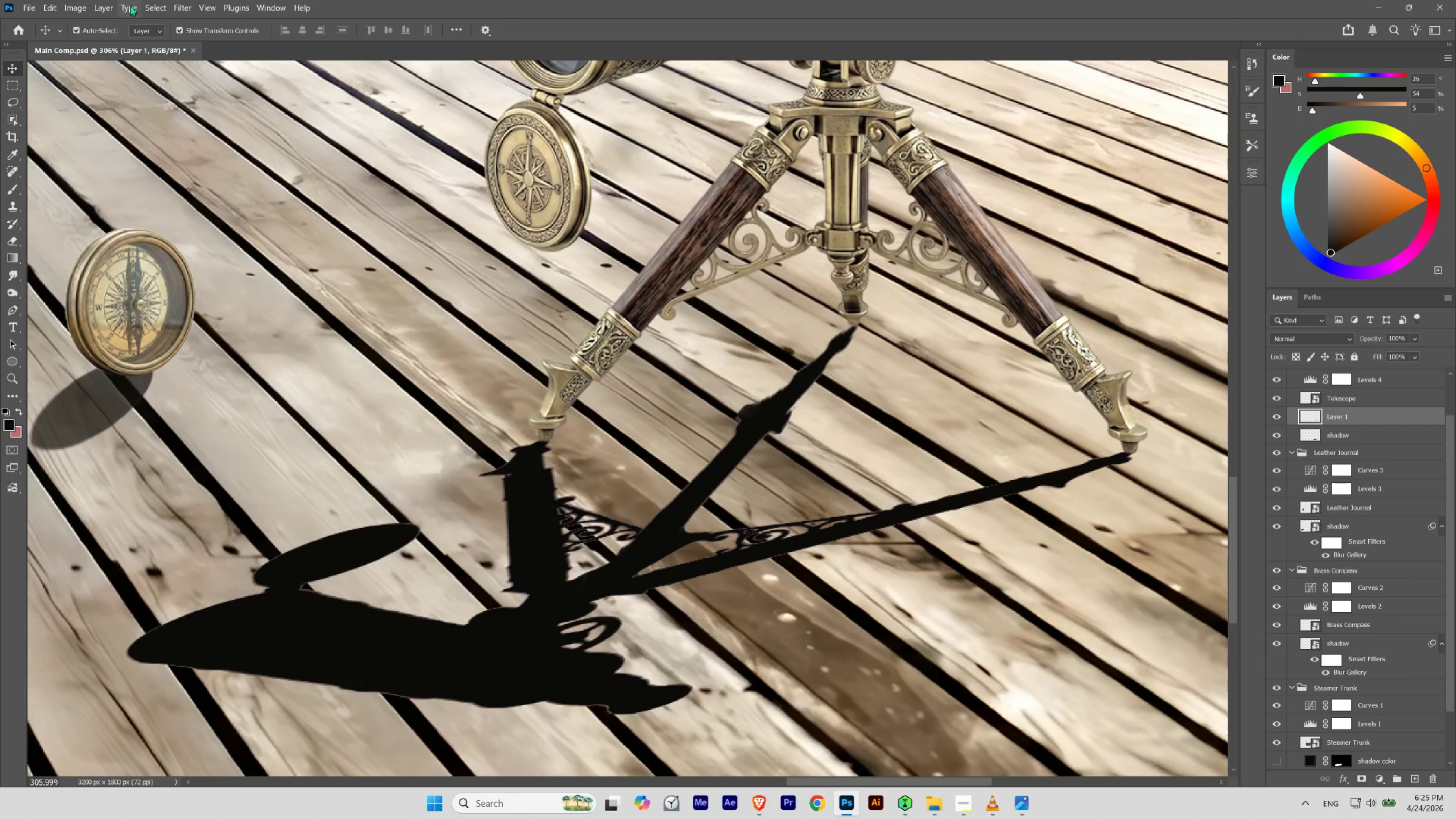 
left_click([185, 11])
 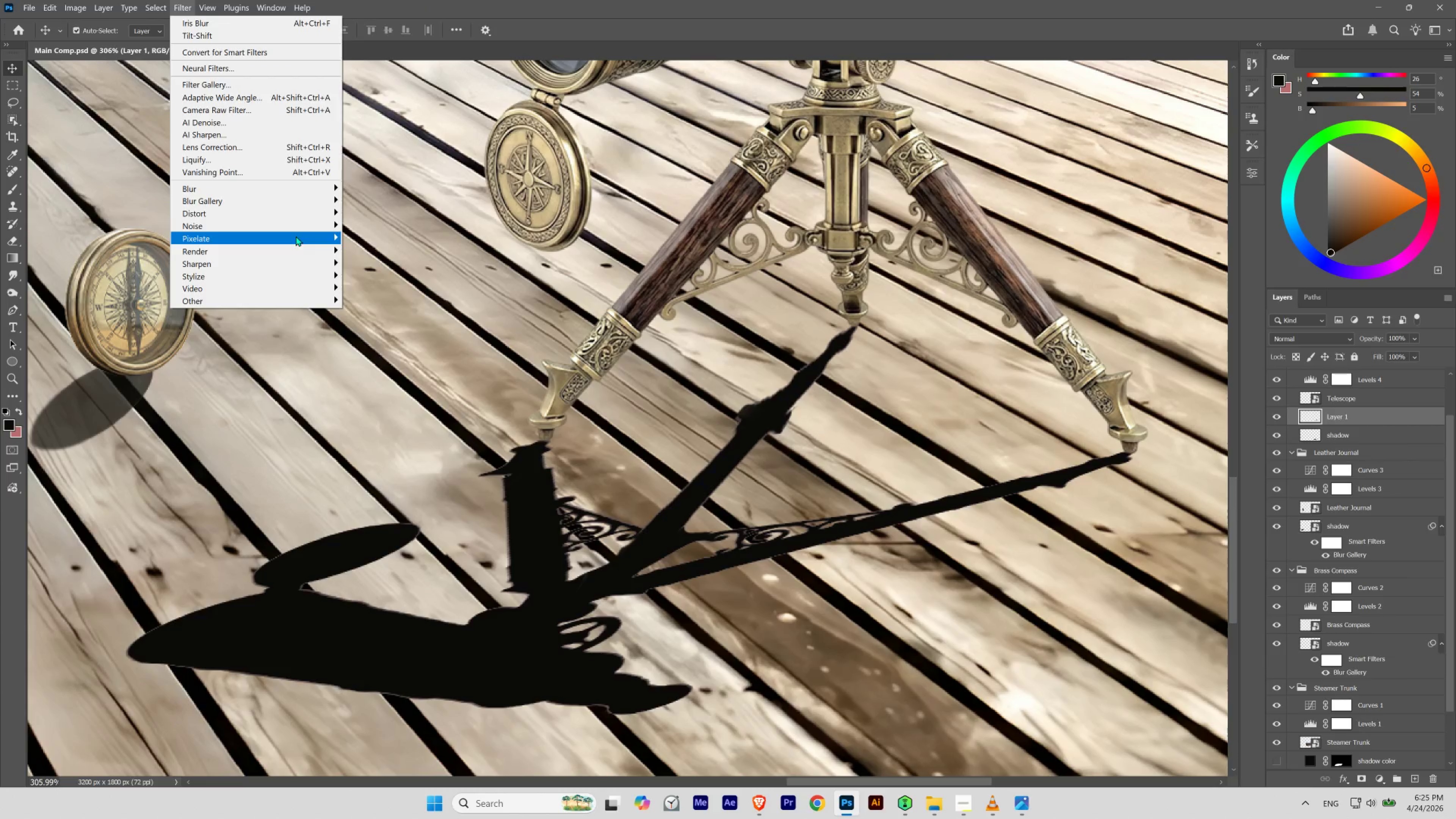 
left_click([294, 258])
 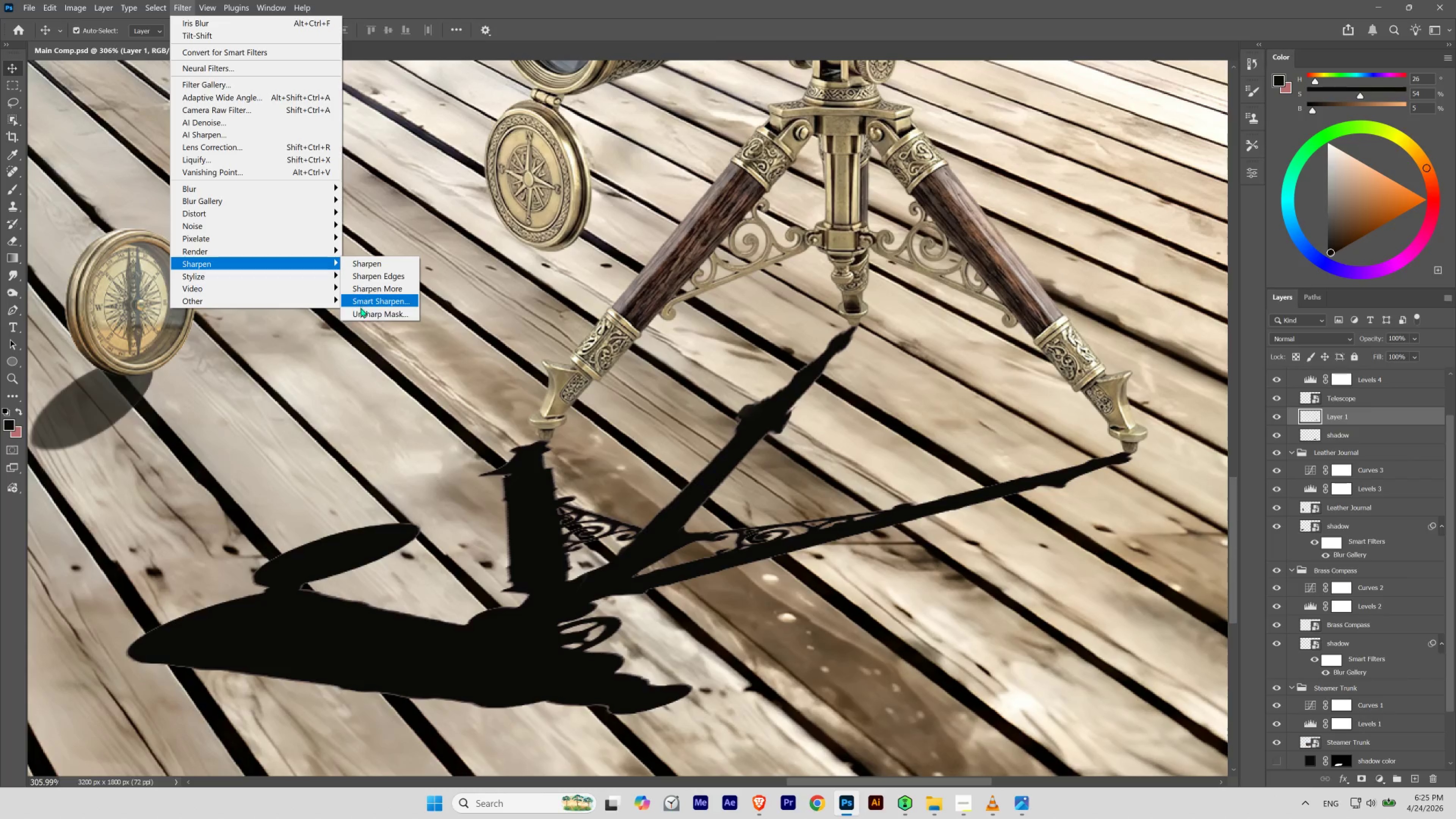 
left_click([360, 312])
 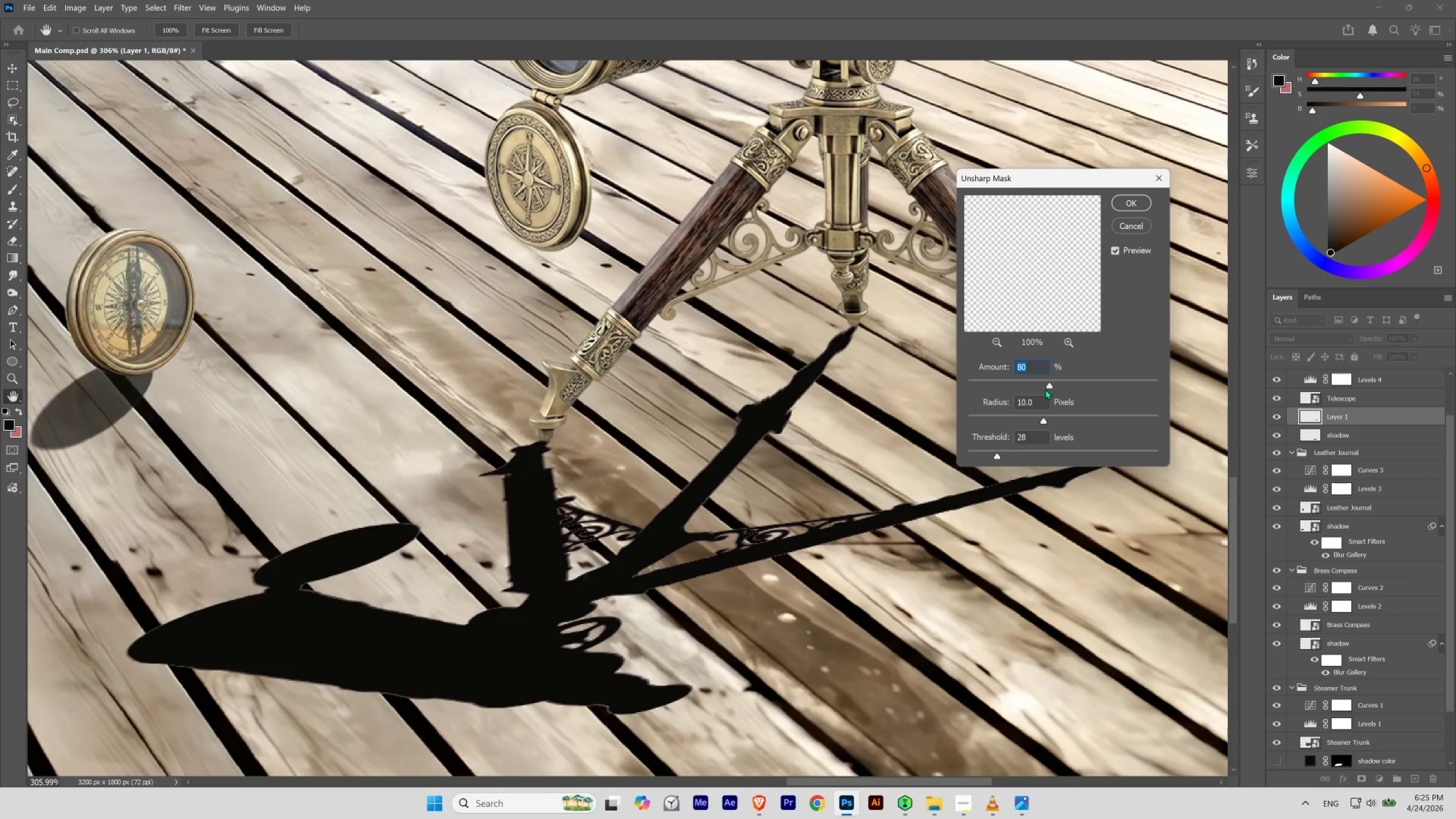 
left_click_drag(start_coordinate=[1050, 384], to_coordinate=[1058, 391])
 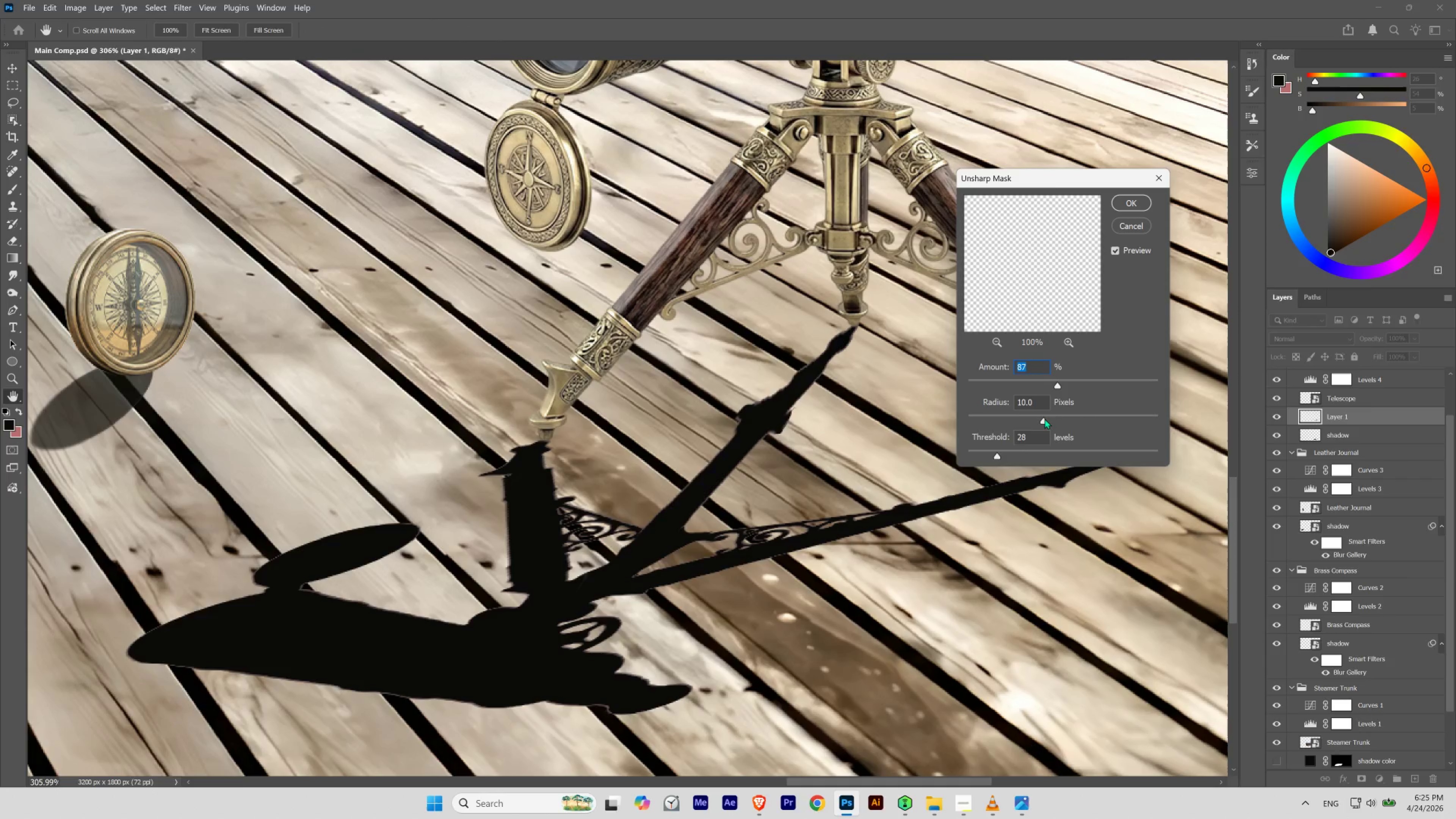 
left_click_drag(start_coordinate=[1044, 418], to_coordinate=[1065, 417])
 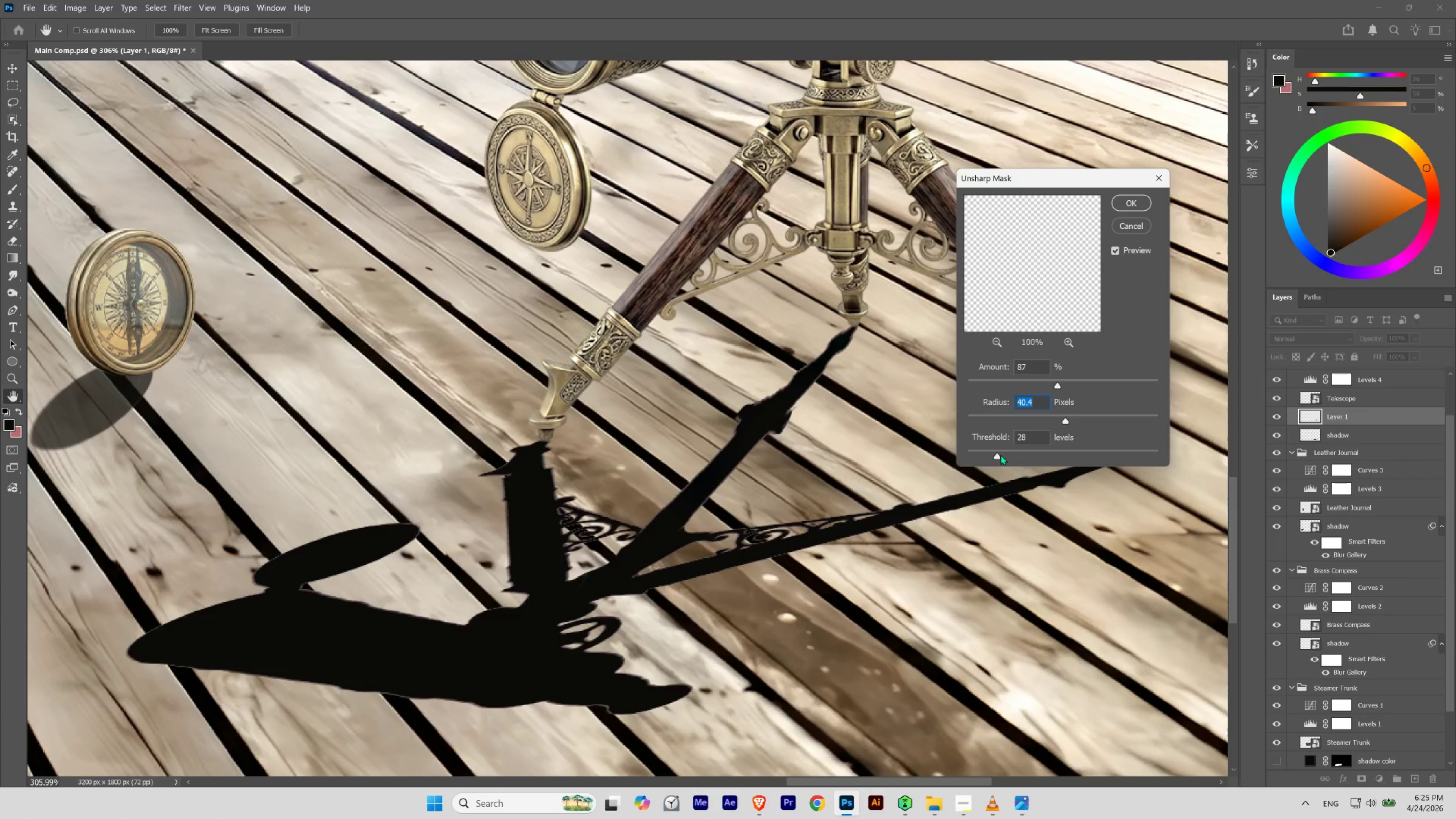 
wait(5.25)
 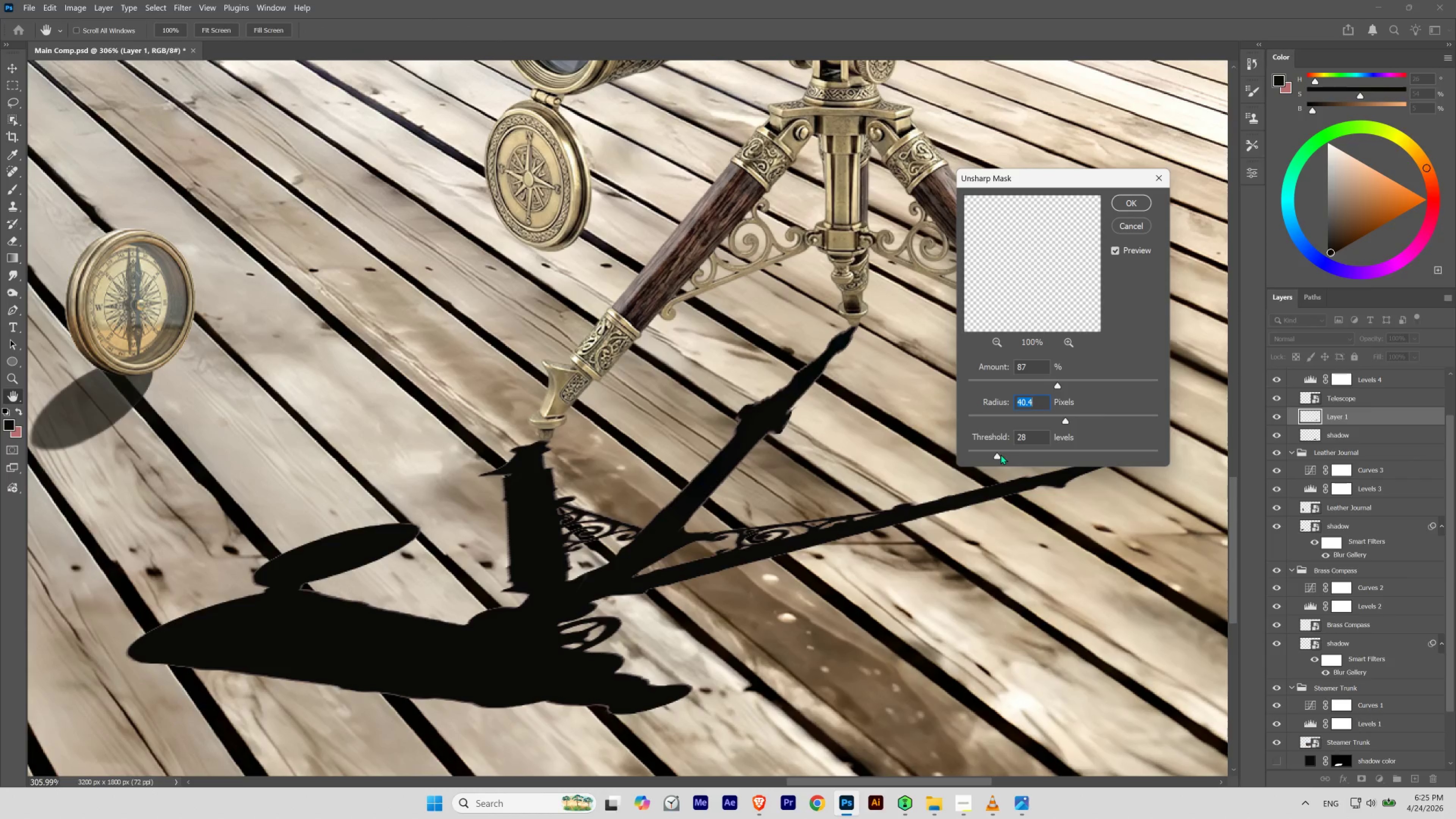 
left_click_drag(start_coordinate=[997, 455], to_coordinate=[1014, 455])
 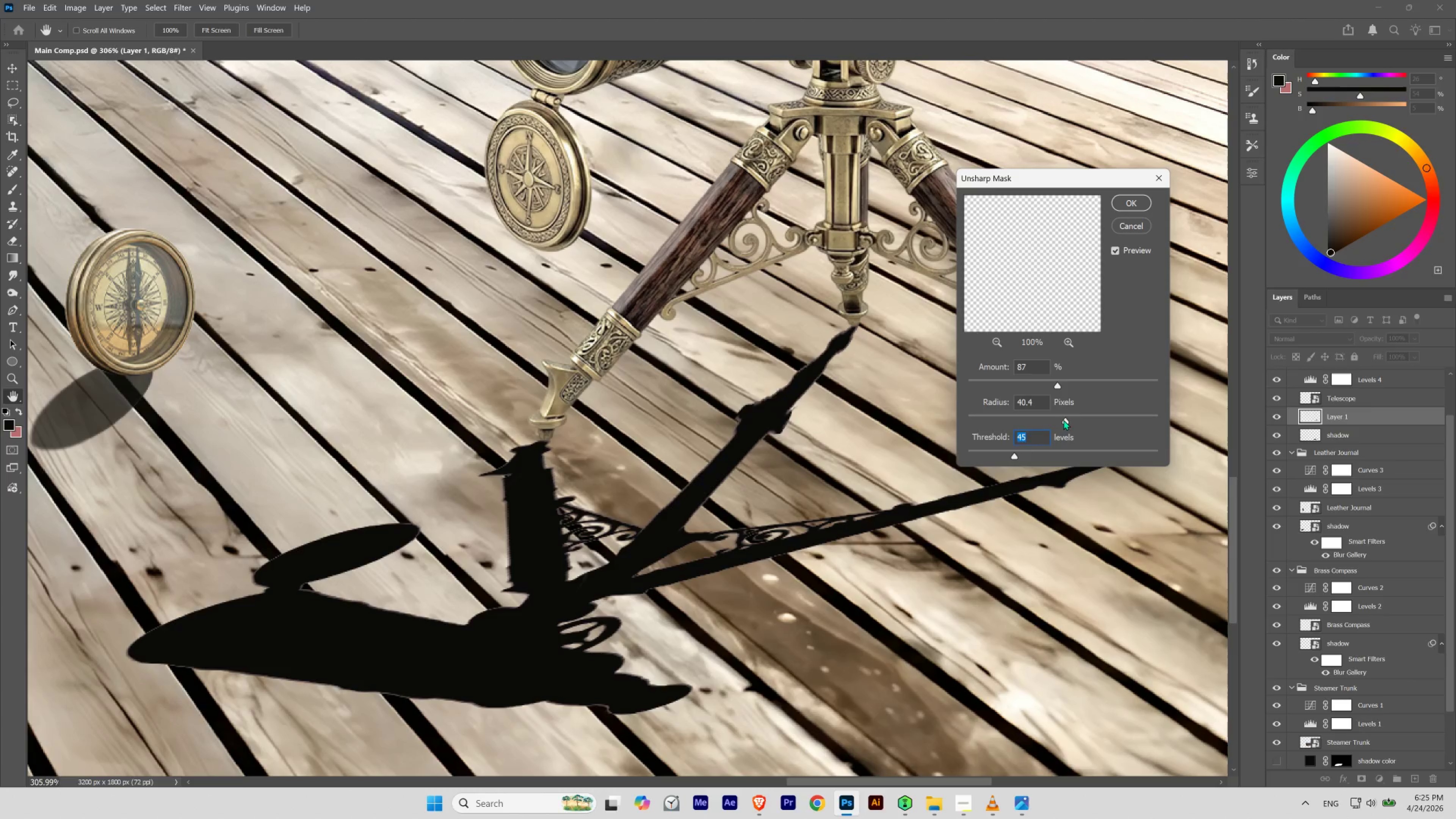 
left_click_drag(start_coordinate=[1064, 420], to_coordinate=[1077, 423])
 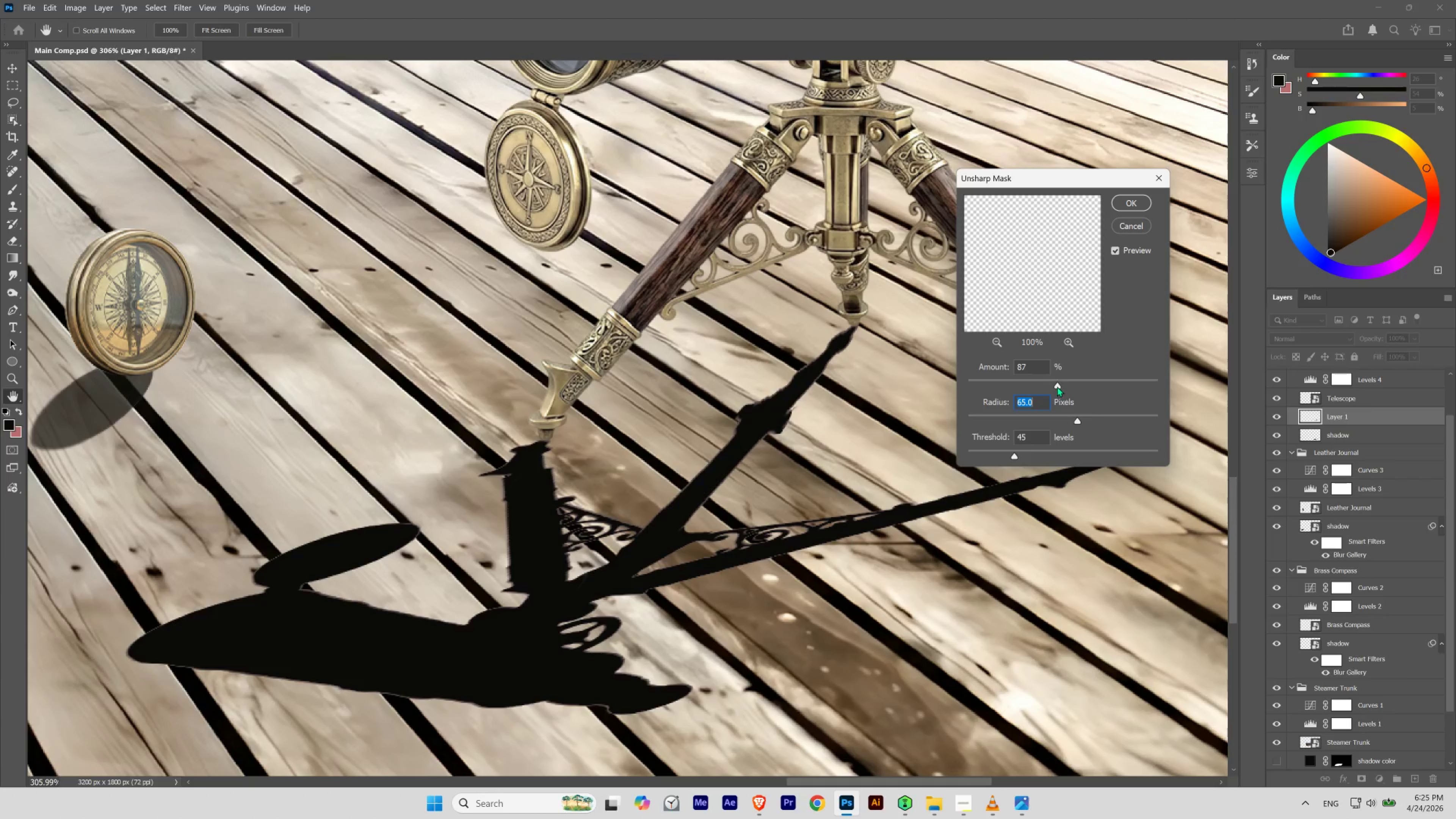 
left_click_drag(start_coordinate=[1056, 384], to_coordinate=[1124, 384])
 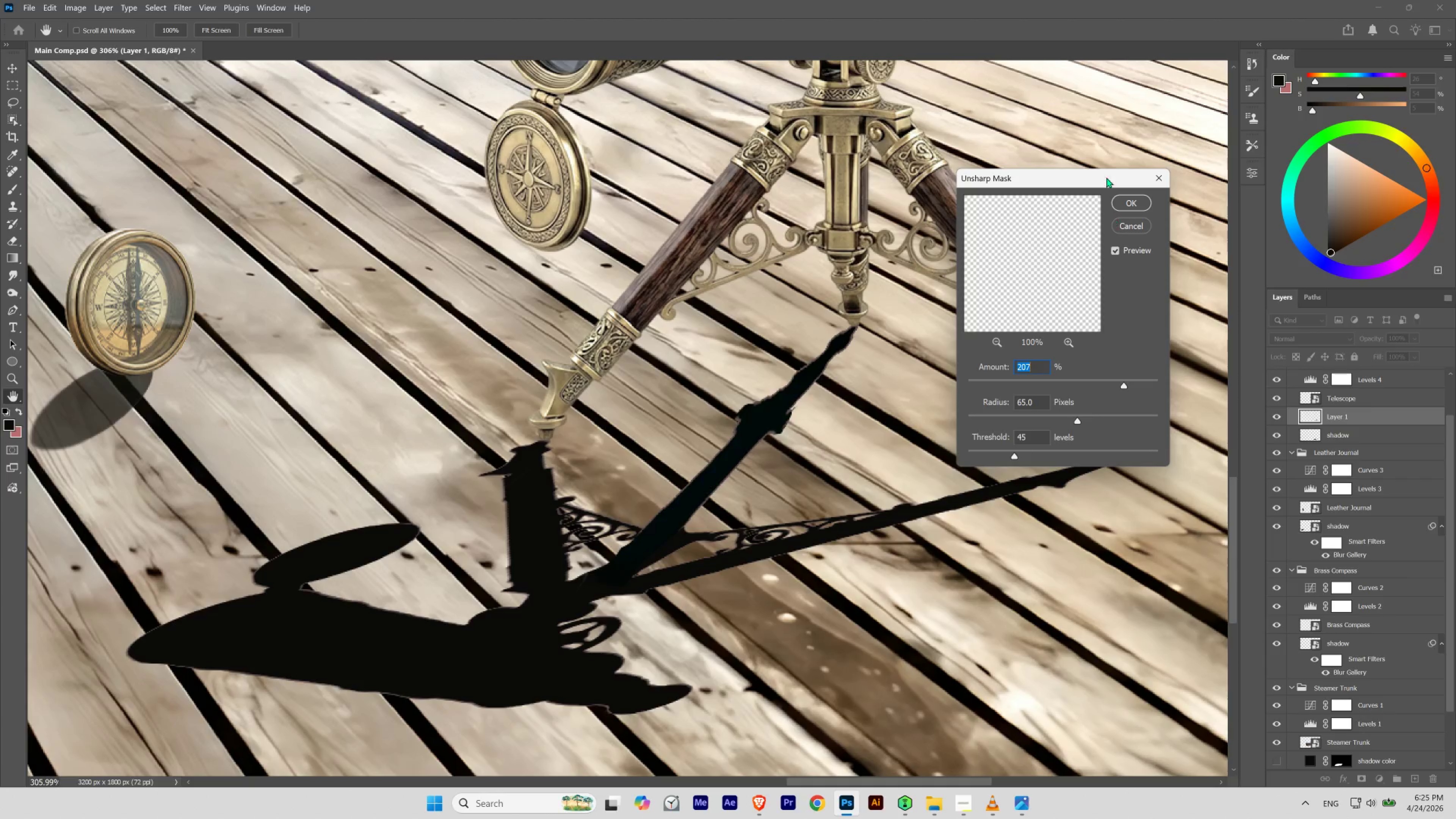 
left_click([1120, 210])
 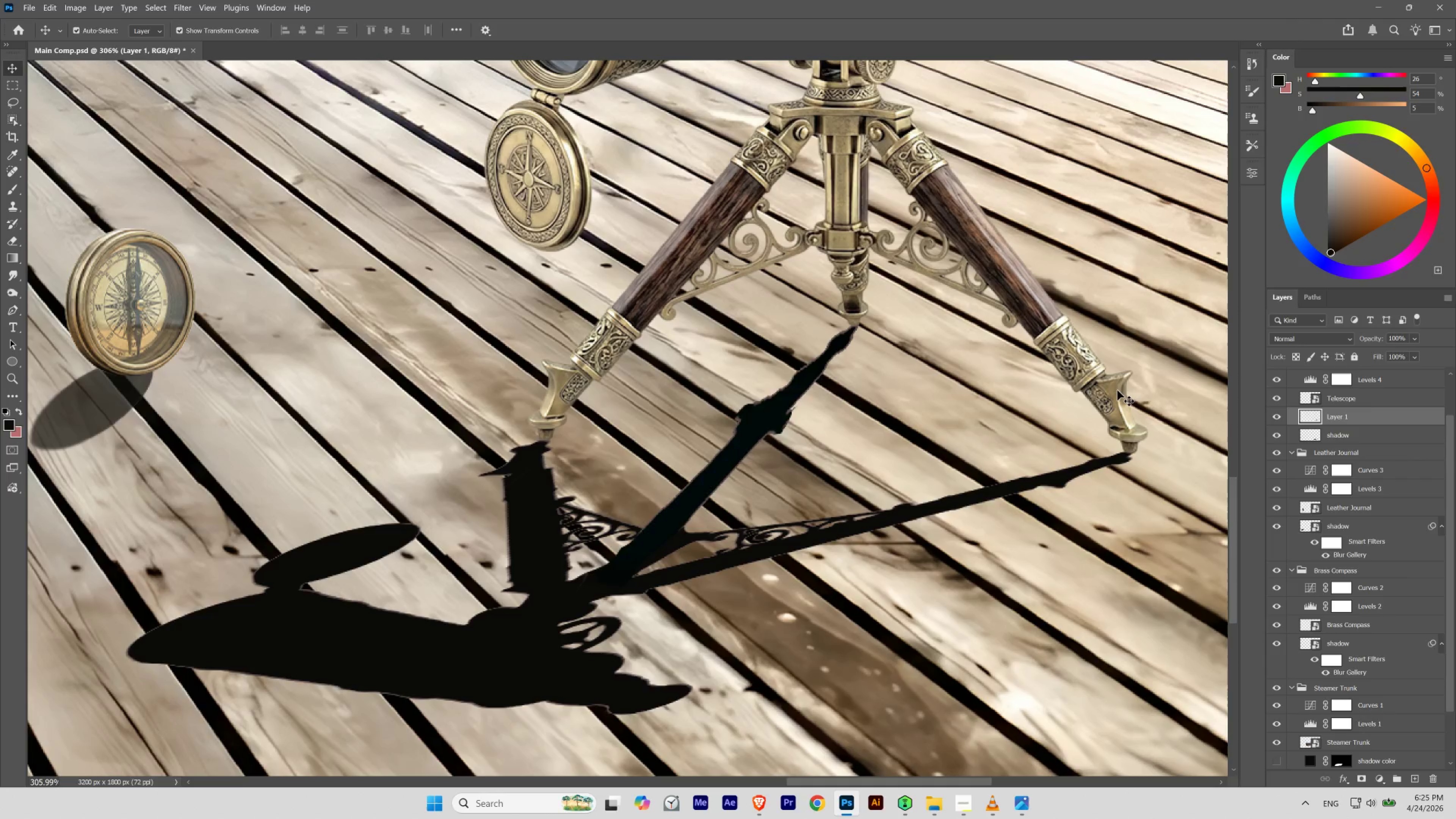 
key(Control+Z)
 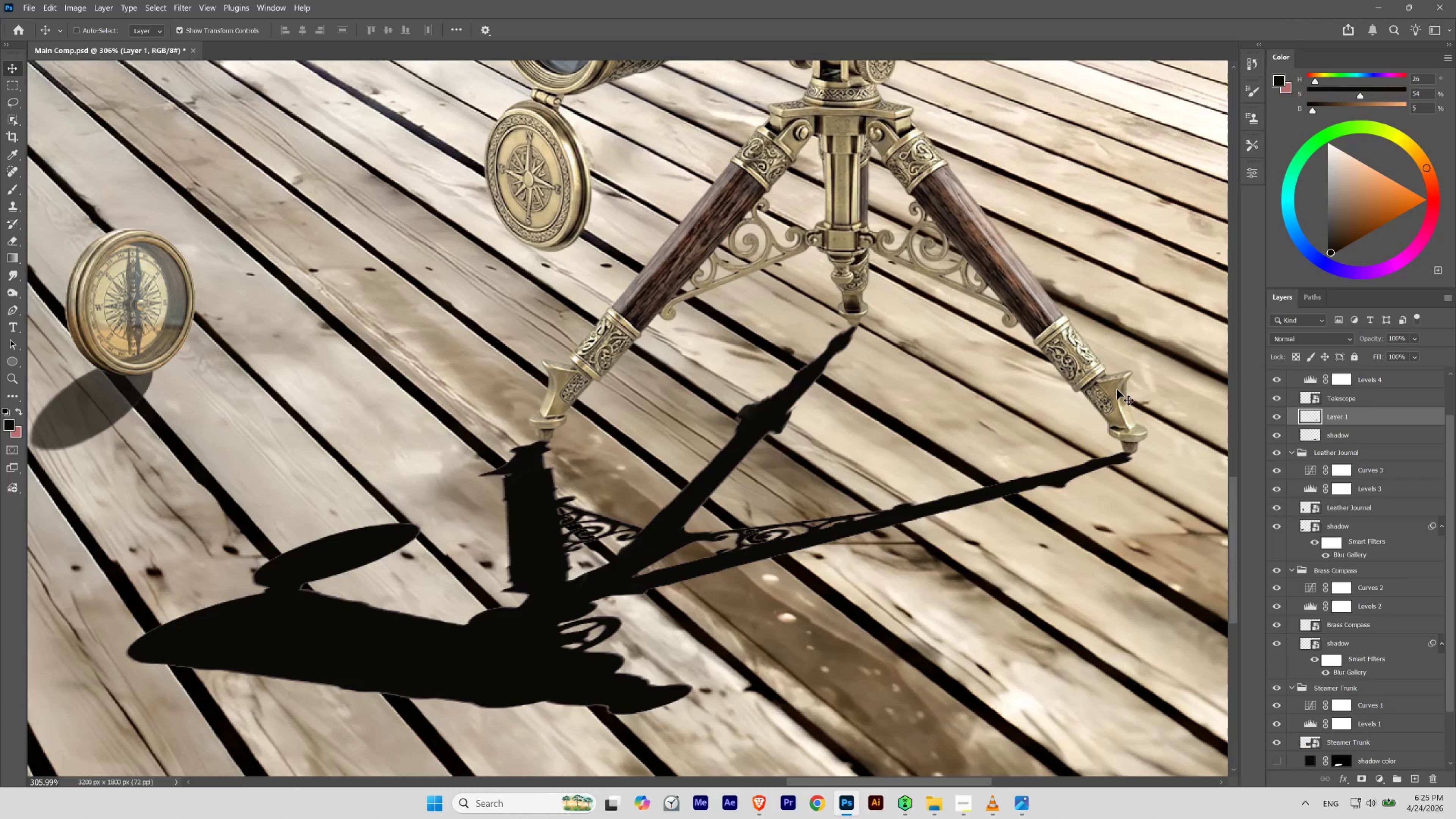 
key(Control+Shift+Z)
 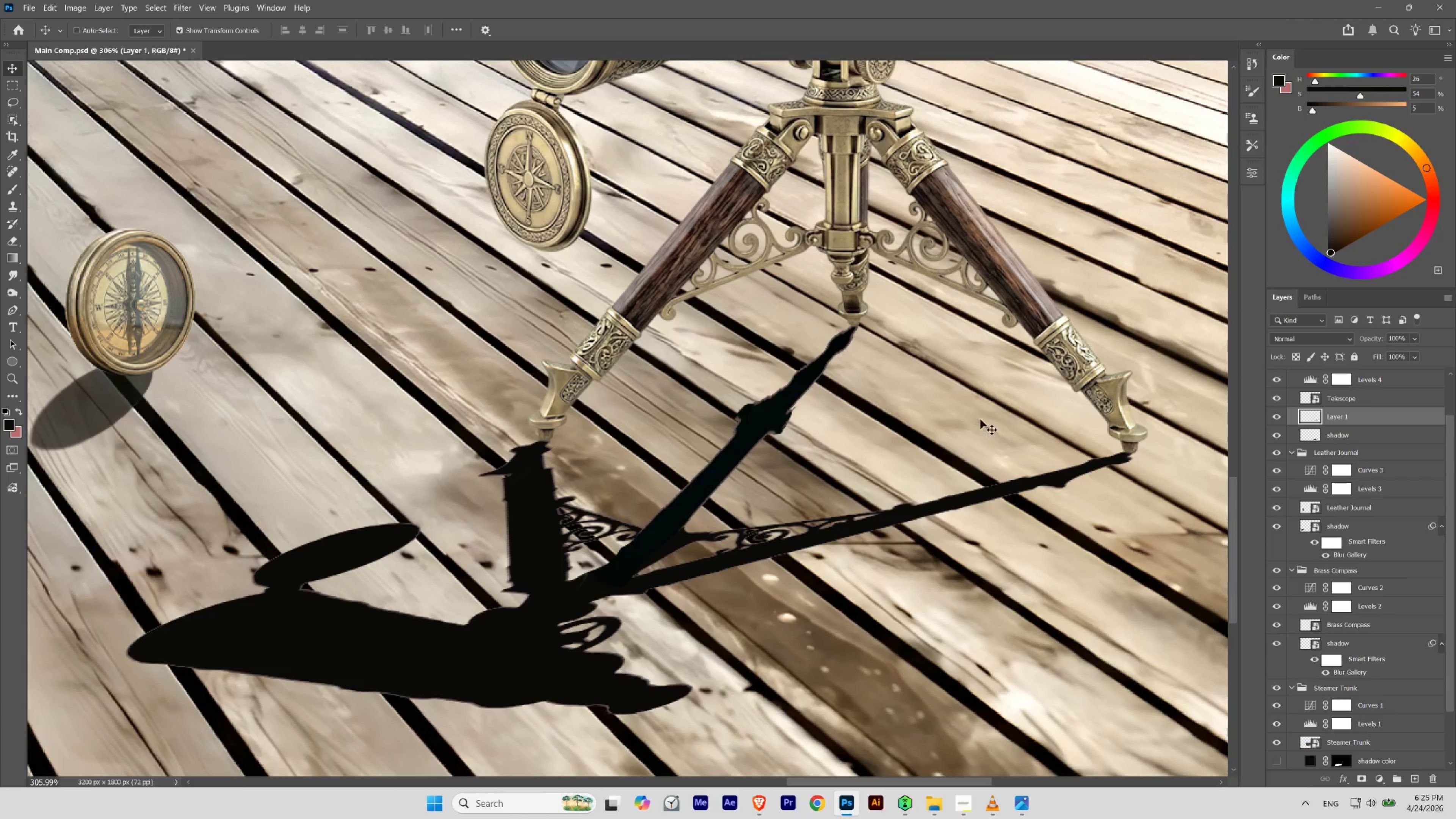 
hold_key(key=Space, duration=1.65)
 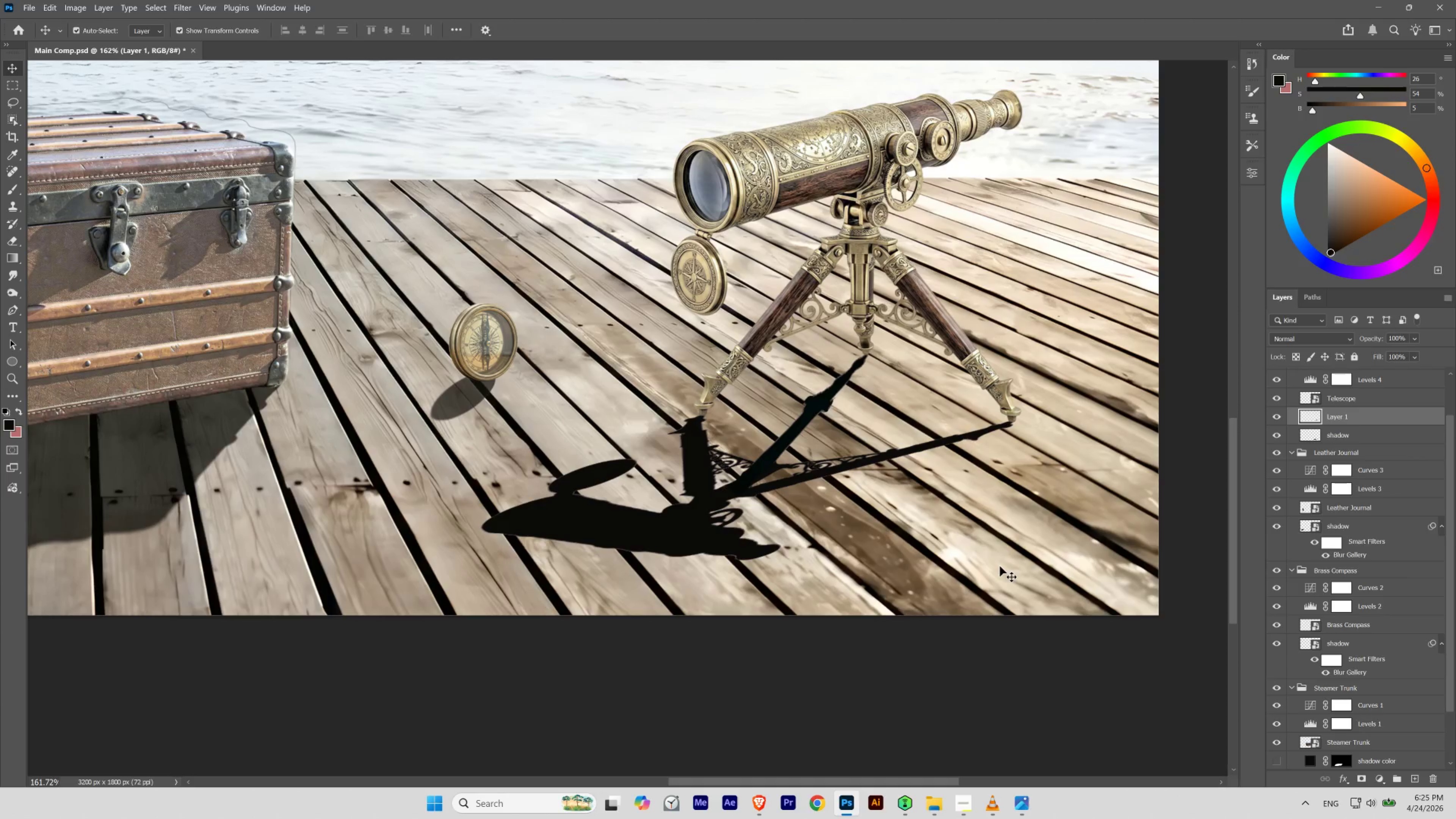 
left_click_drag(start_coordinate=[755, 351], to_coordinate=[733, 370])
 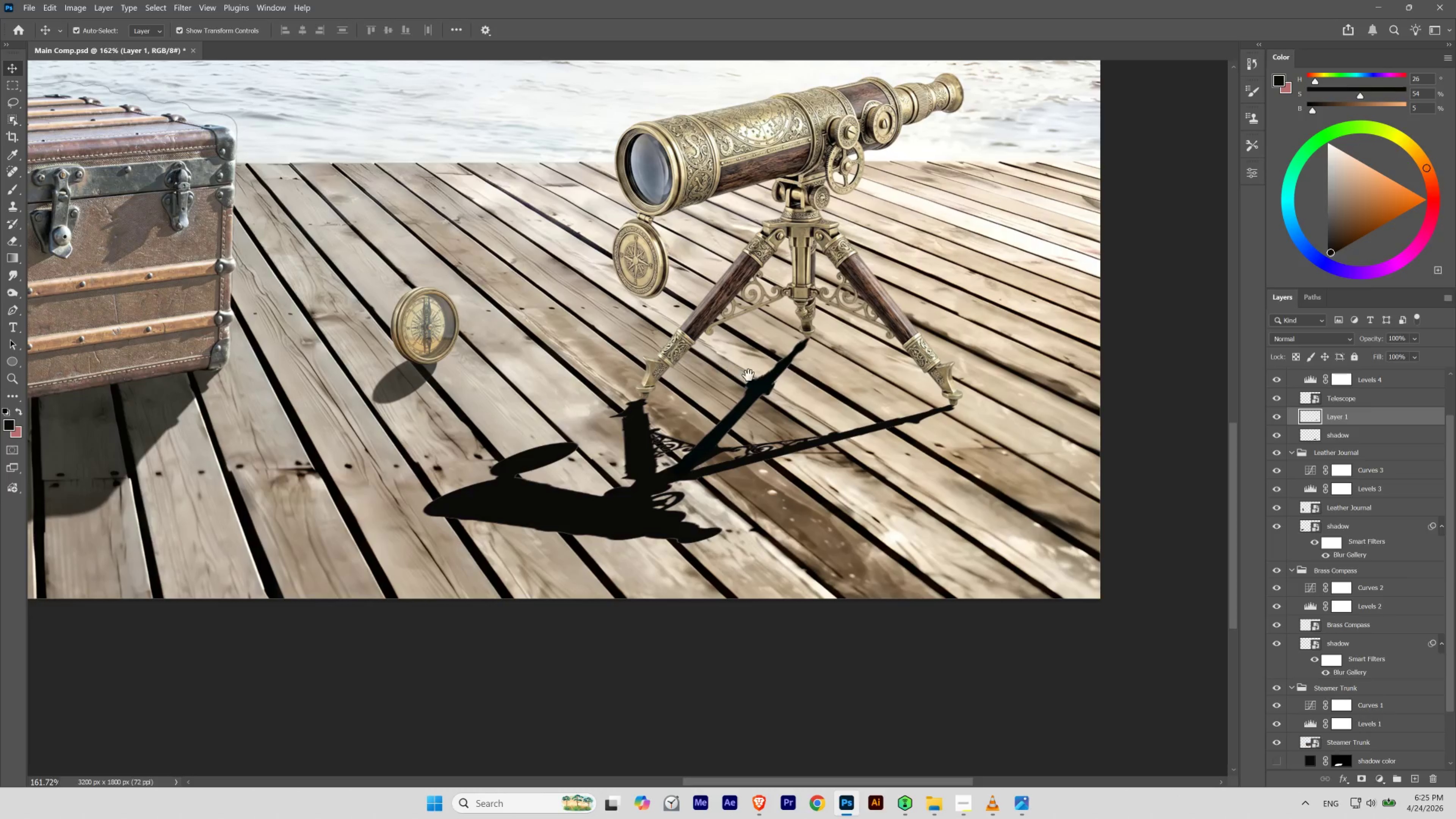 
left_click_drag(start_coordinate=[744, 374], to_coordinate=[803, 391])
 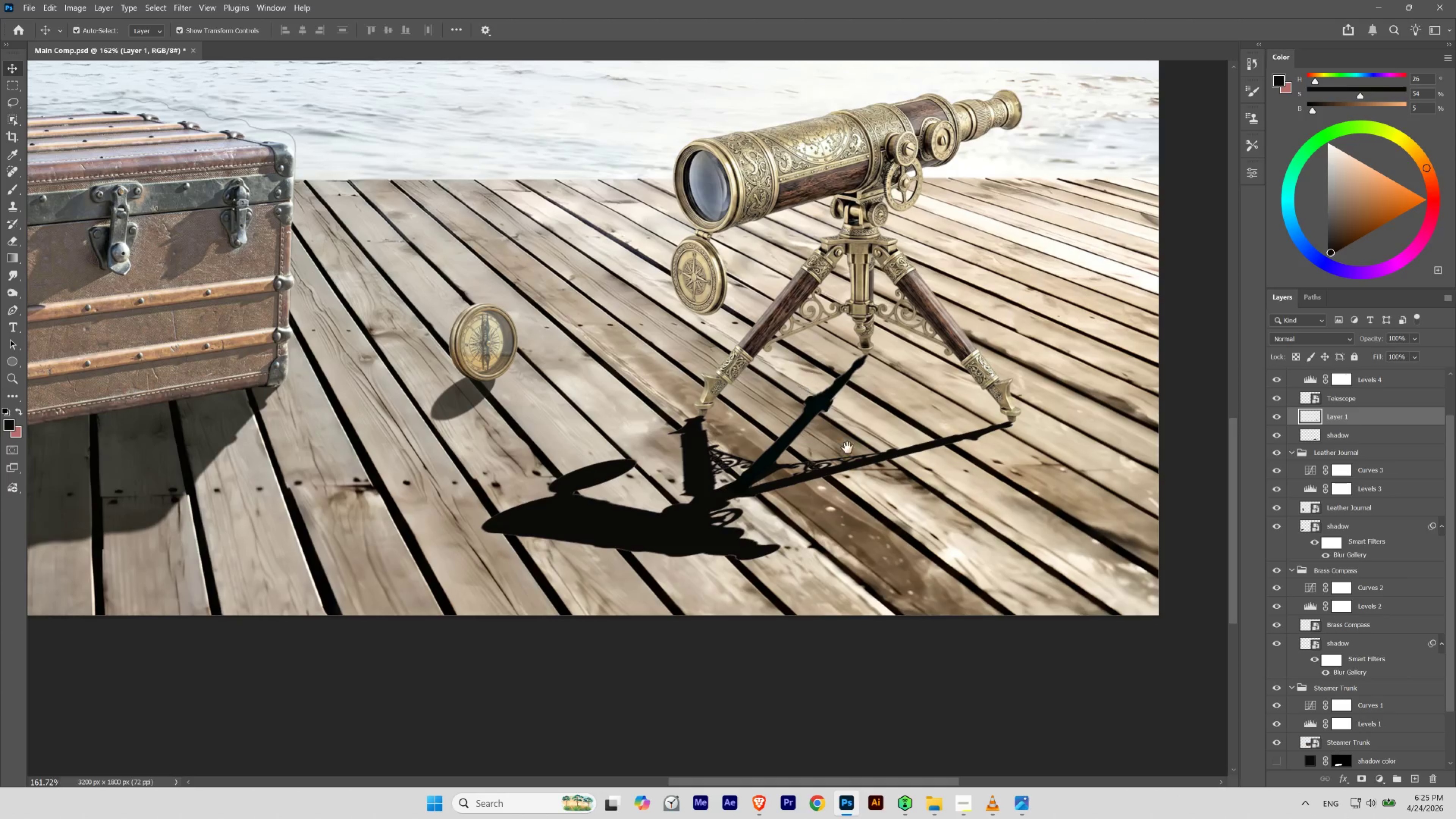 
key(Space)
 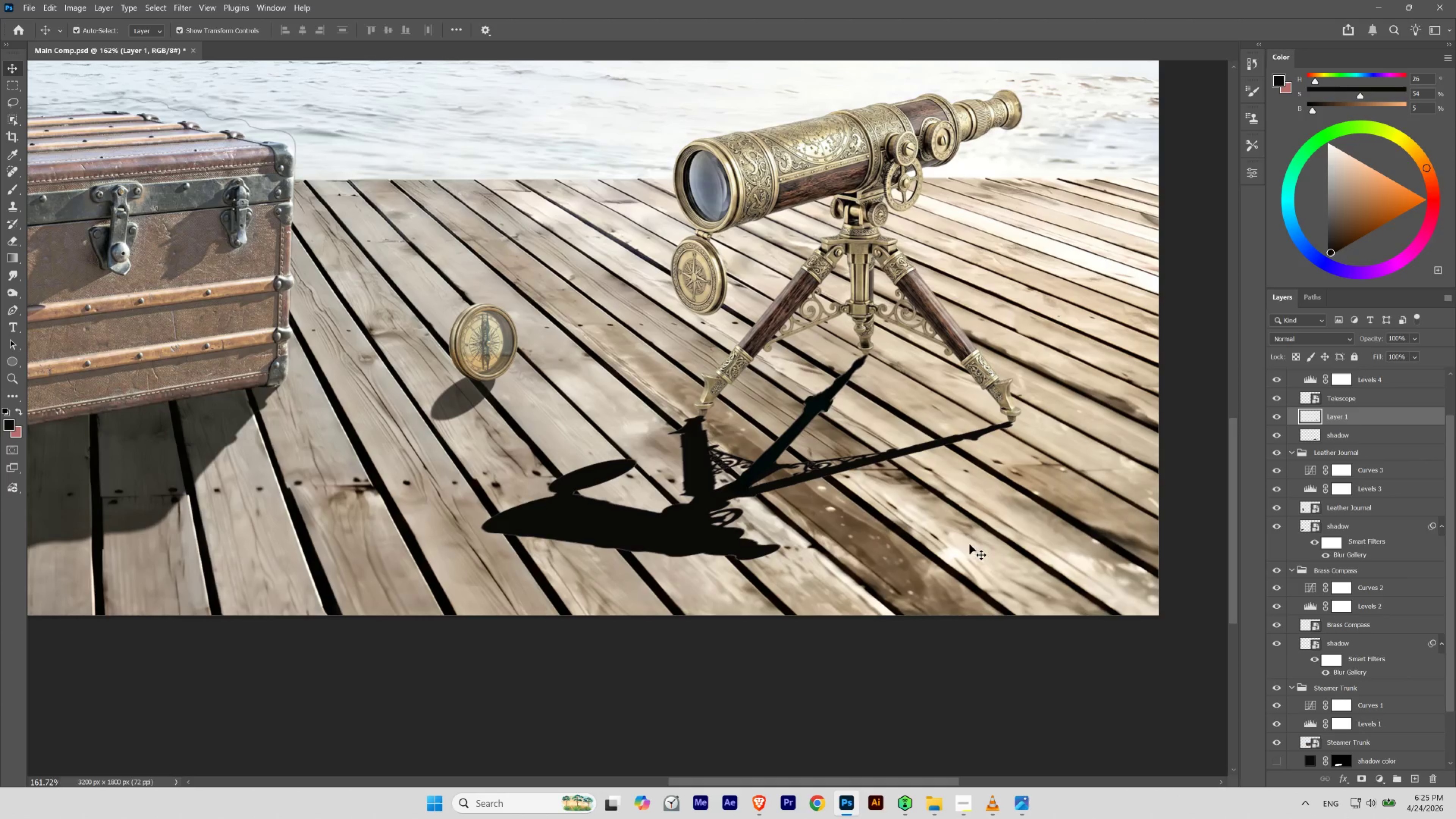 
key(Space)
 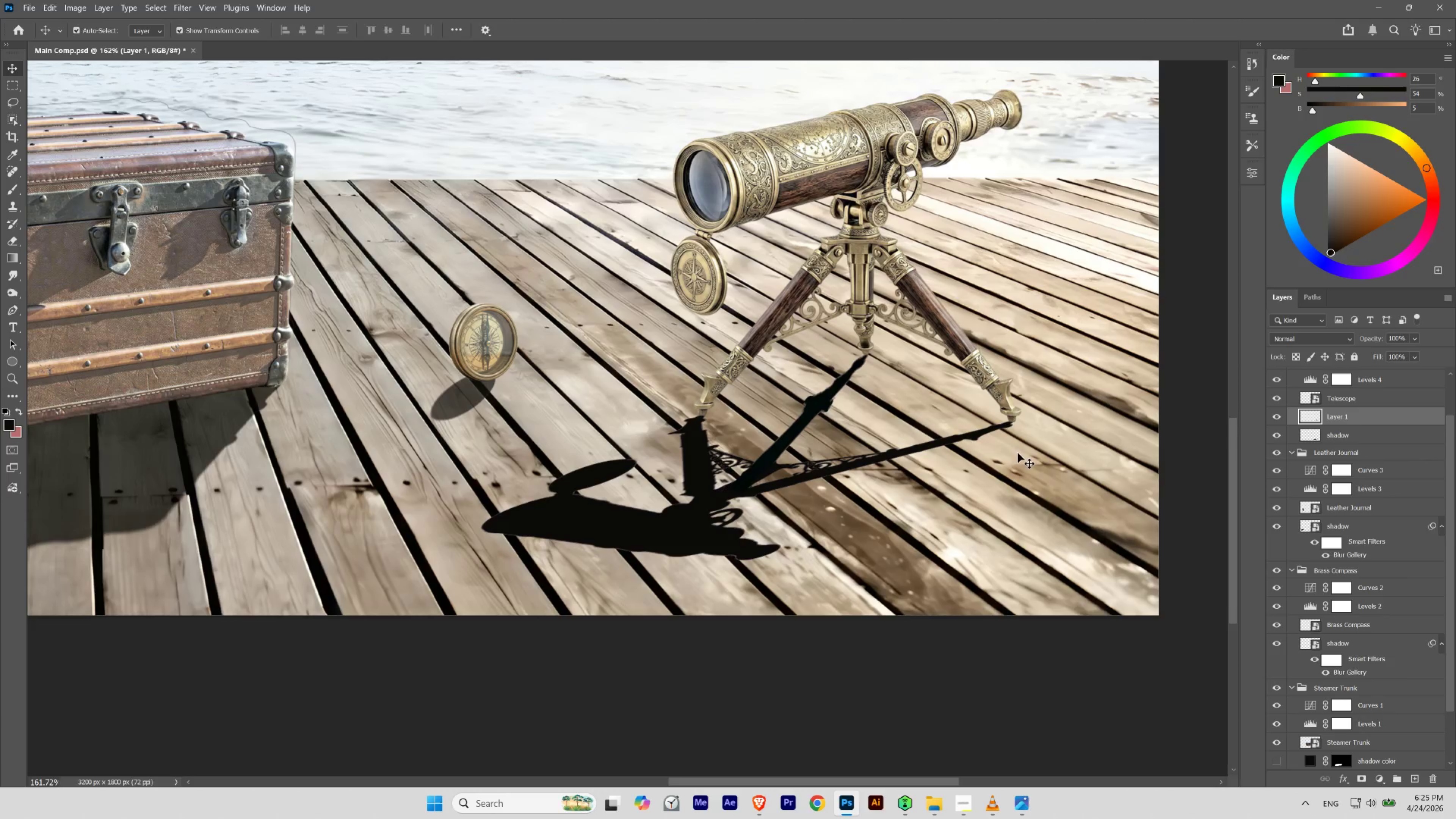 
hold_key(key=ControlLeft, duration=0.82)
 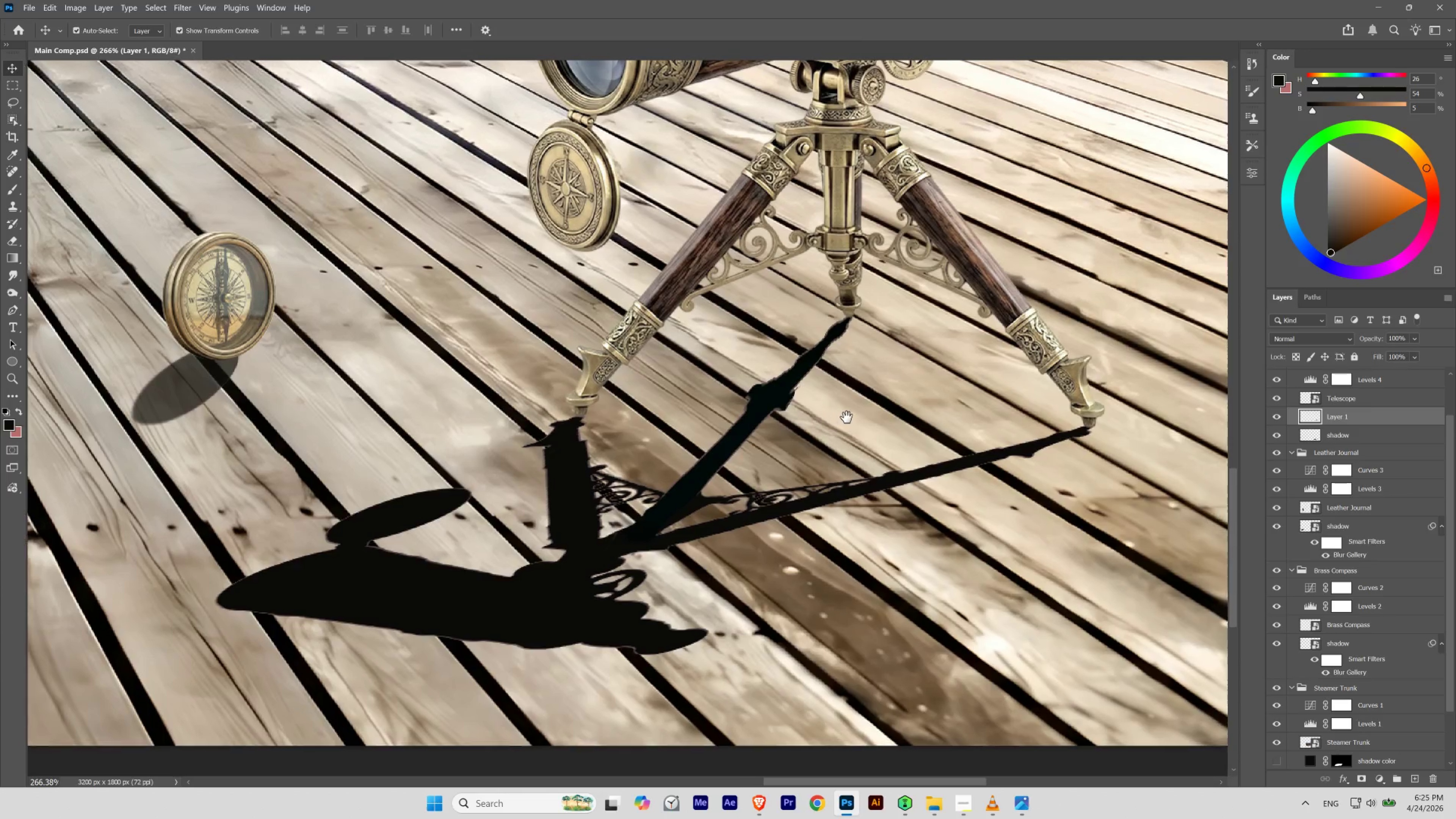 
hold_key(key=Space, duration=1.51)
 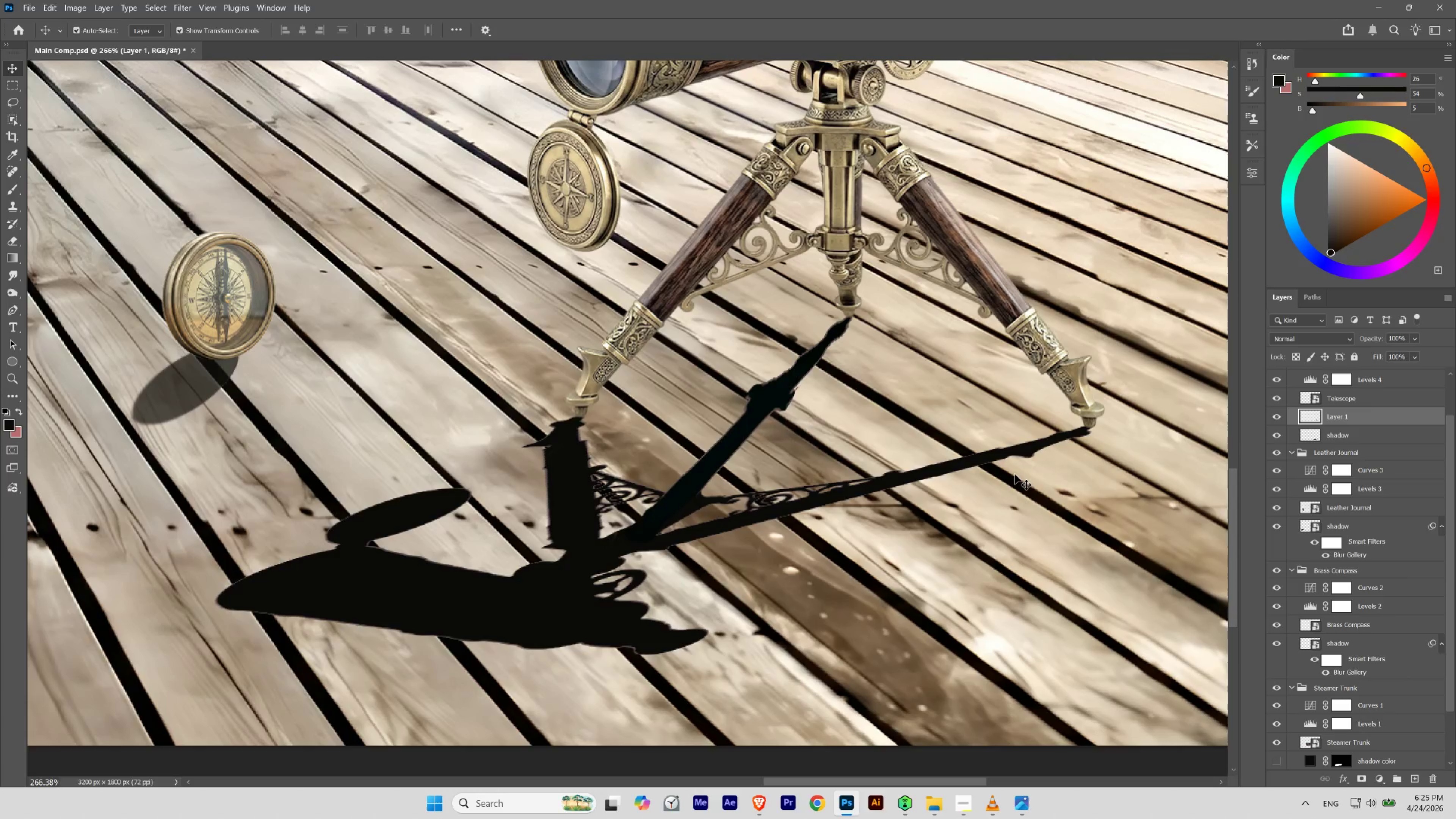 
left_click_drag(start_coordinate=[741, 407], to_coordinate=[760, 421])
 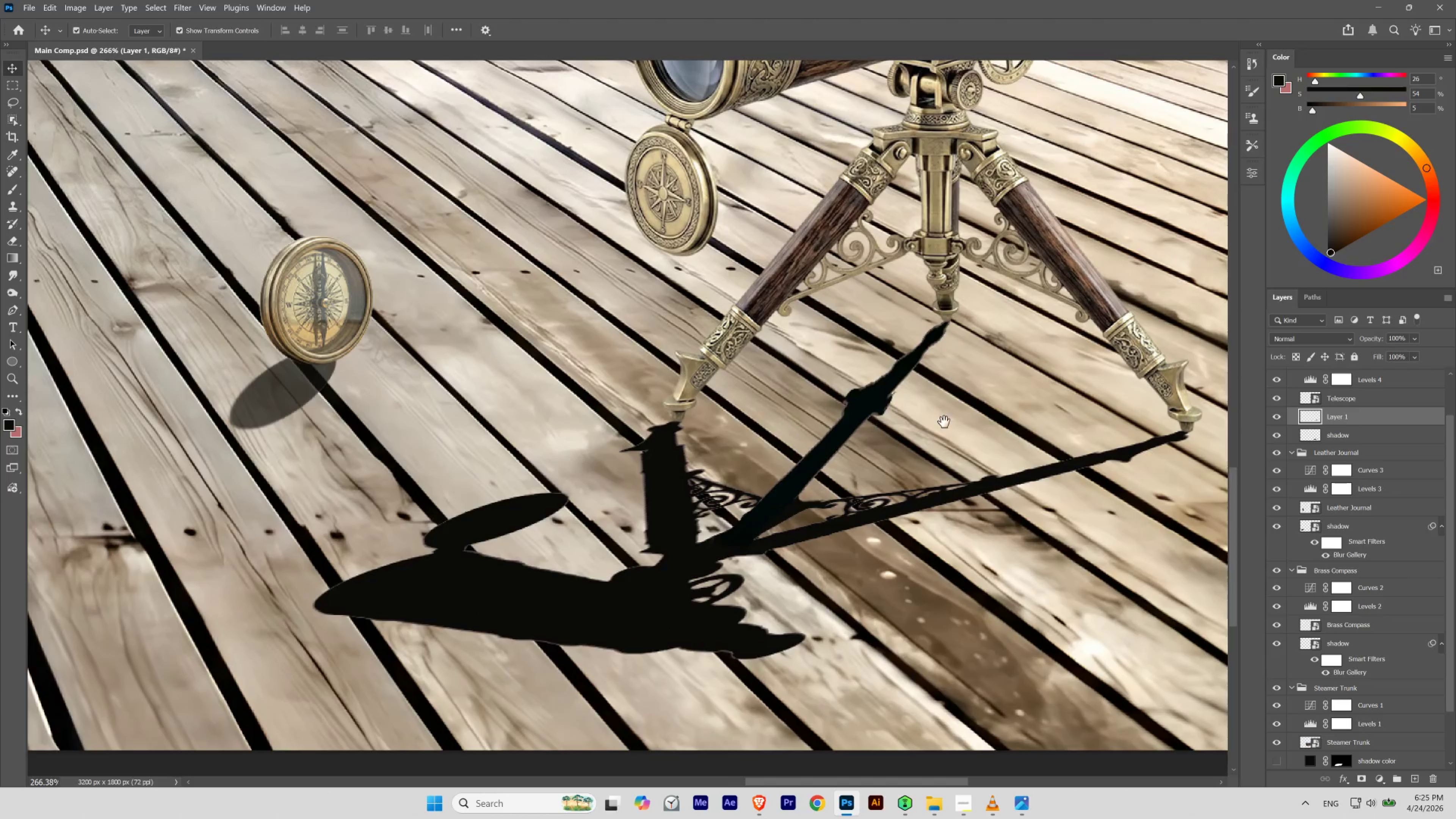 
left_click_drag(start_coordinate=[944, 422], to_coordinate=[846, 417])
 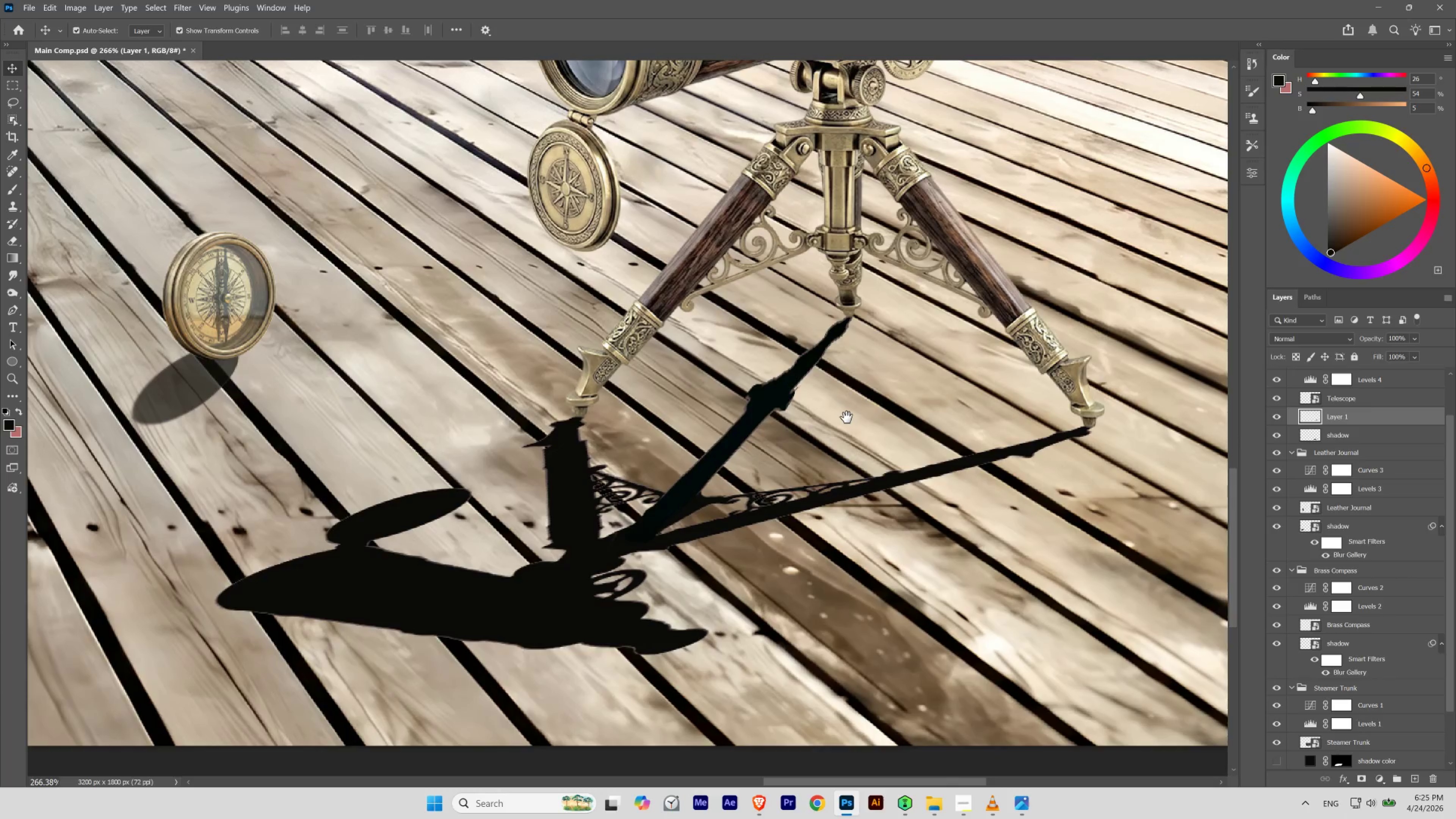 
key(Space)
 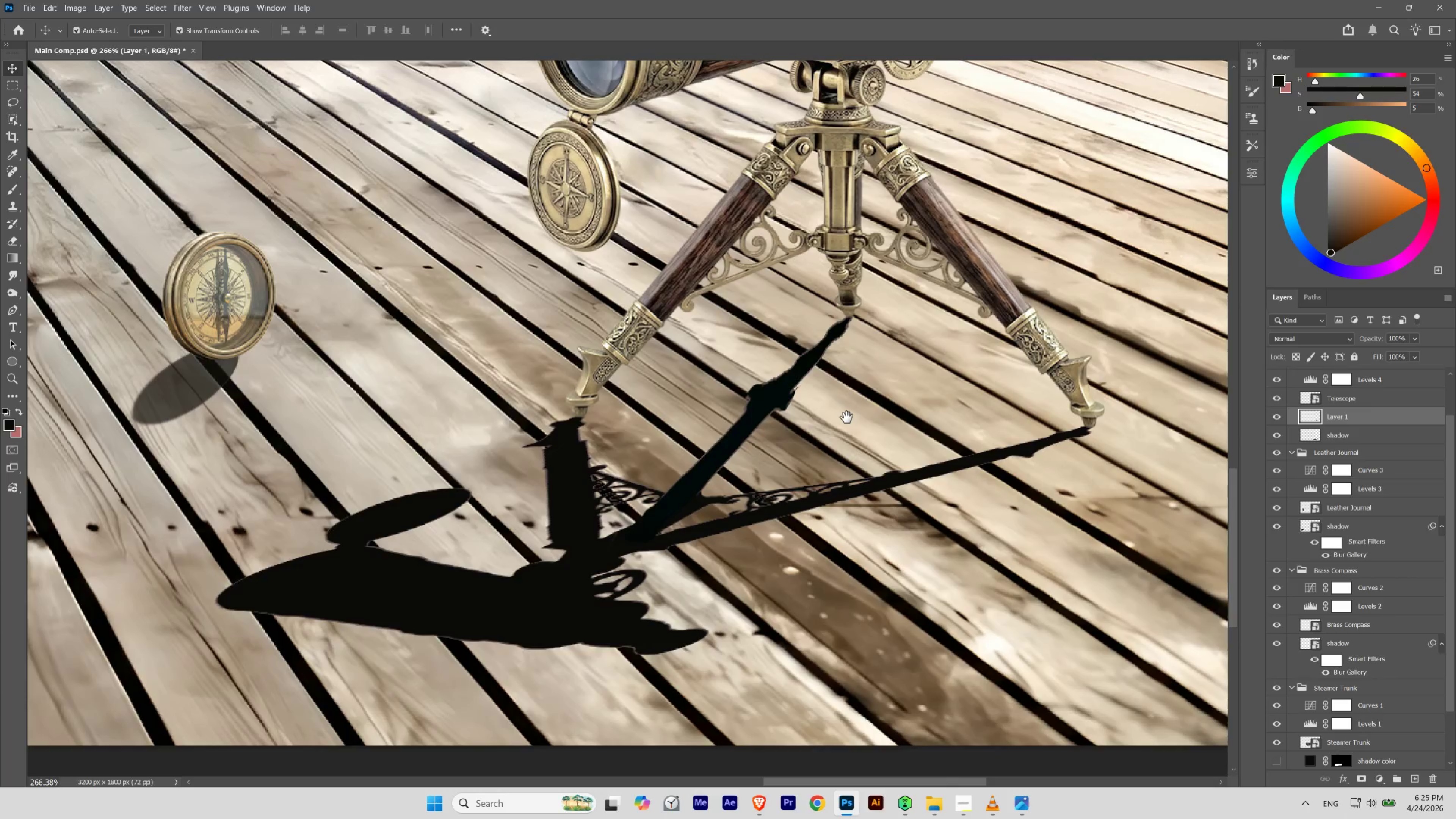 
key(Space)
 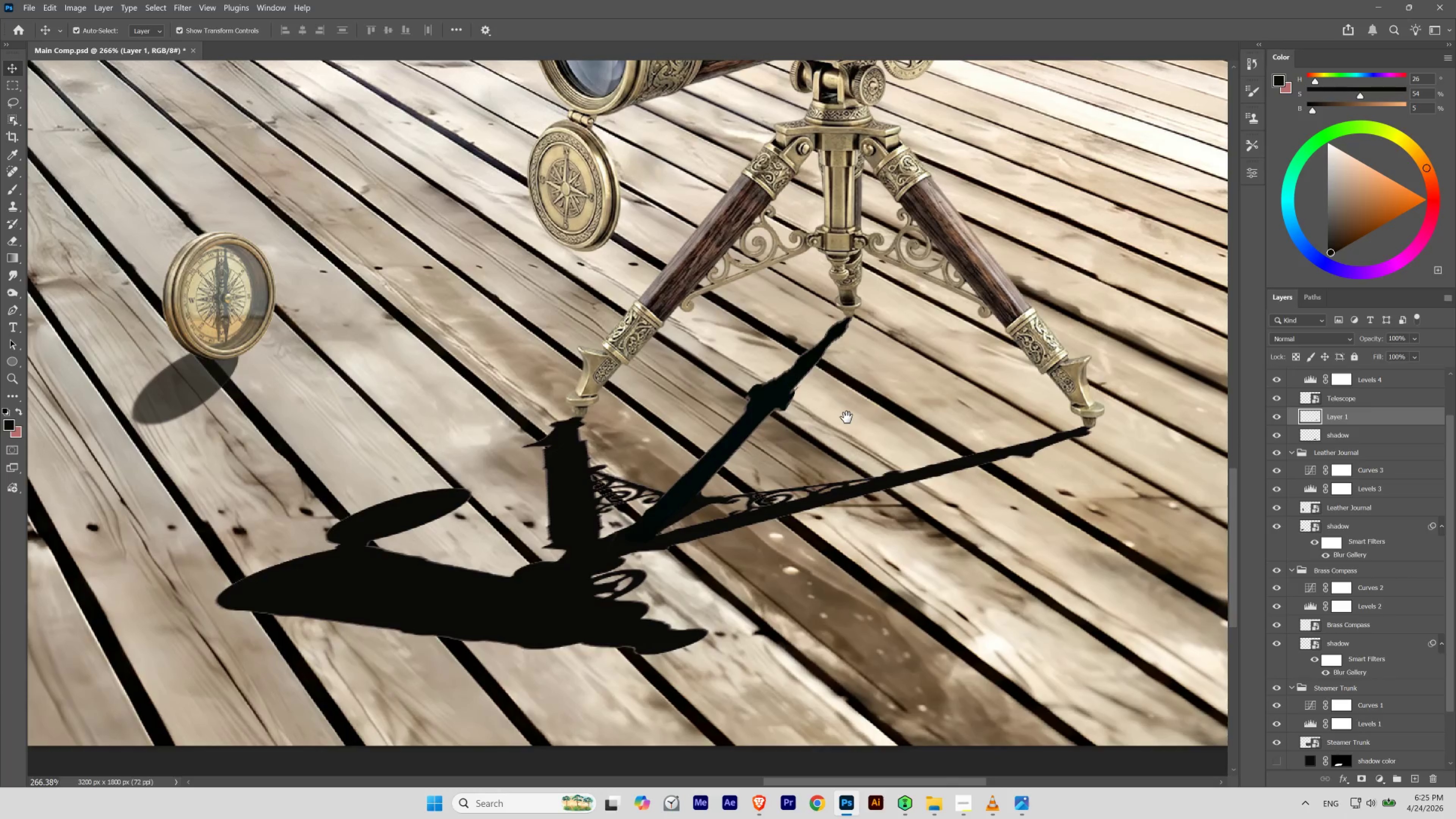 
key(Space)
 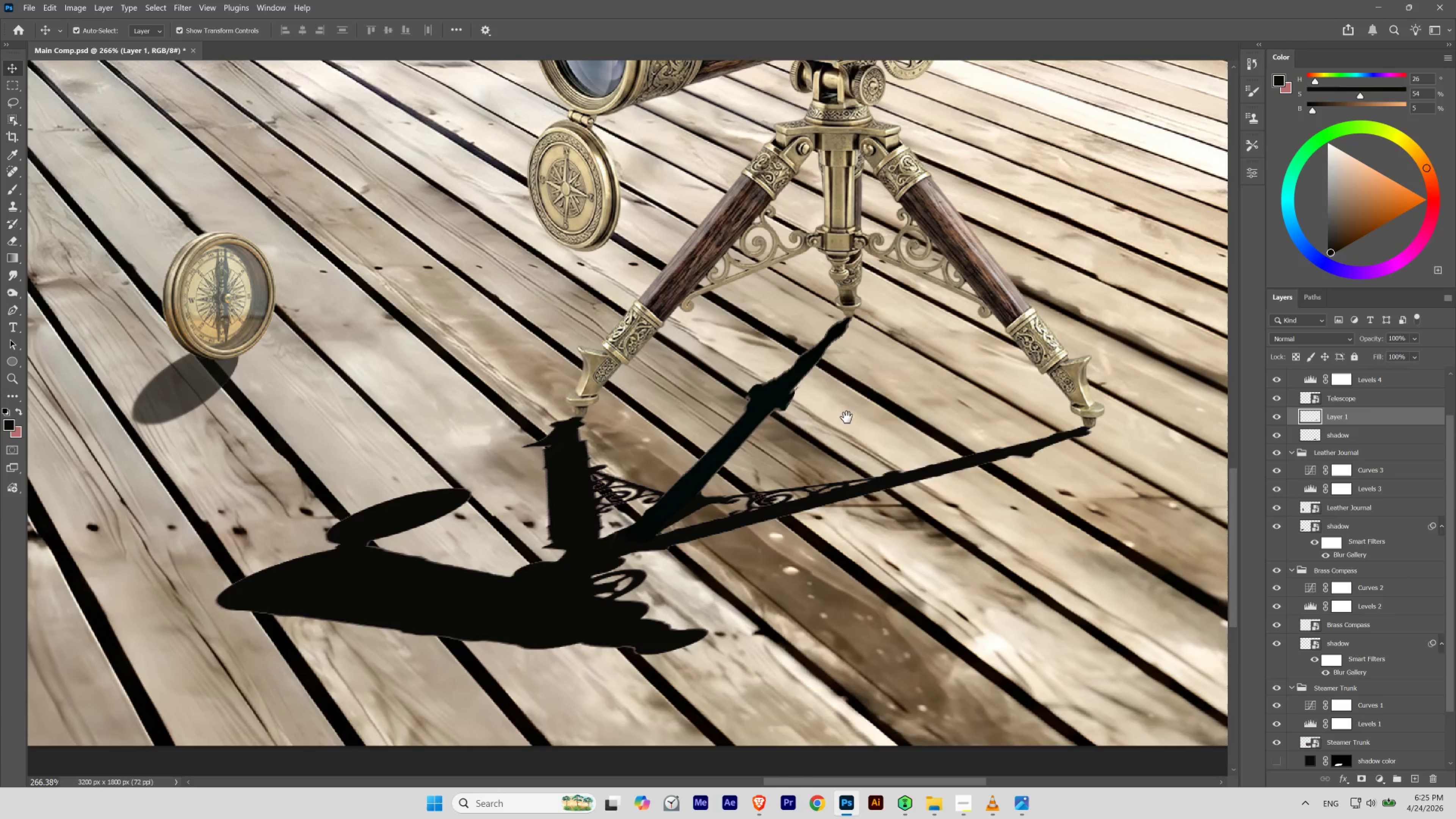 
key(Space)
 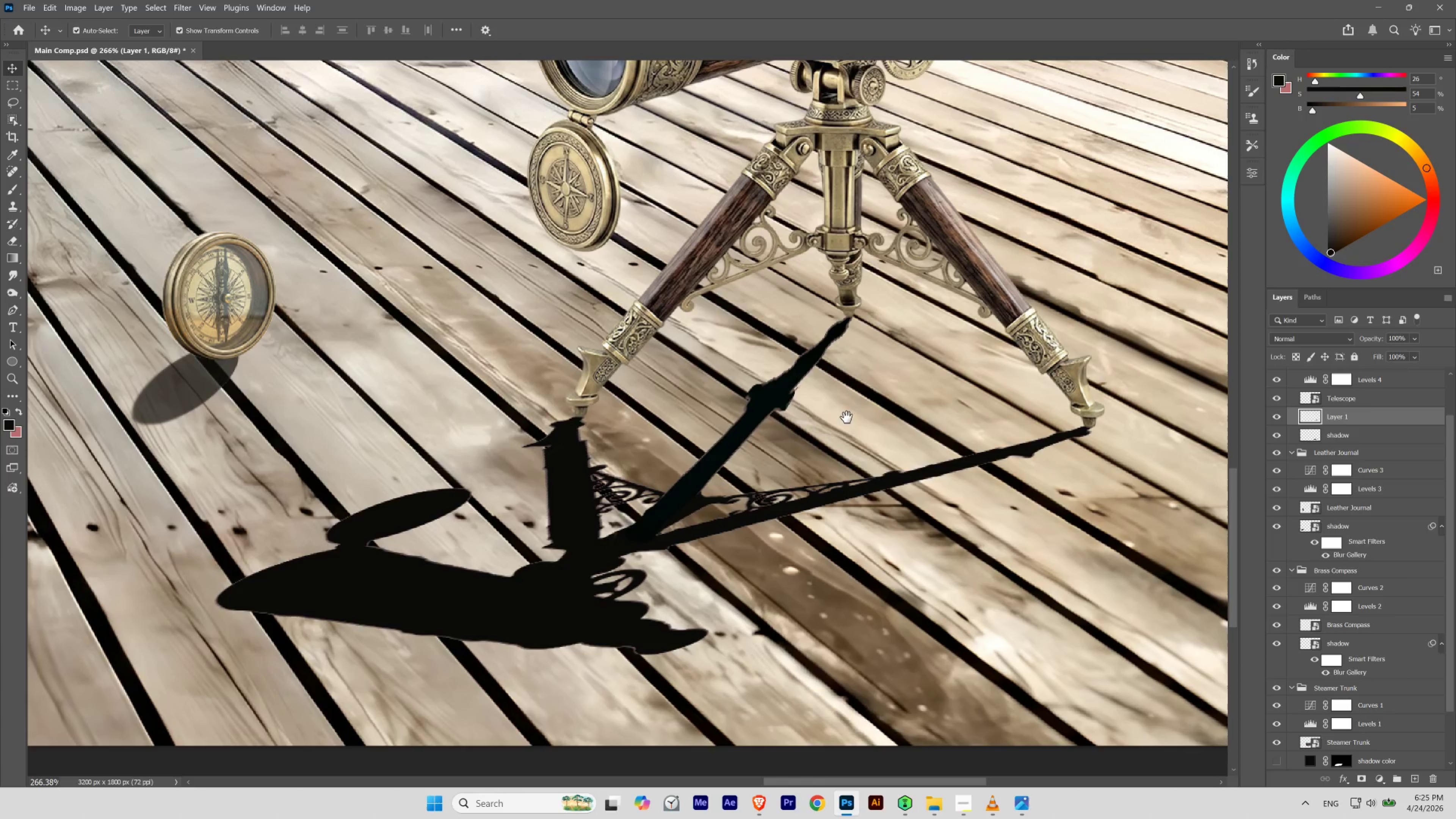 
key(Space)
 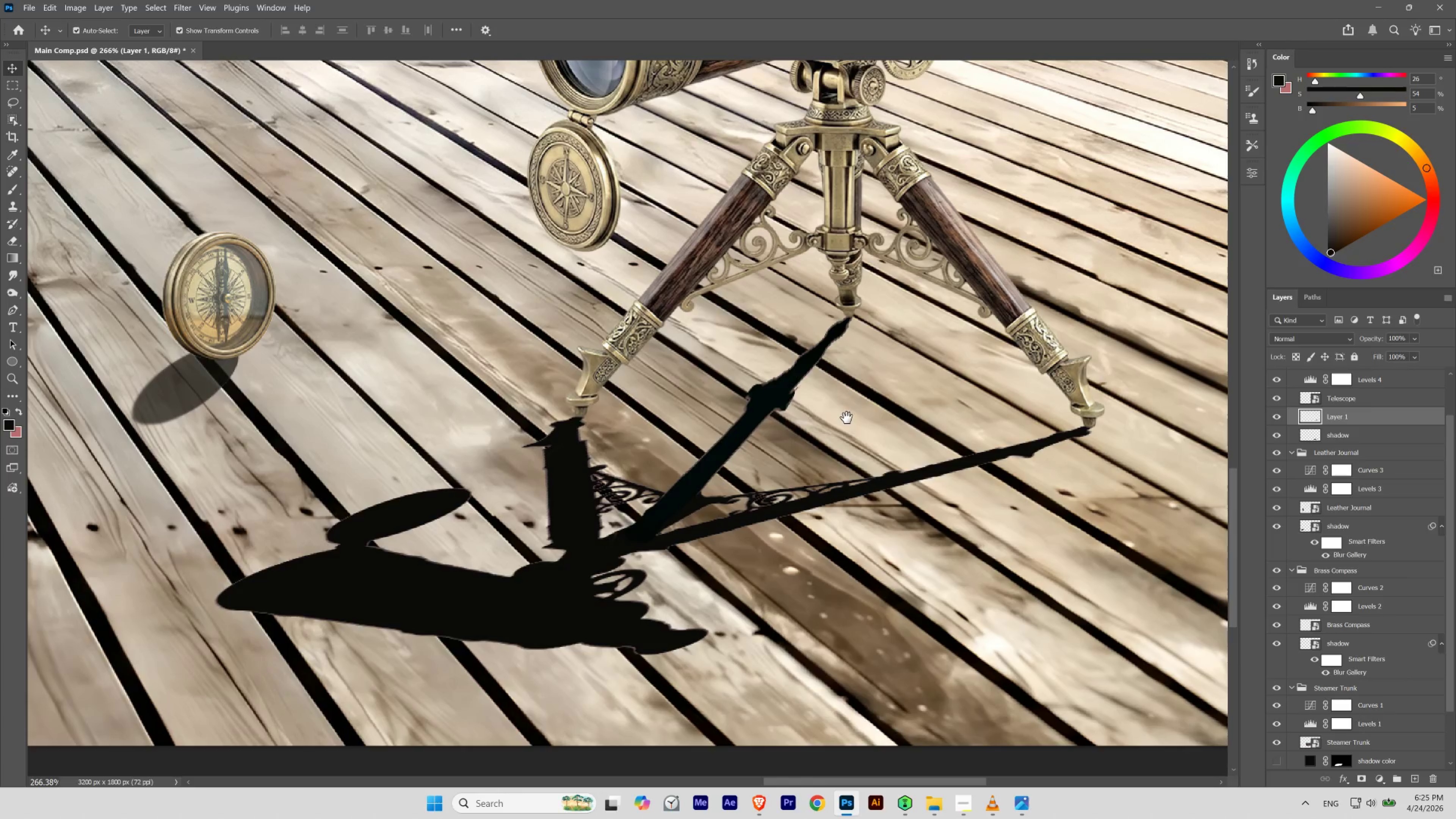 
key(Space)
 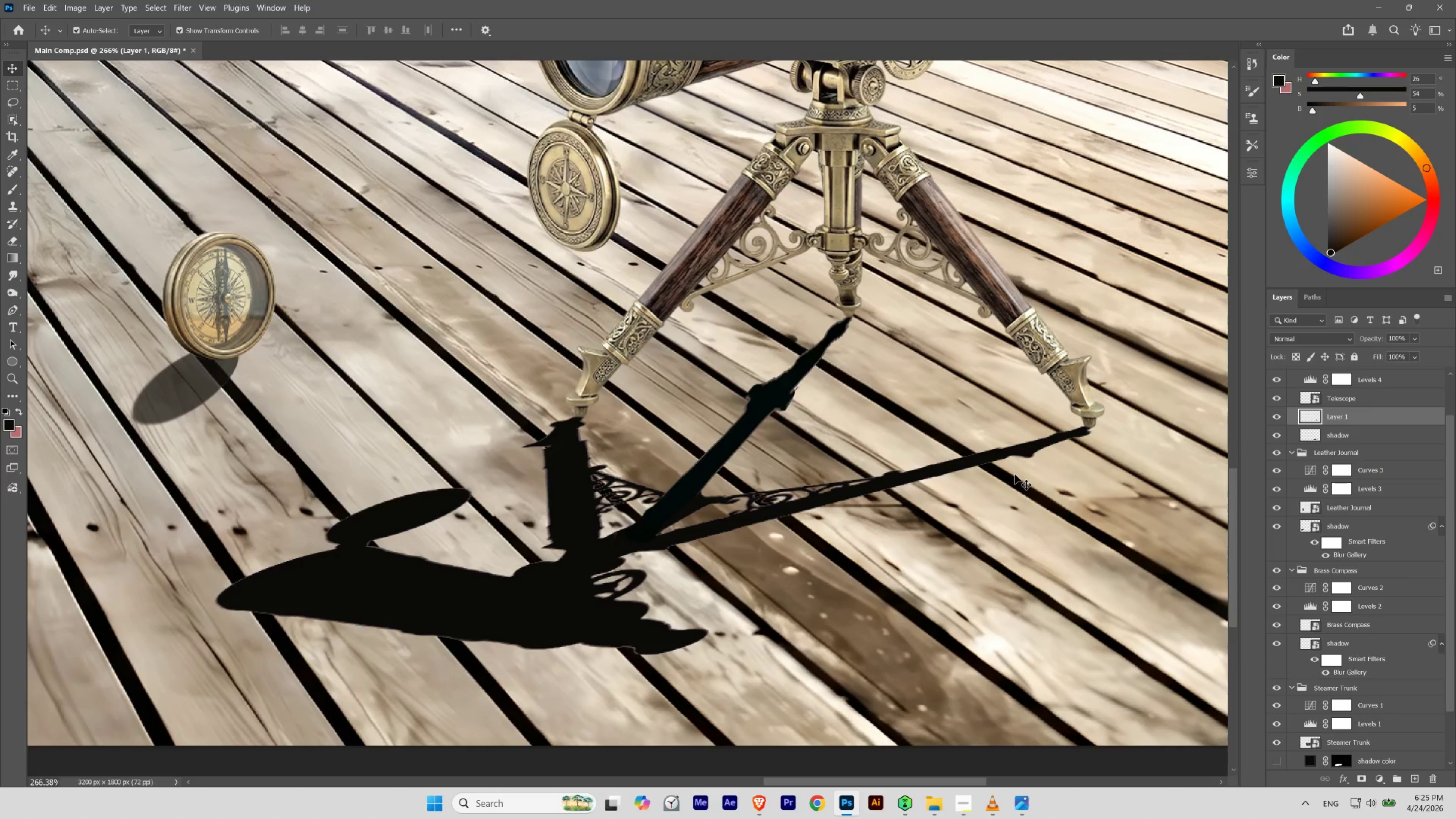 
hold_key(key=ControlLeft, duration=1.46)
left_click([1314, 417])
 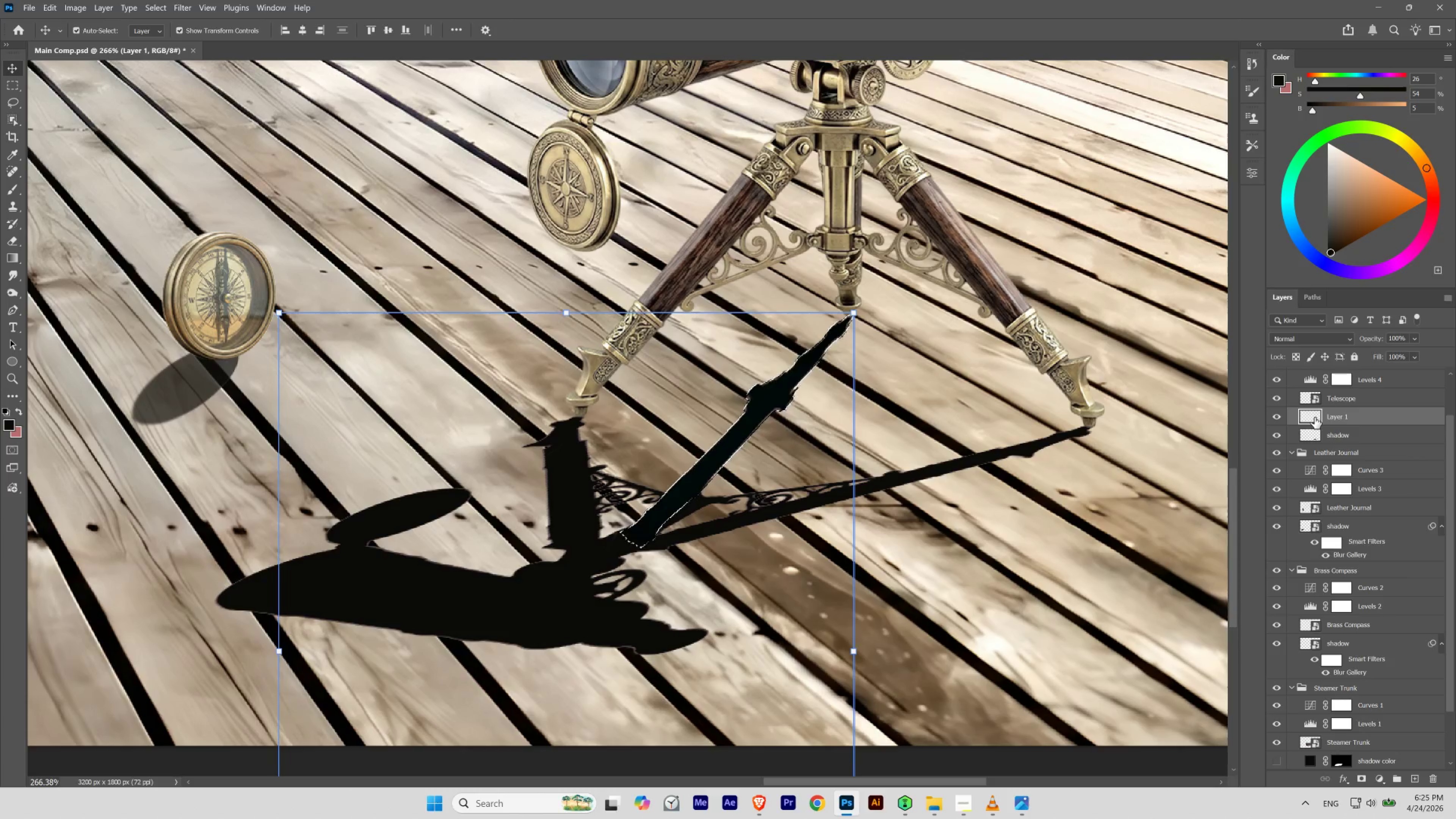 
key(Alt+Backspace)
 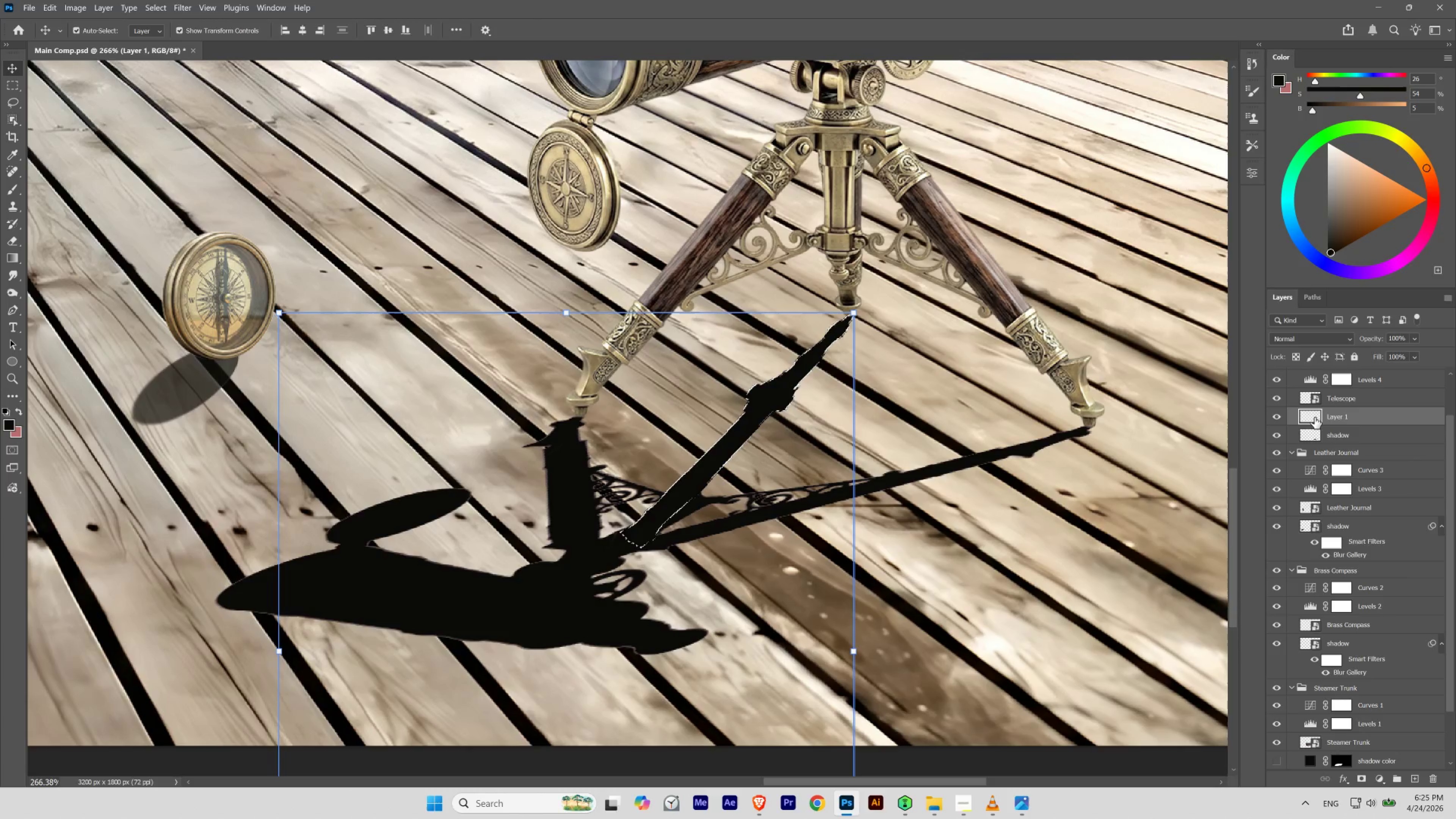 
key(Control+D)
 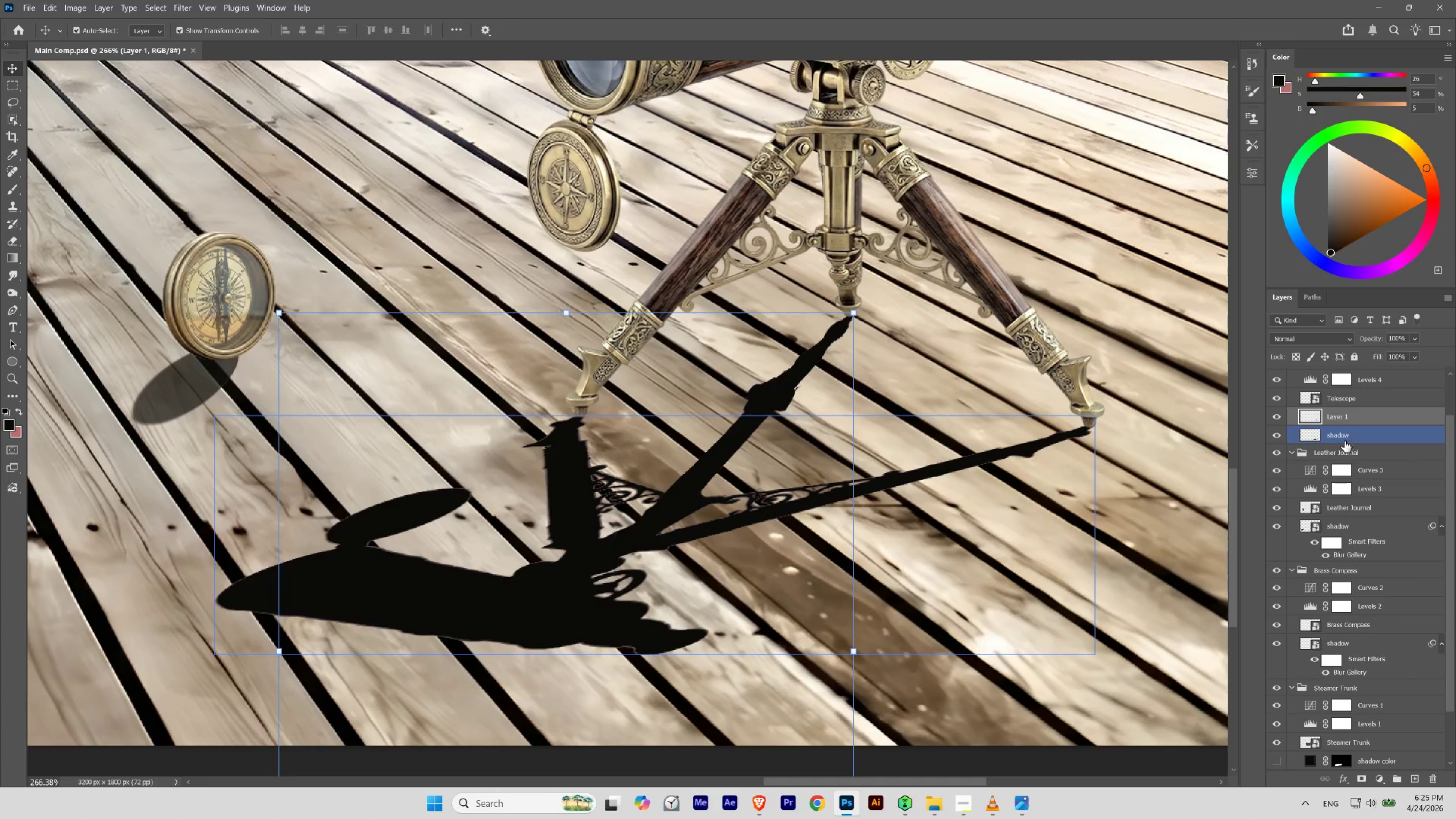 
hold_key(key=ControlLeft, duration=0.82)
left_click([1312, 438])
 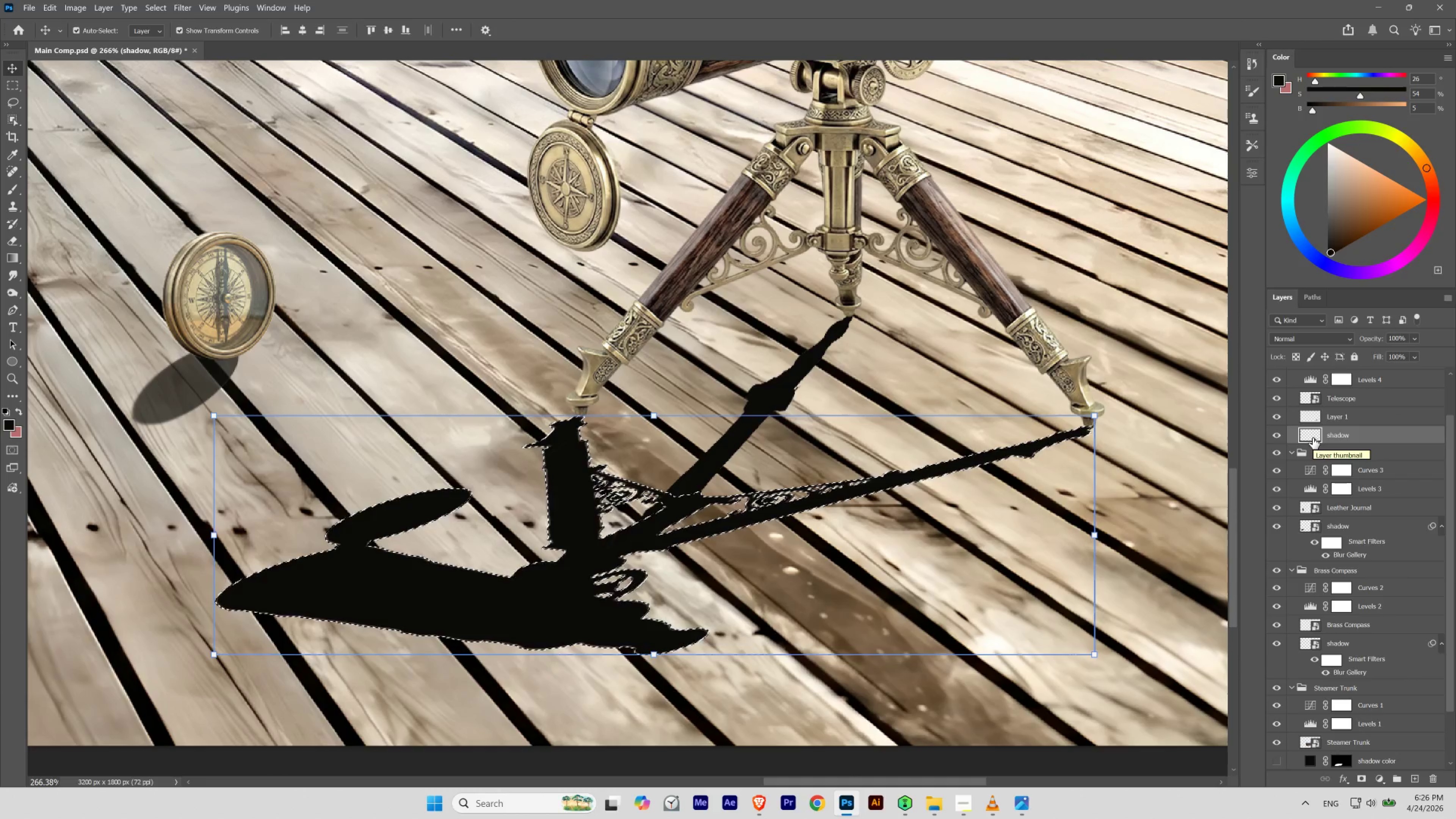 
key(Alt+Backspace)
 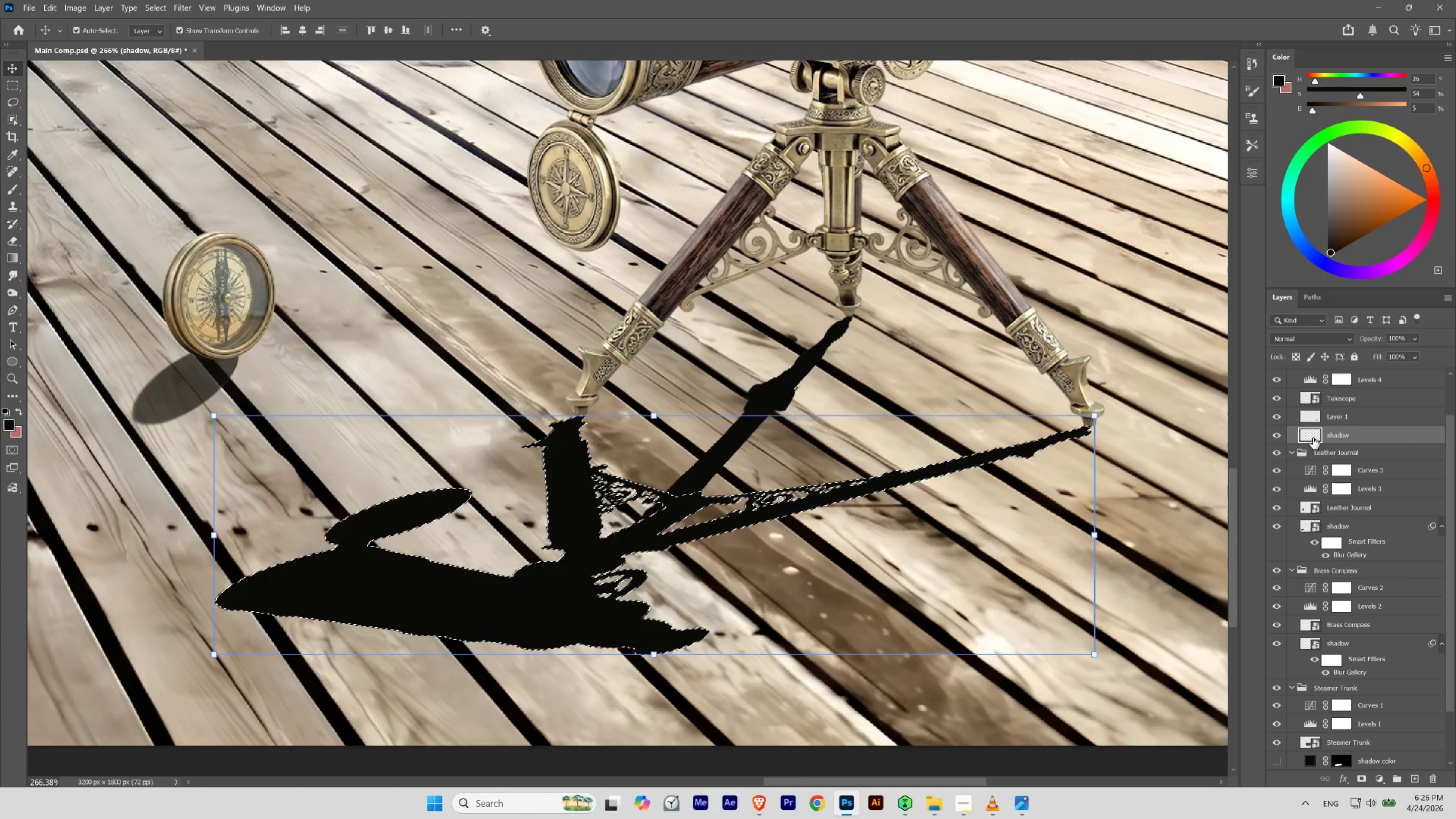 
key(Control+D)
 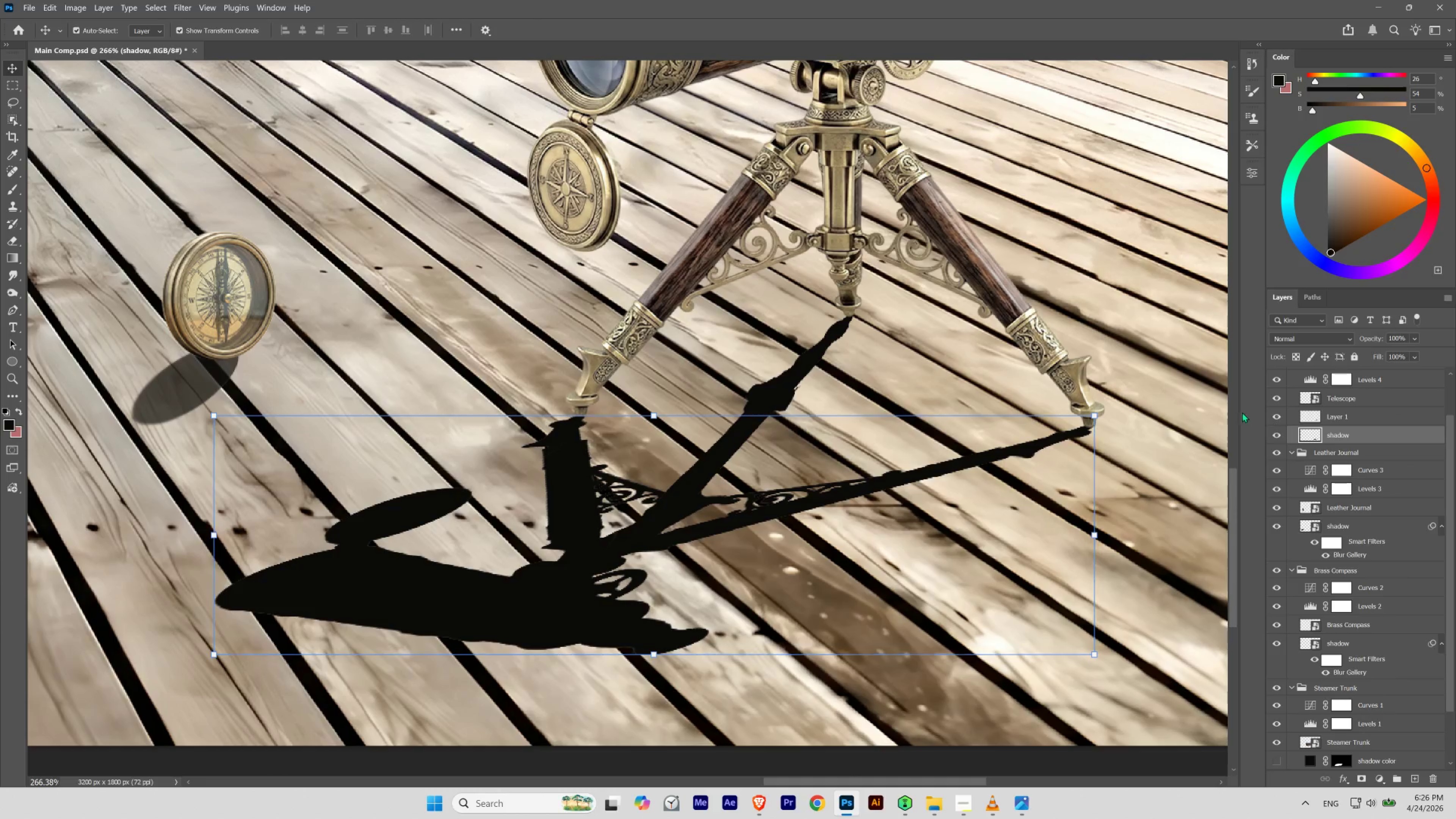 
hold_key(key=ControlLeft, duration=0.74)
 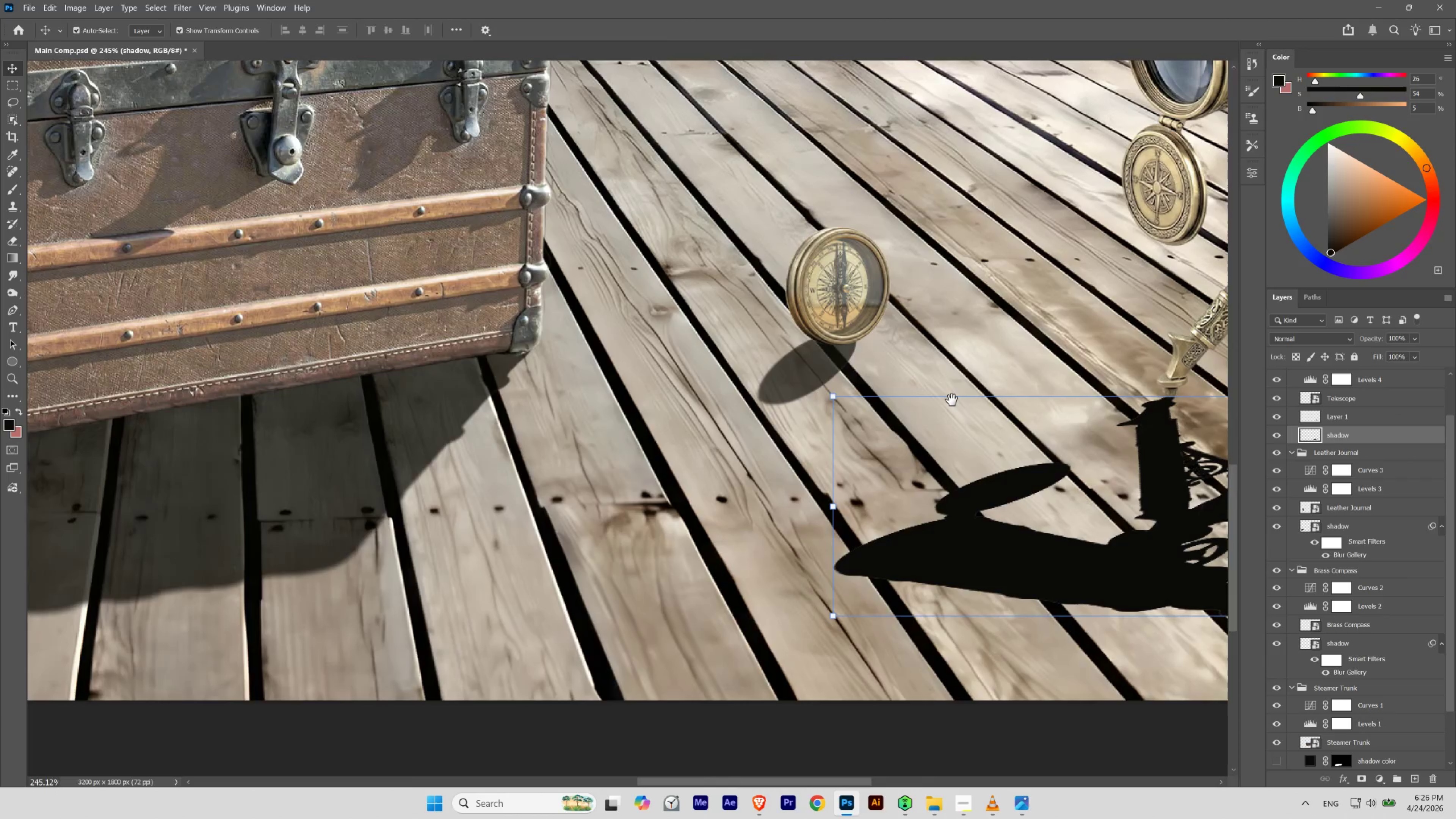 
hold_key(key=Space, duration=1.52)
 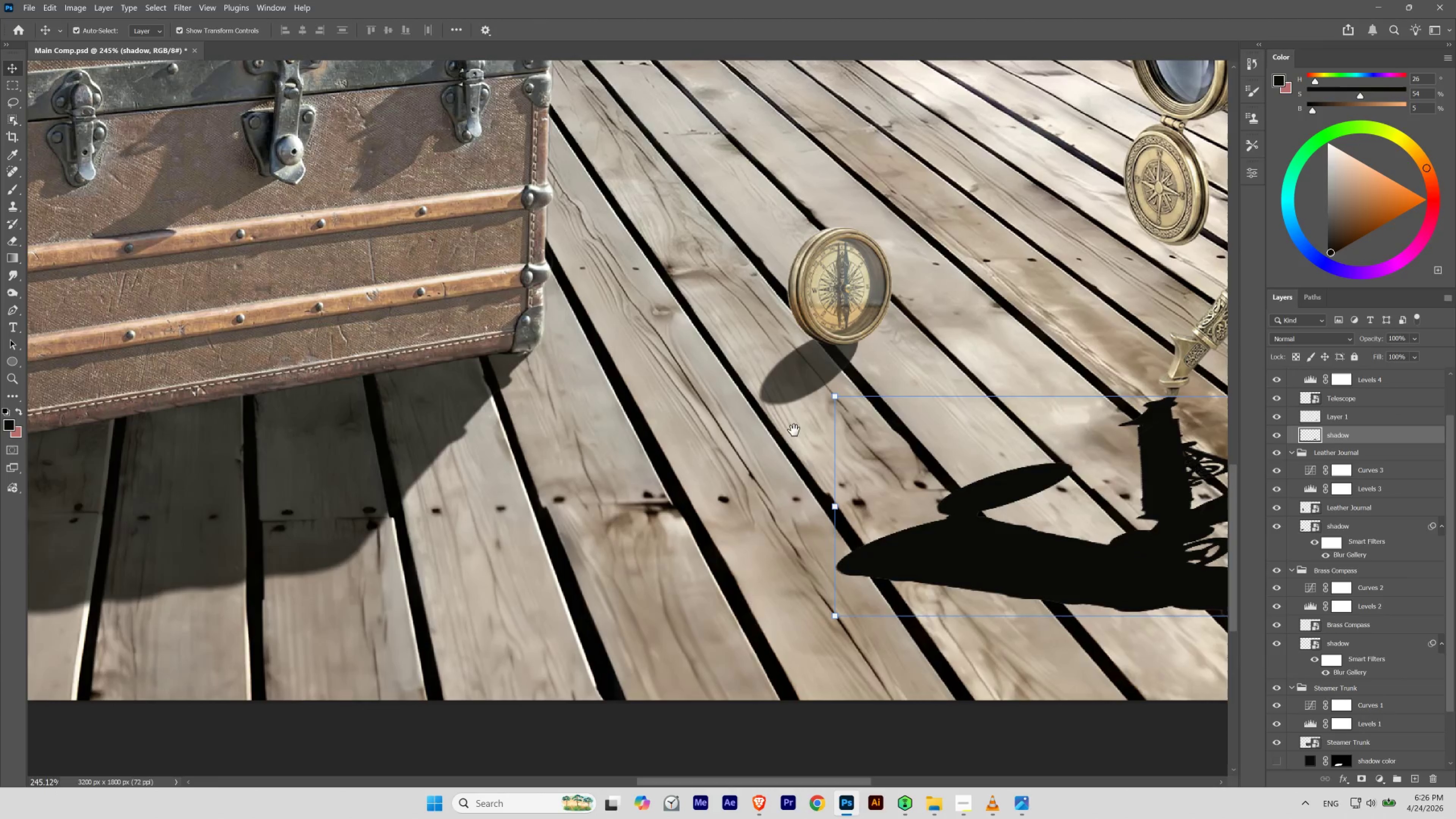 
left_click_drag(start_coordinate=[948, 437], to_coordinate=[941, 444])
 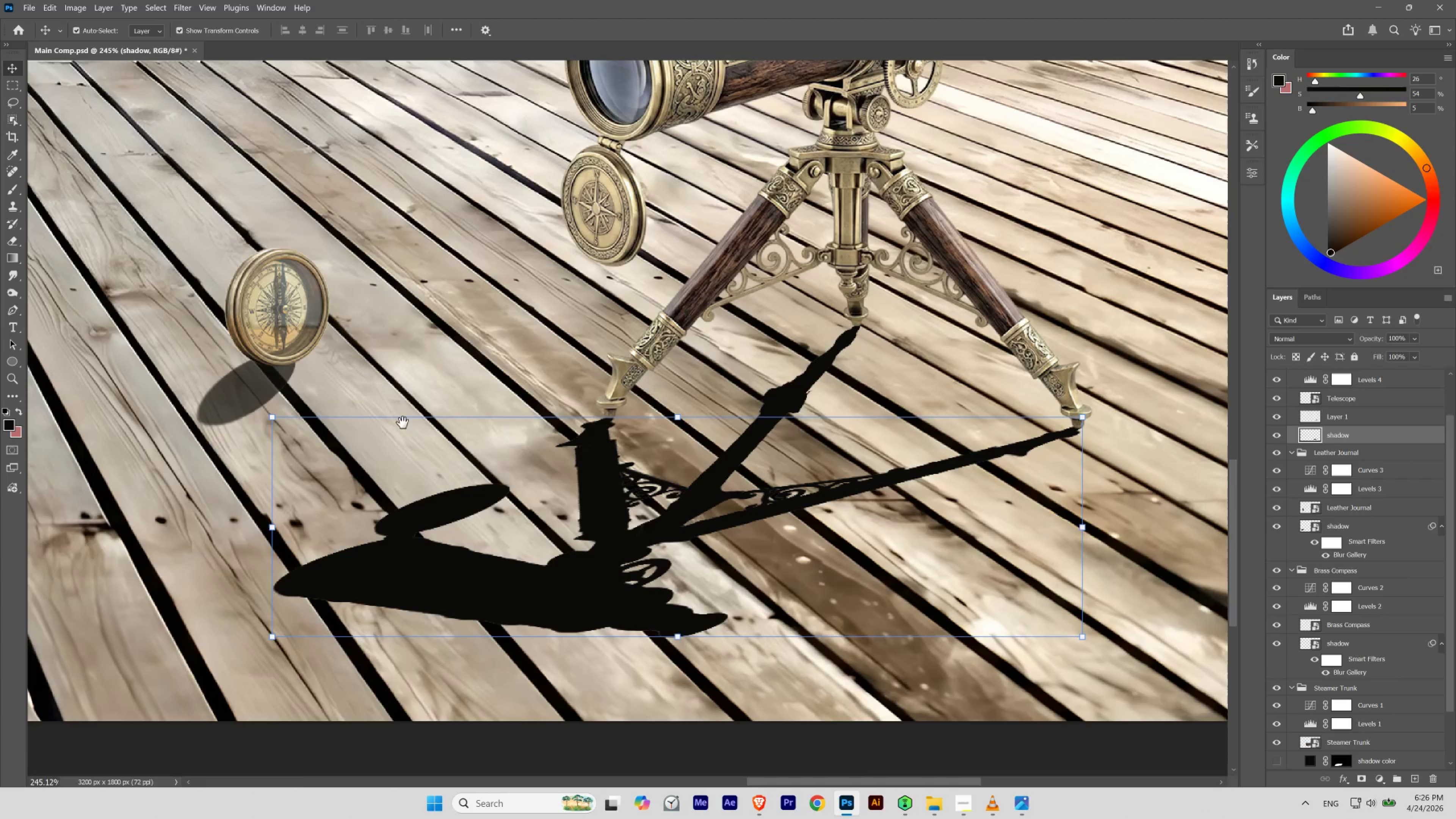 
left_click_drag(start_coordinate=[389, 421], to_coordinate=[951, 400])
 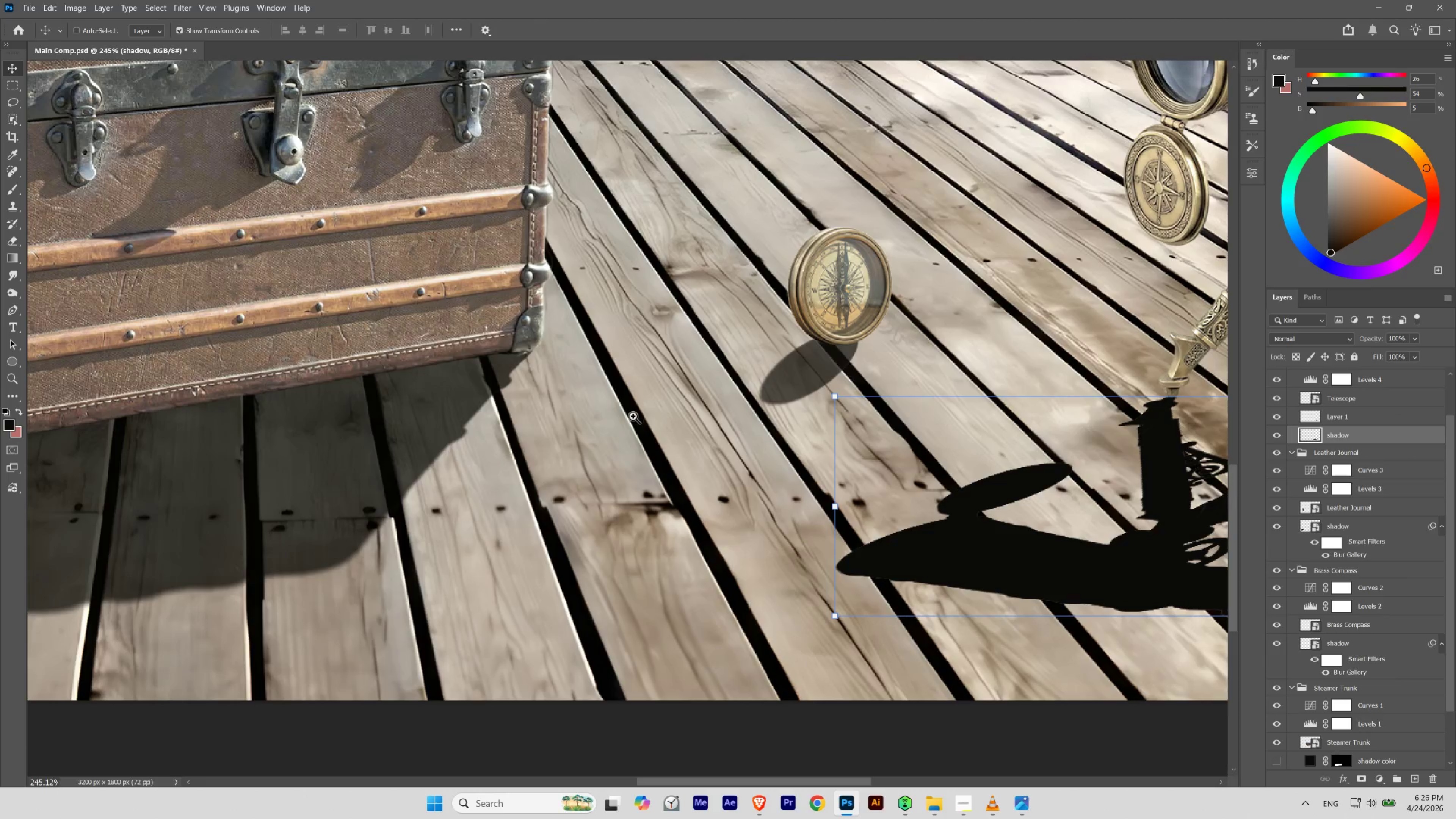 
hold_key(key=Space, duration=10.23)
 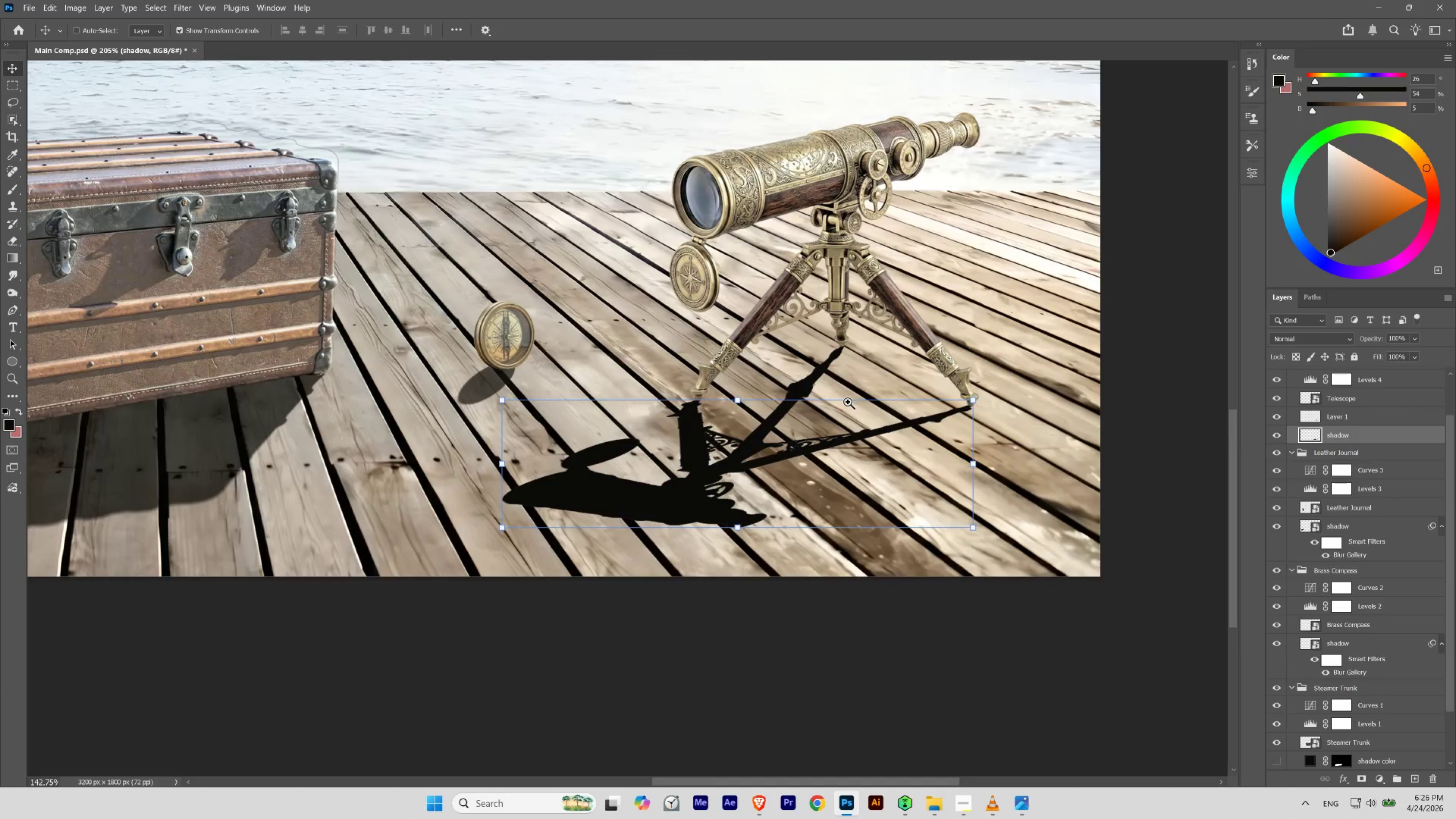 
hold_key(key=ControlLeft, duration=1.14)
left_click_drag(start_coordinate=[638, 413], to_coordinate=[624, 421])
 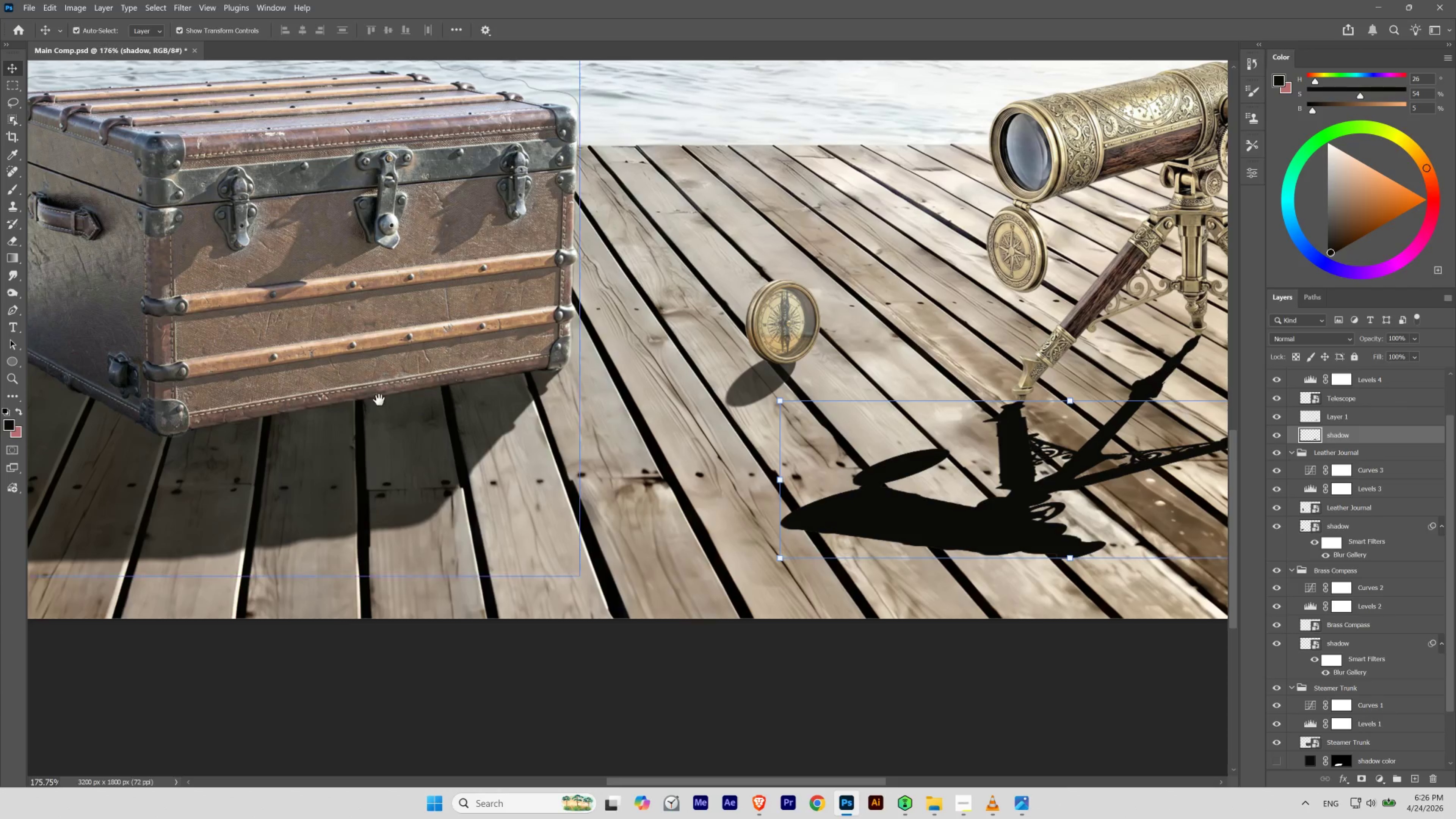 
left_click_drag(start_coordinate=[379, 400], to_coordinate=[869, 405])
 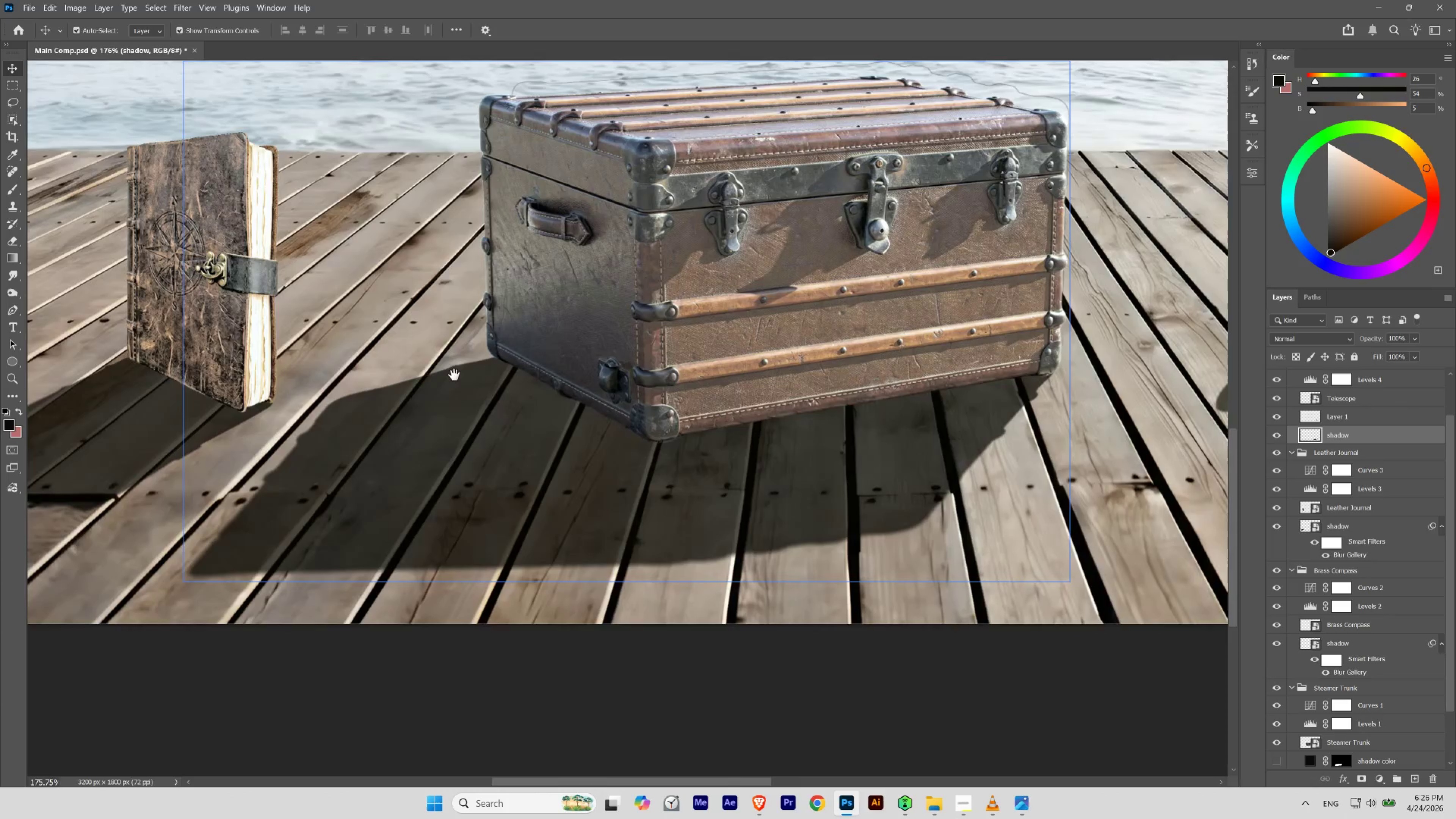 
left_click_drag(start_coordinate=[436, 372], to_coordinate=[530, 380])
 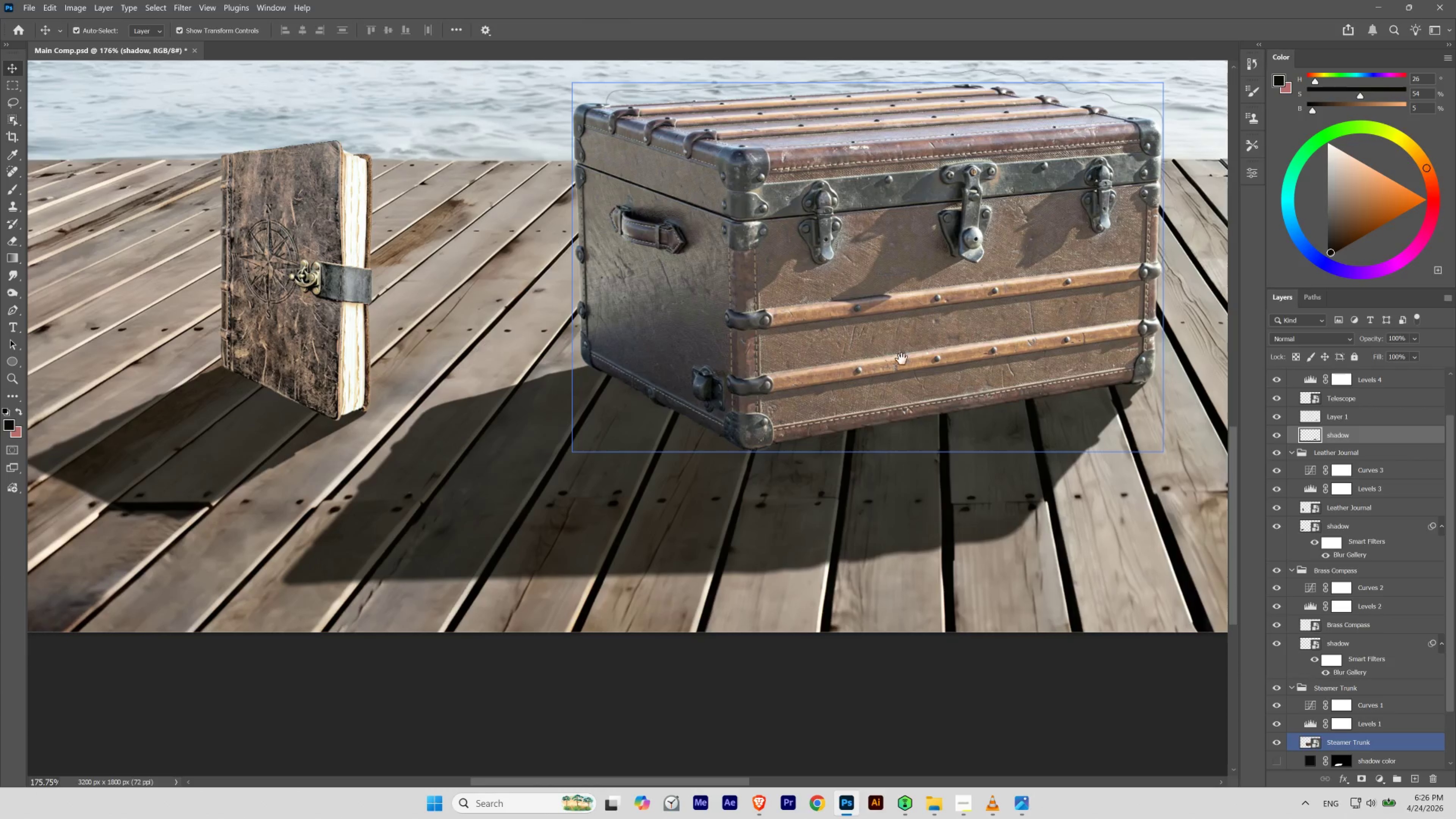 
left_click_drag(start_coordinate=[1005, 349], to_coordinate=[721, 370])
 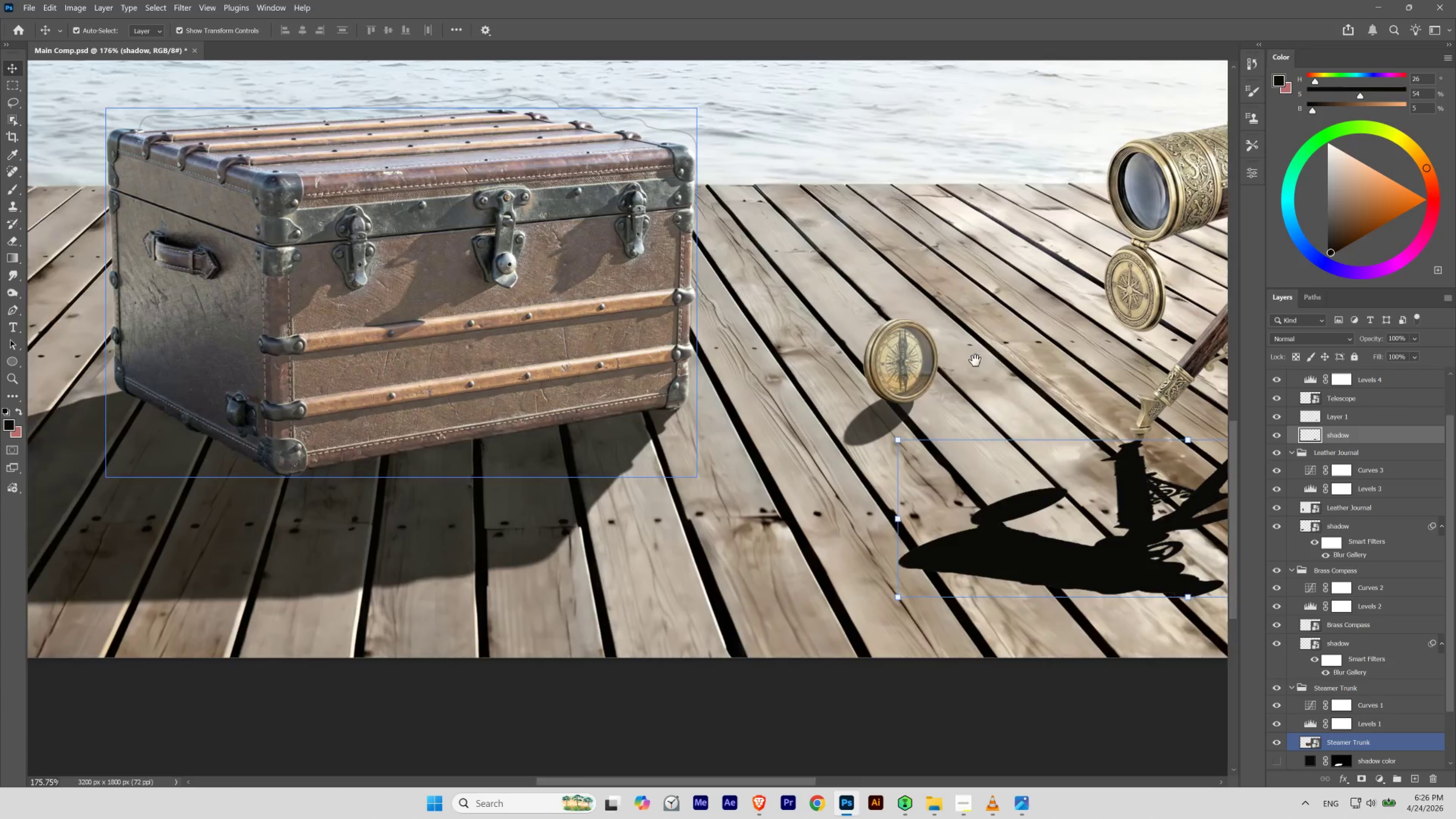 
left_click_drag(start_coordinate=[975, 360], to_coordinate=[648, 359])
 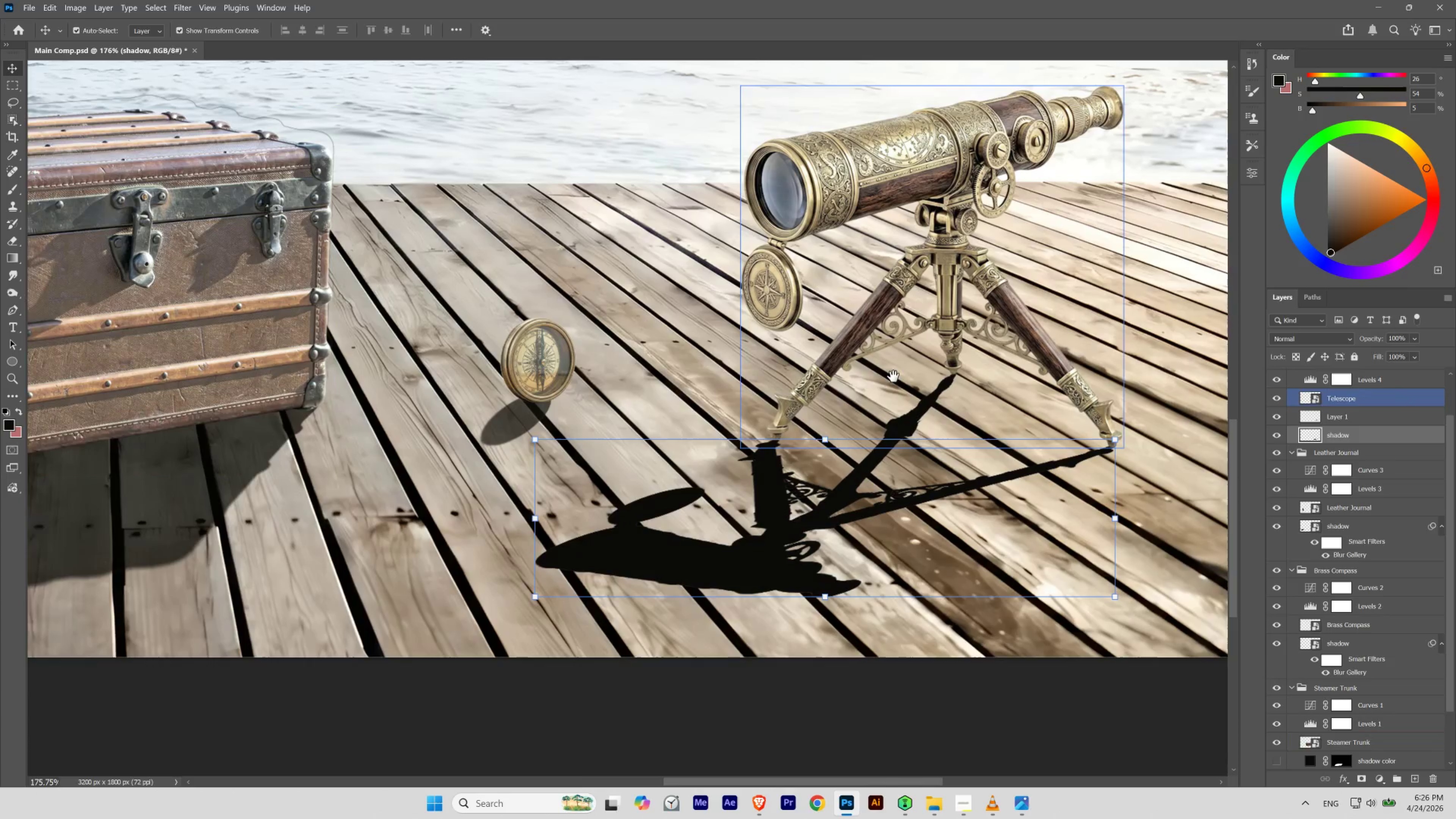 
left_click_drag(start_coordinate=[893, 376], to_coordinate=[757, 375])
 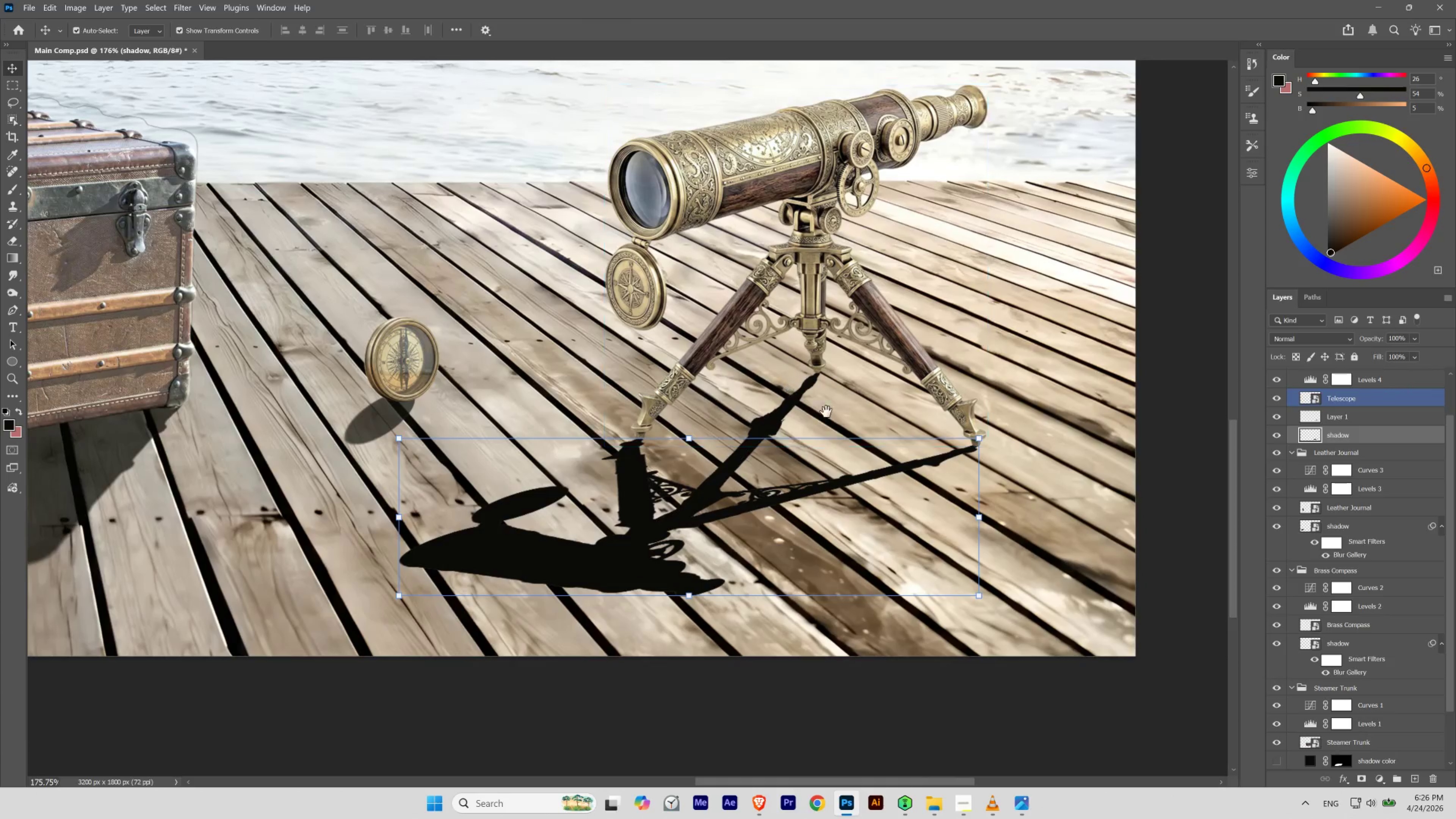 
hold_key(key=ControlLeft, duration=0.53)
left_click_drag(start_coordinate=[834, 417], to_coordinate=[841, 426])
 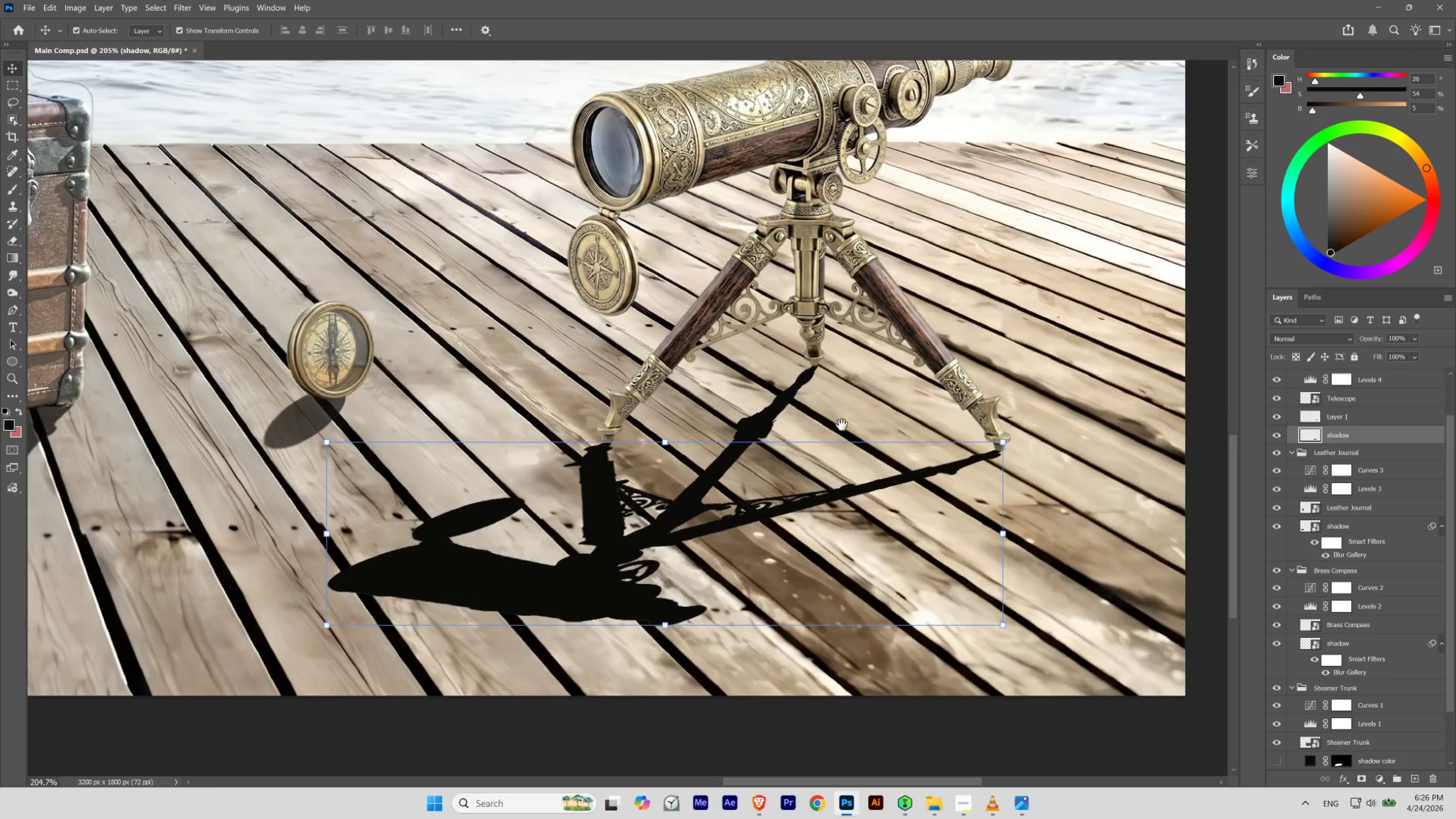 
left_click_drag(start_coordinate=[841, 426], to_coordinate=[859, 389])
 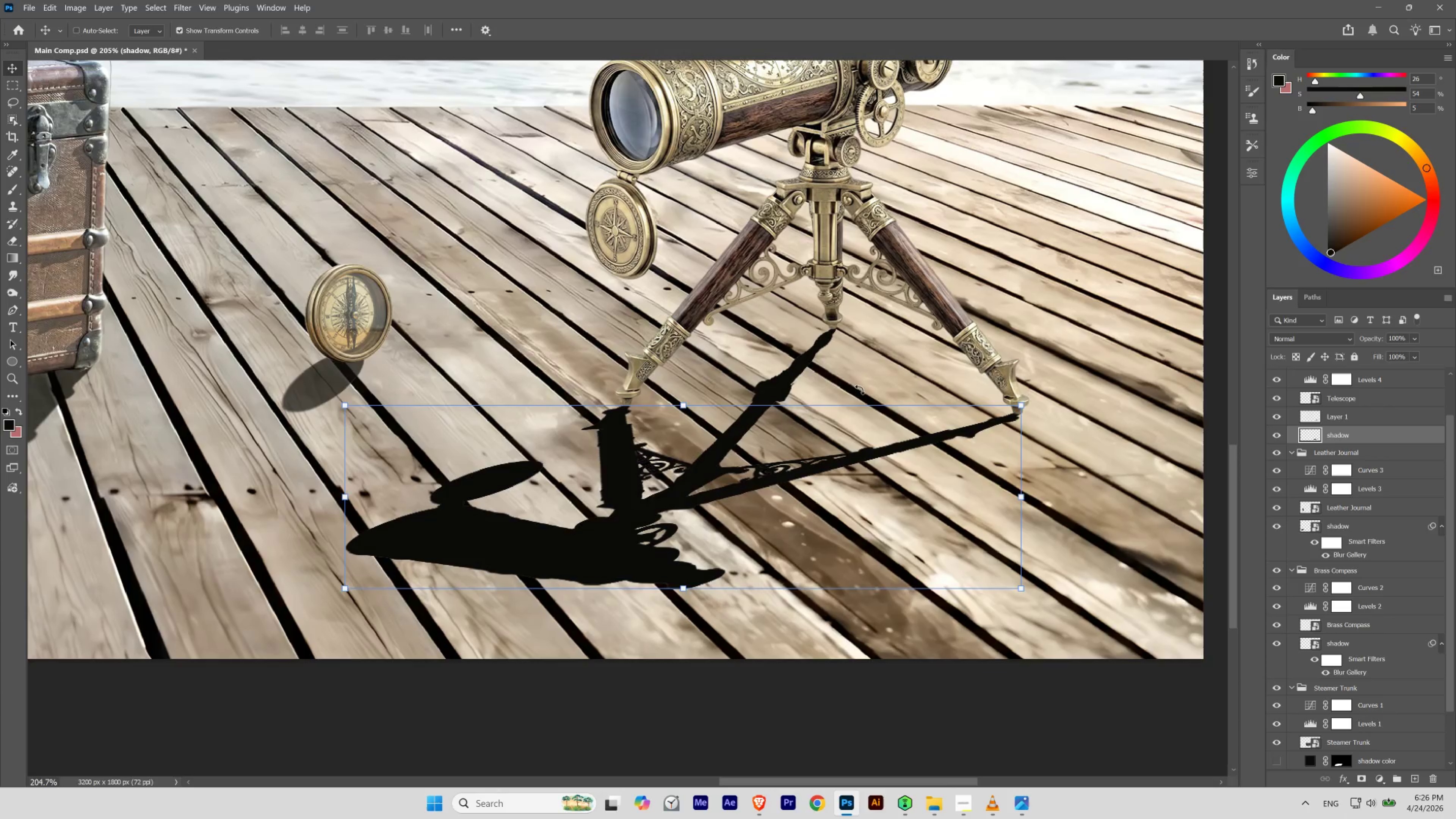 
hold_key(key=ControlLeft, duration=0.46)
 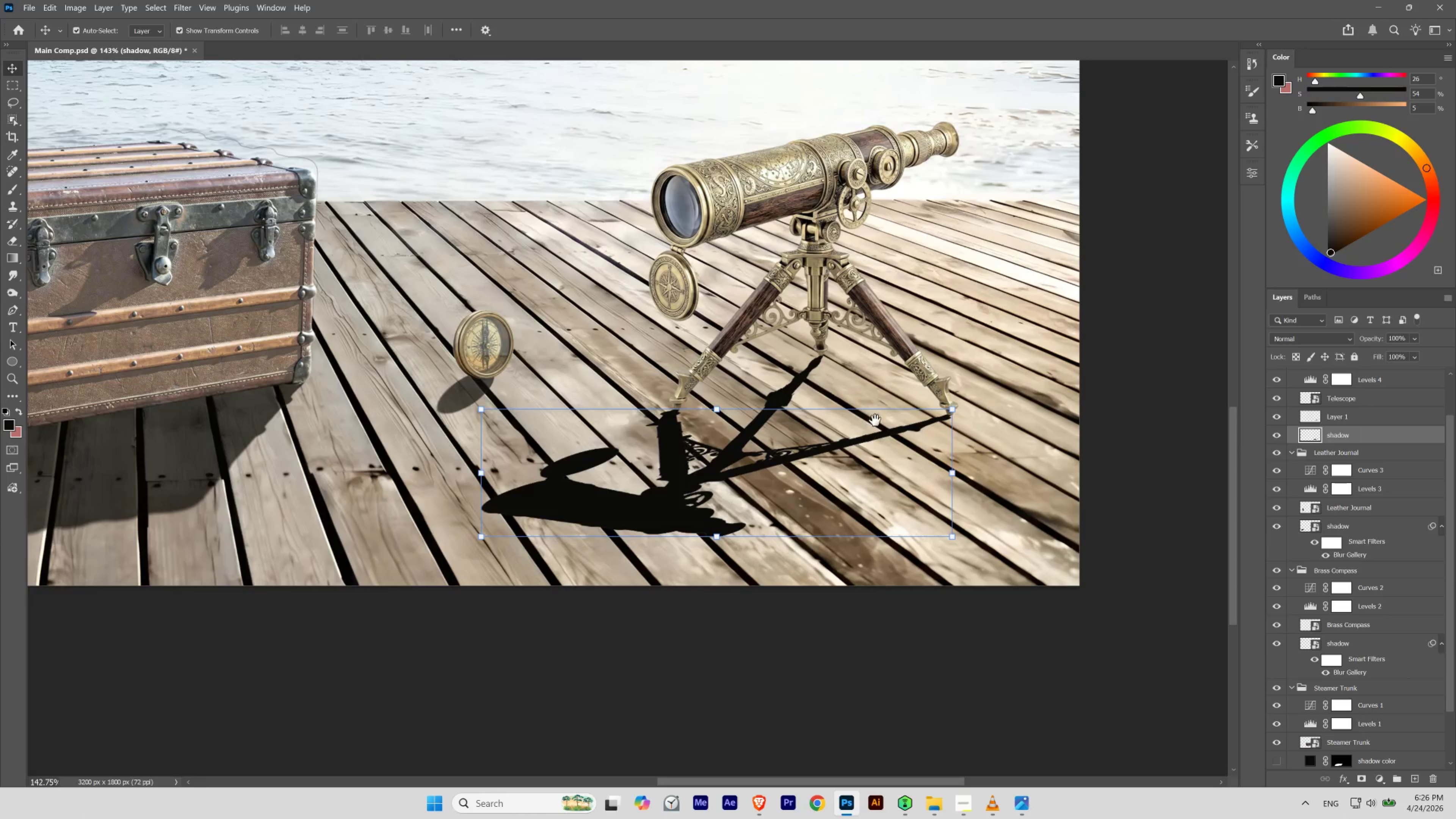 
hold_key(key=Space, duration=1.02)
 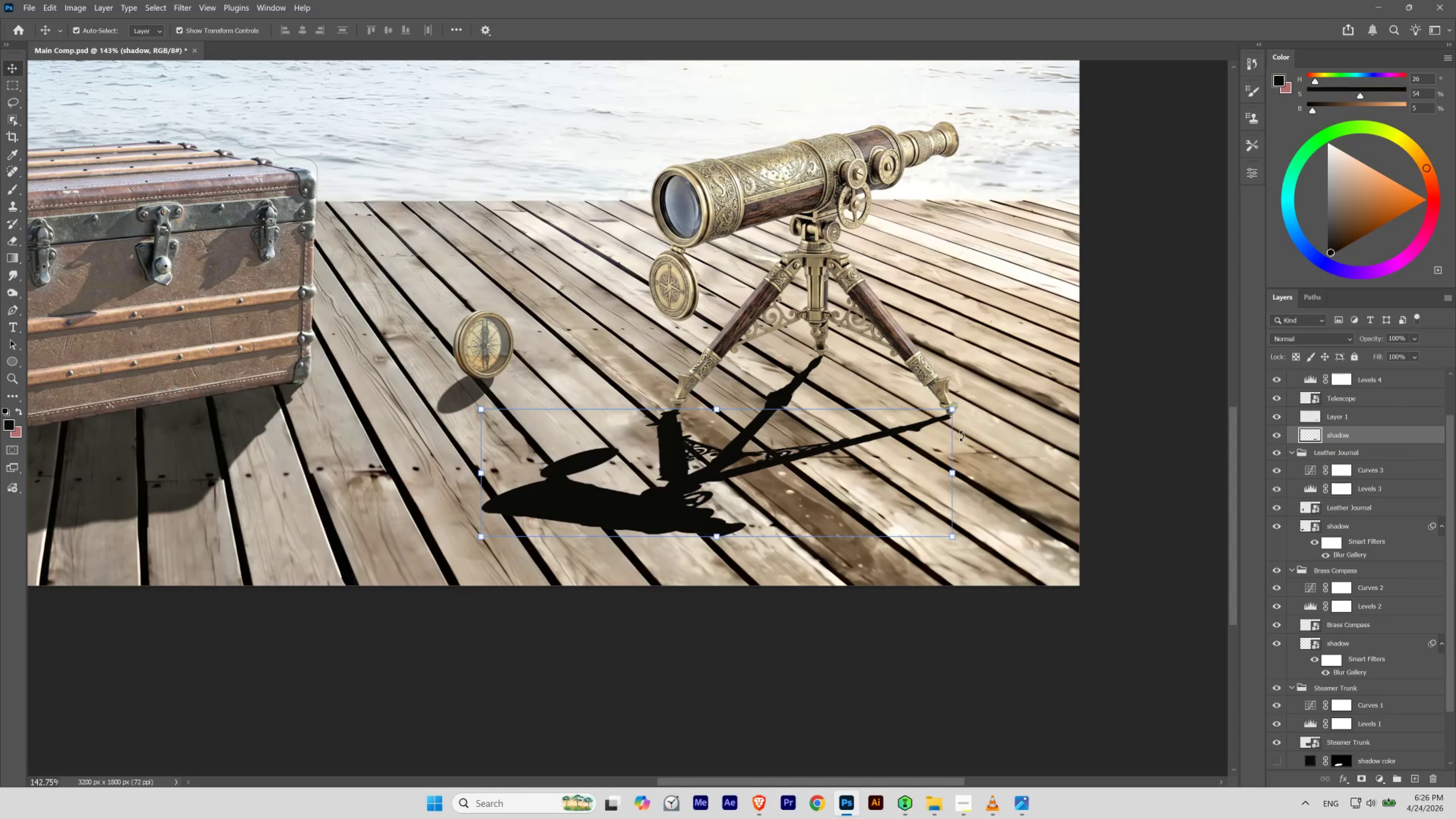 
left_click_drag(start_coordinate=[862, 387], to_coordinate=[848, 401])
 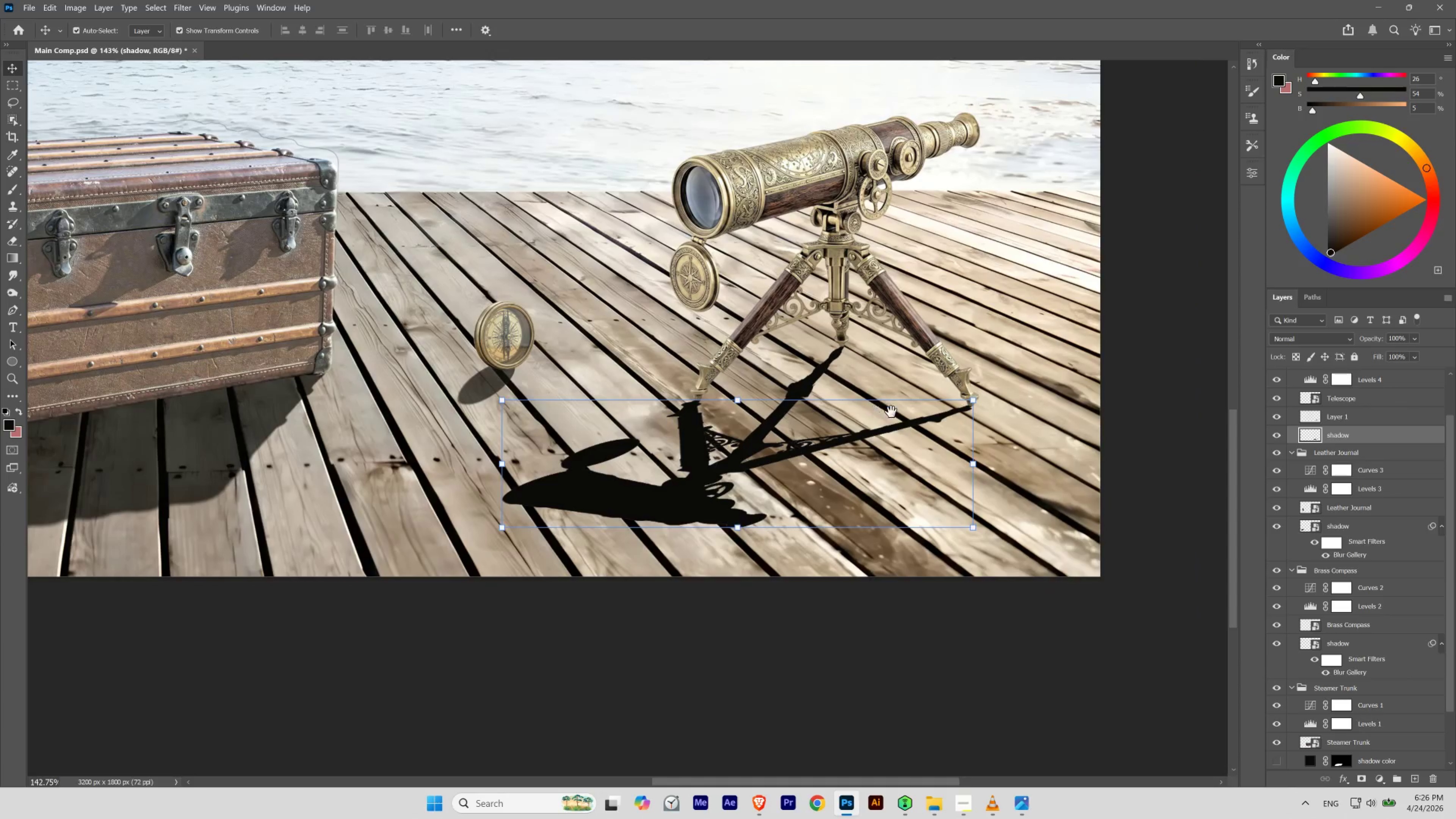 
left_click_drag(start_coordinate=[890, 412], to_coordinate=[870, 421])
 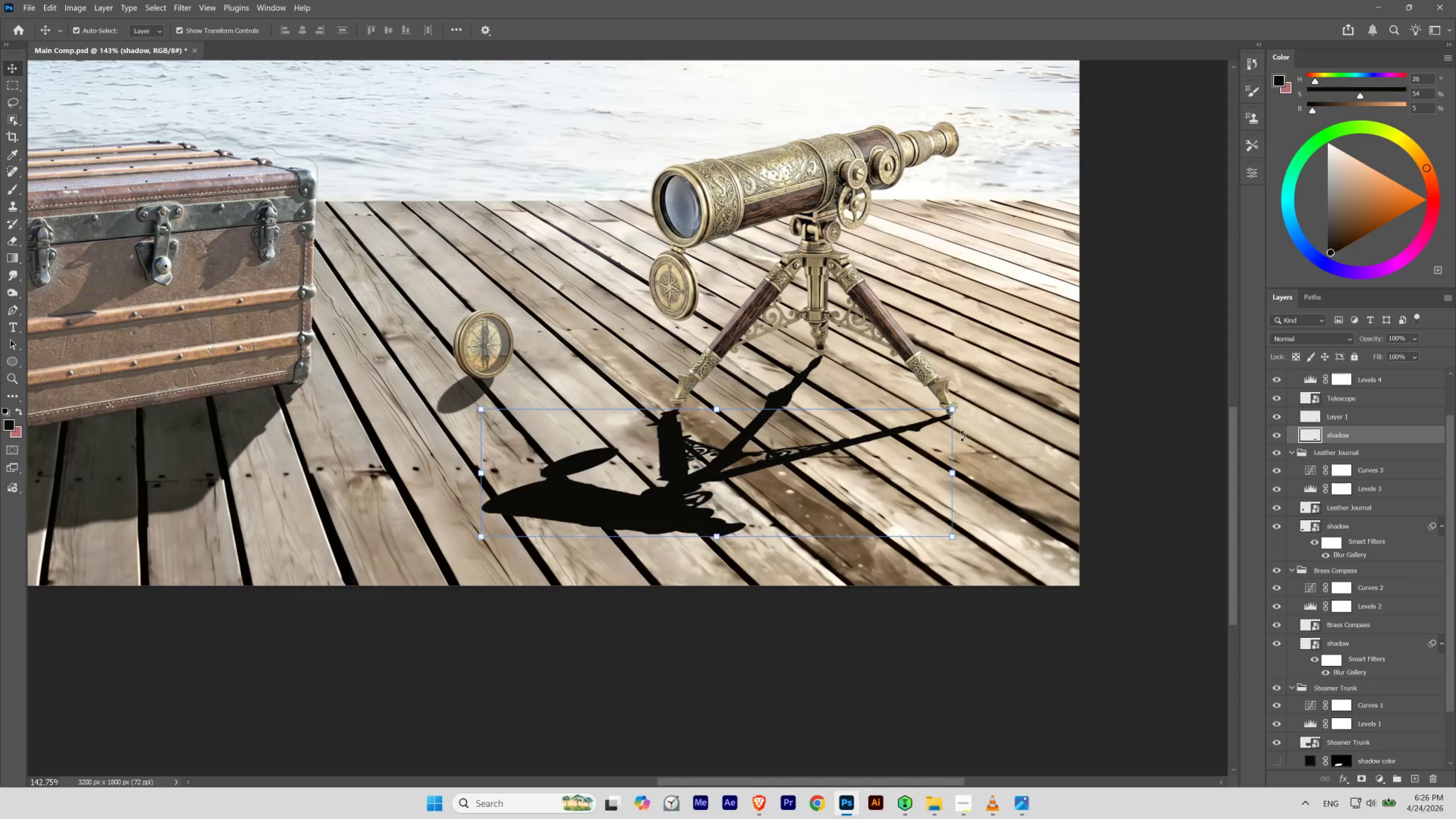 
wait(6.59)
 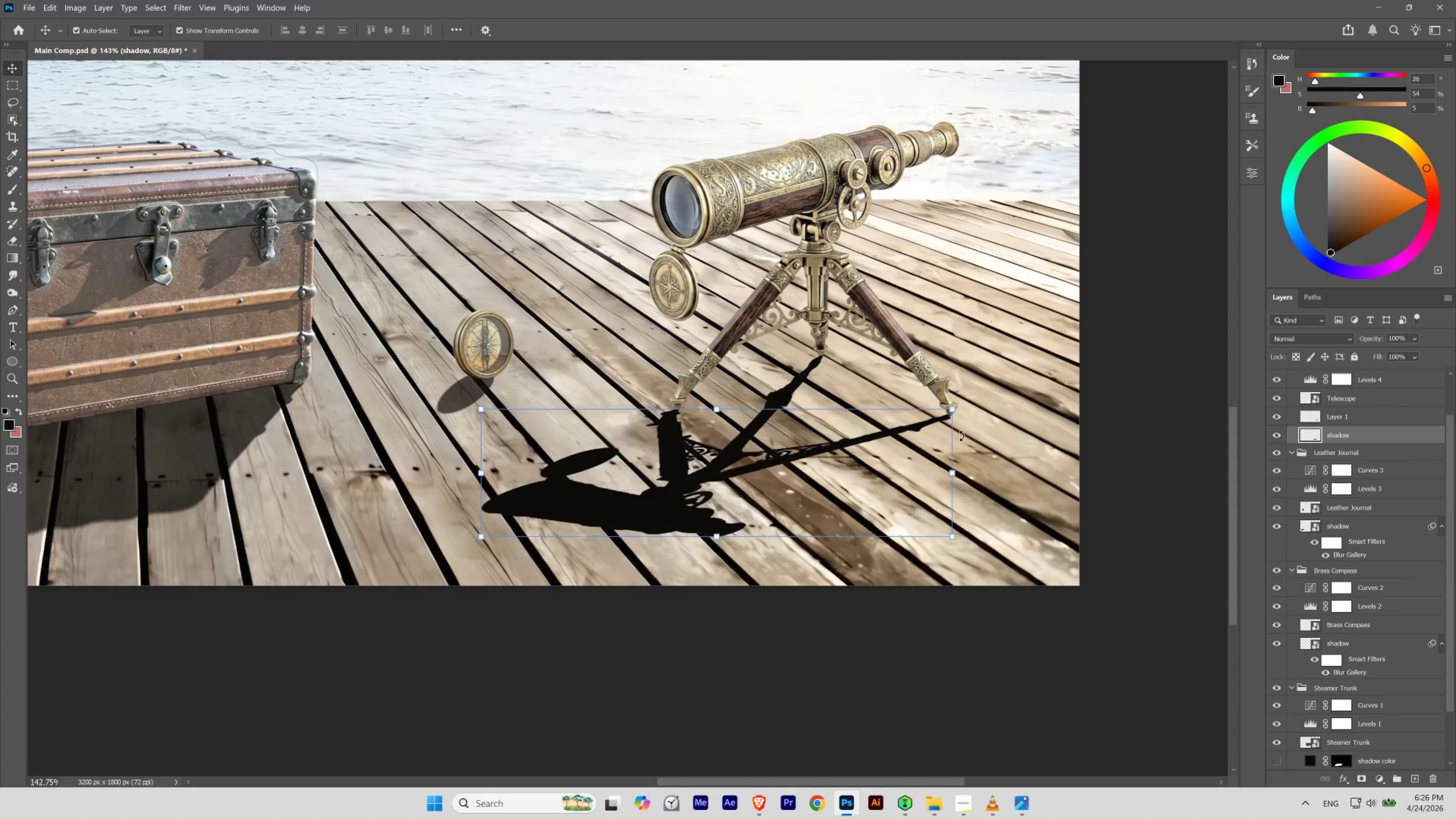 
left_click_drag(start_coordinate=[1335, 432], to_coordinate=[1336, 413])
 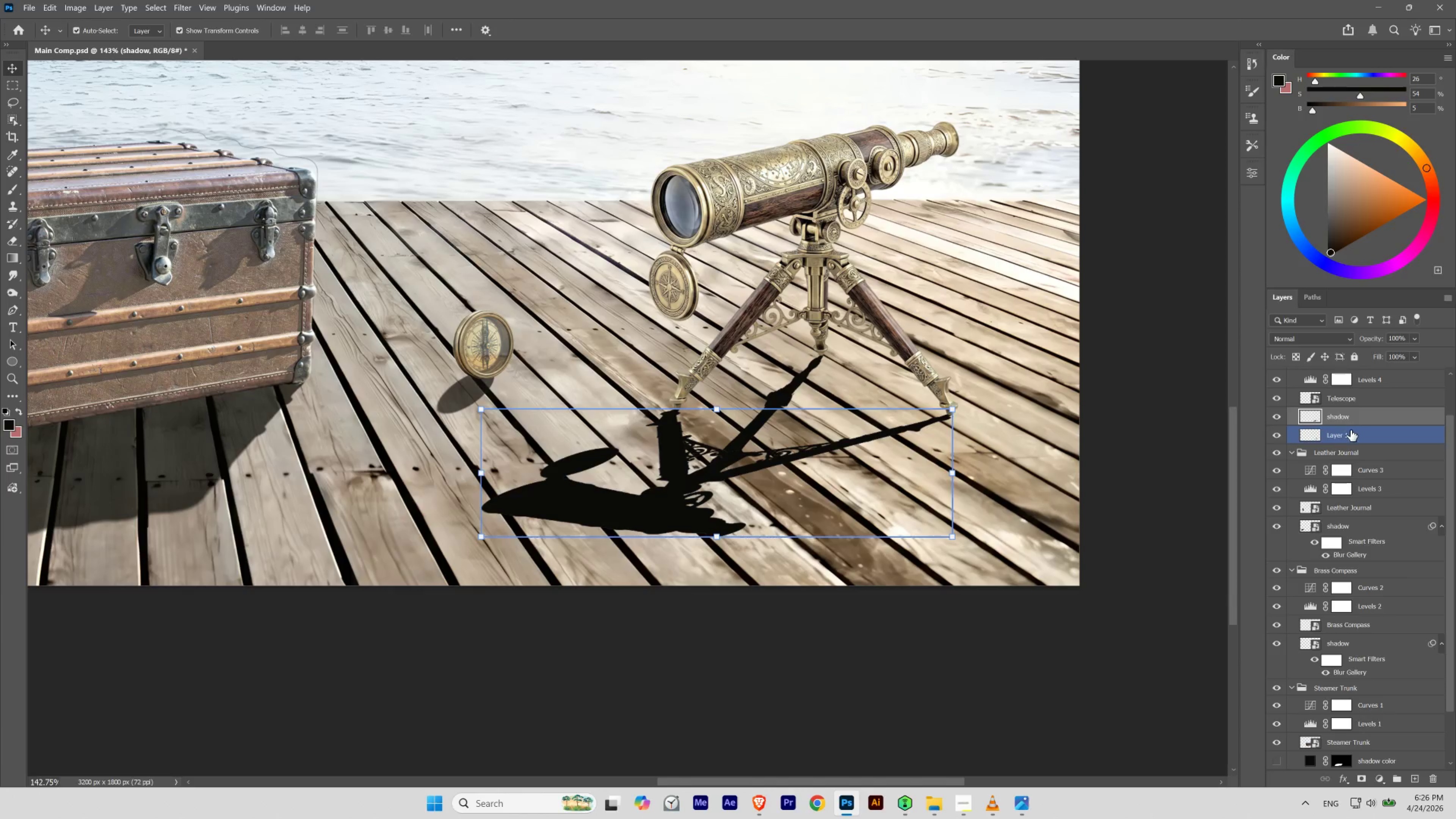 
left_click([1351, 433])
 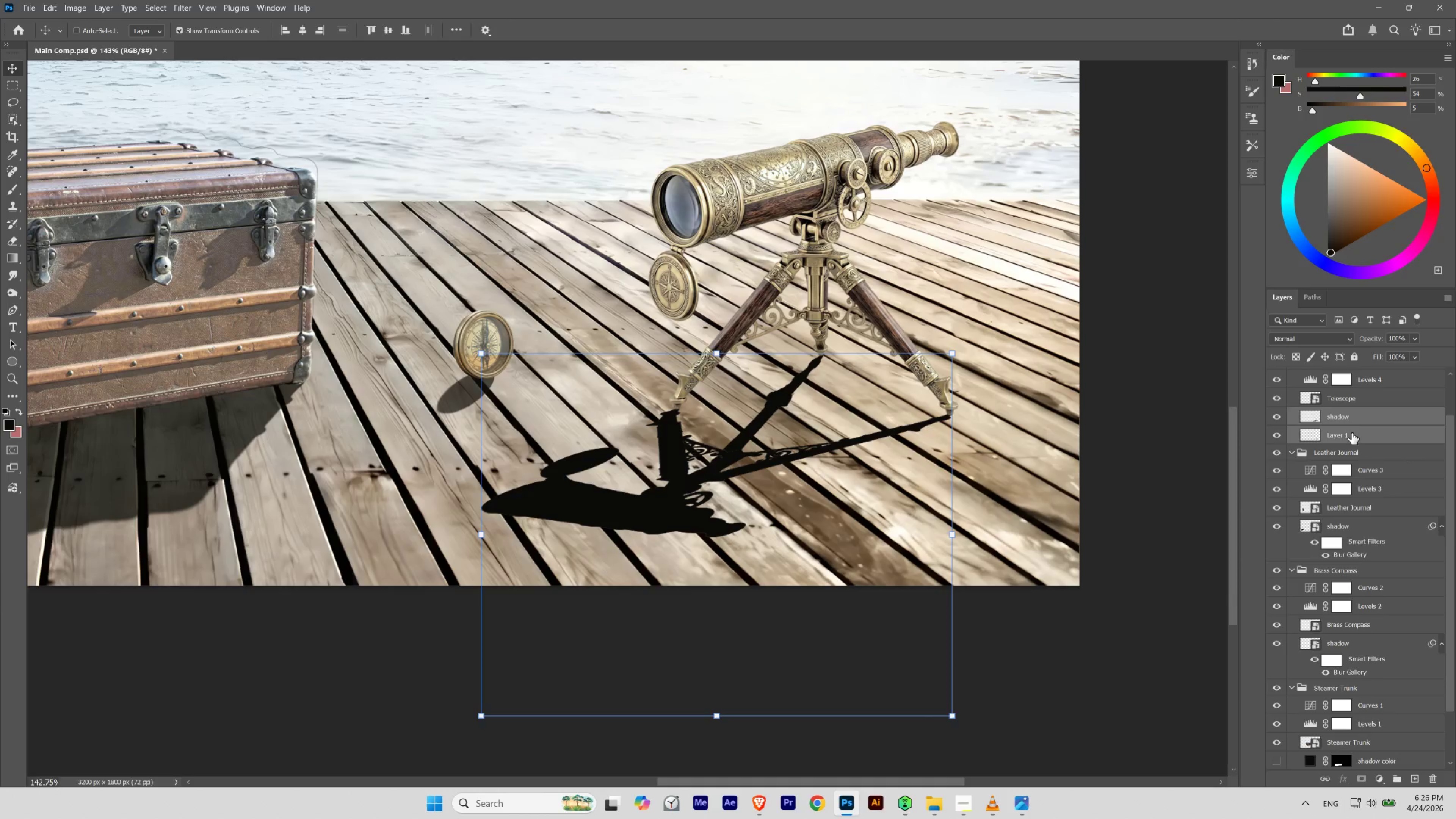 
key(Control+E)
 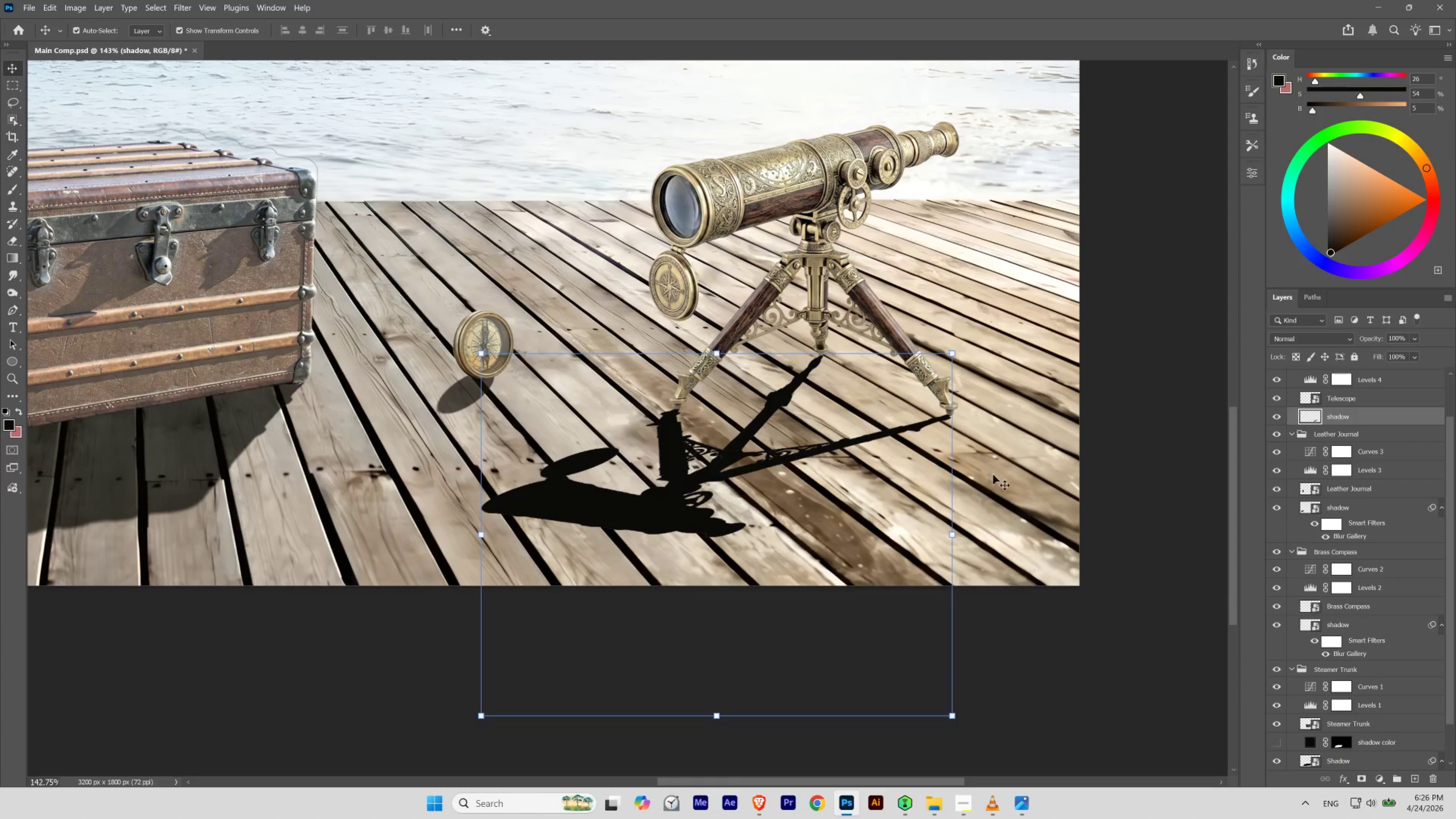 
hold_key(key=ControlLeft, duration=0.72)
 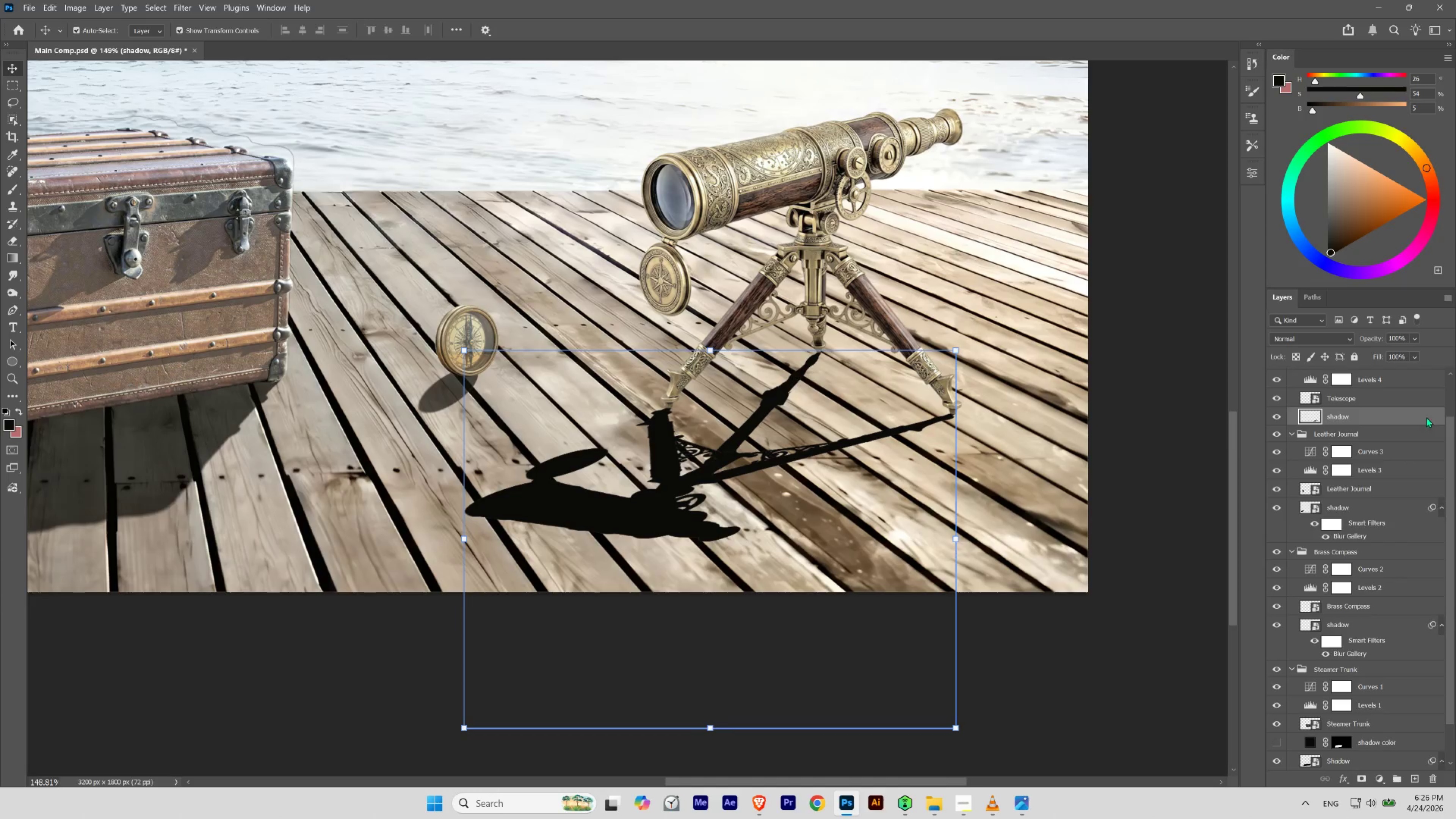 
hold_key(key=Space, duration=0.58)
 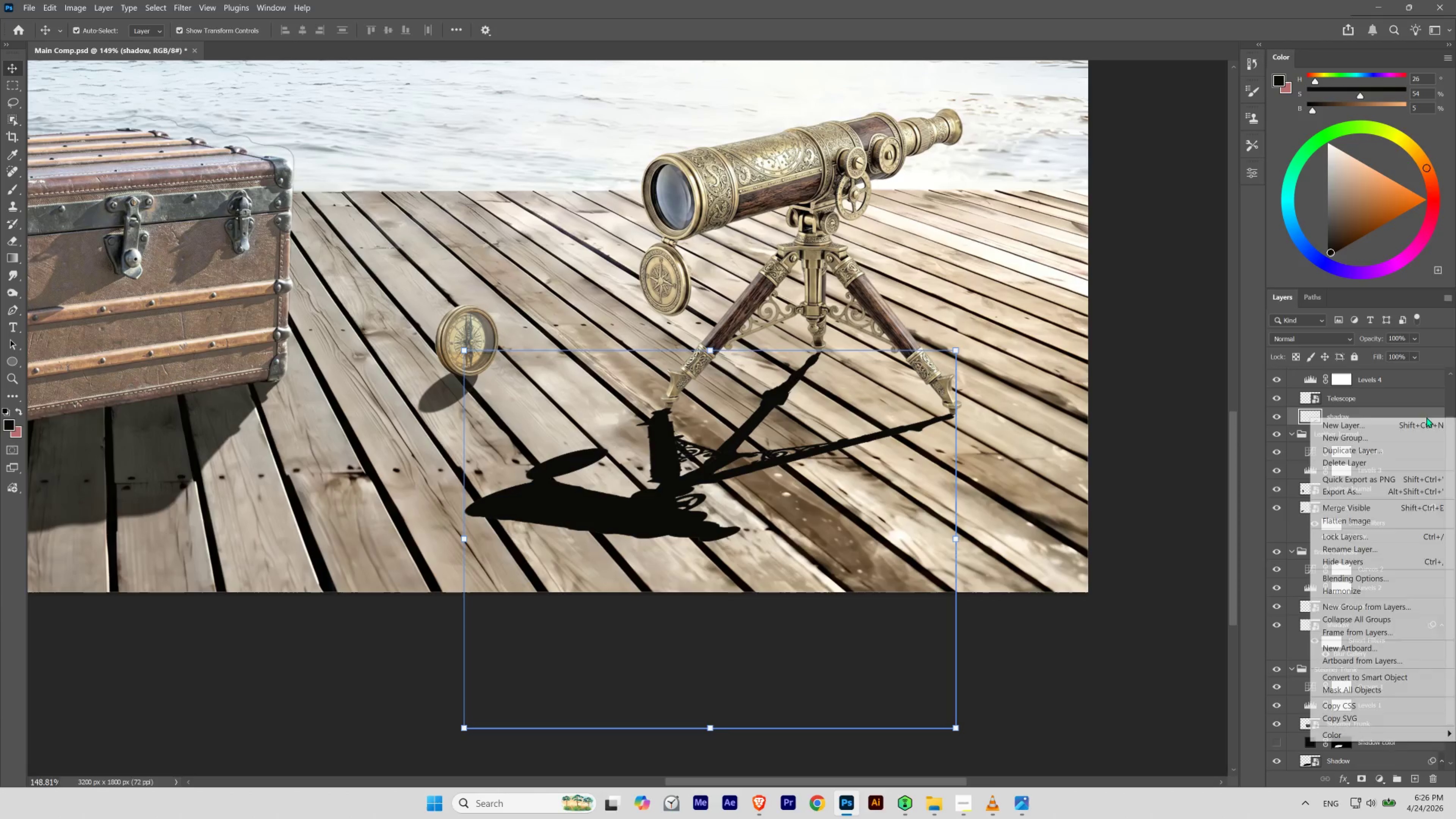 
left_click_drag(start_coordinate=[867, 435], to_coordinate=[873, 439])
 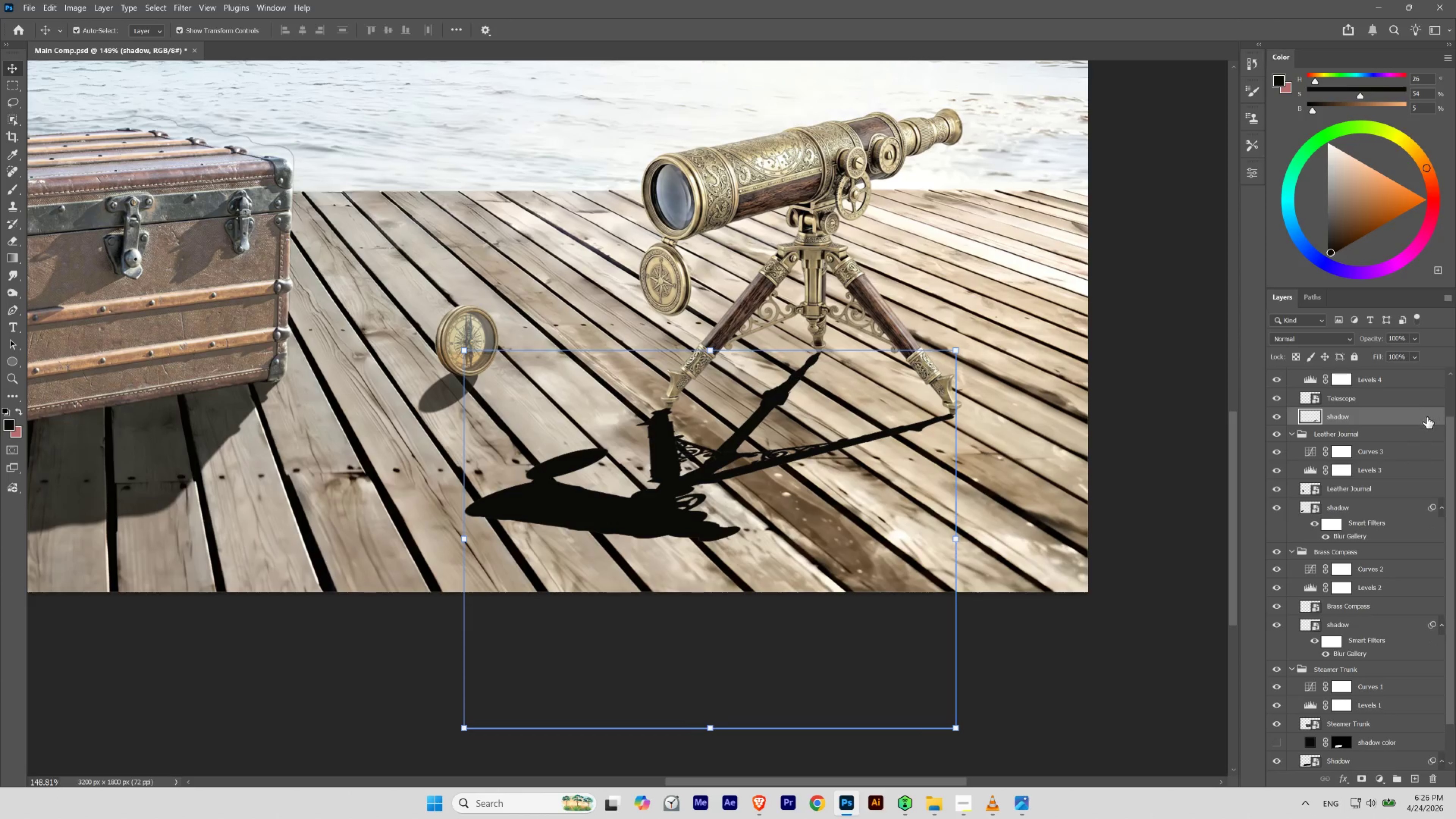 
right_click([1426, 417])
 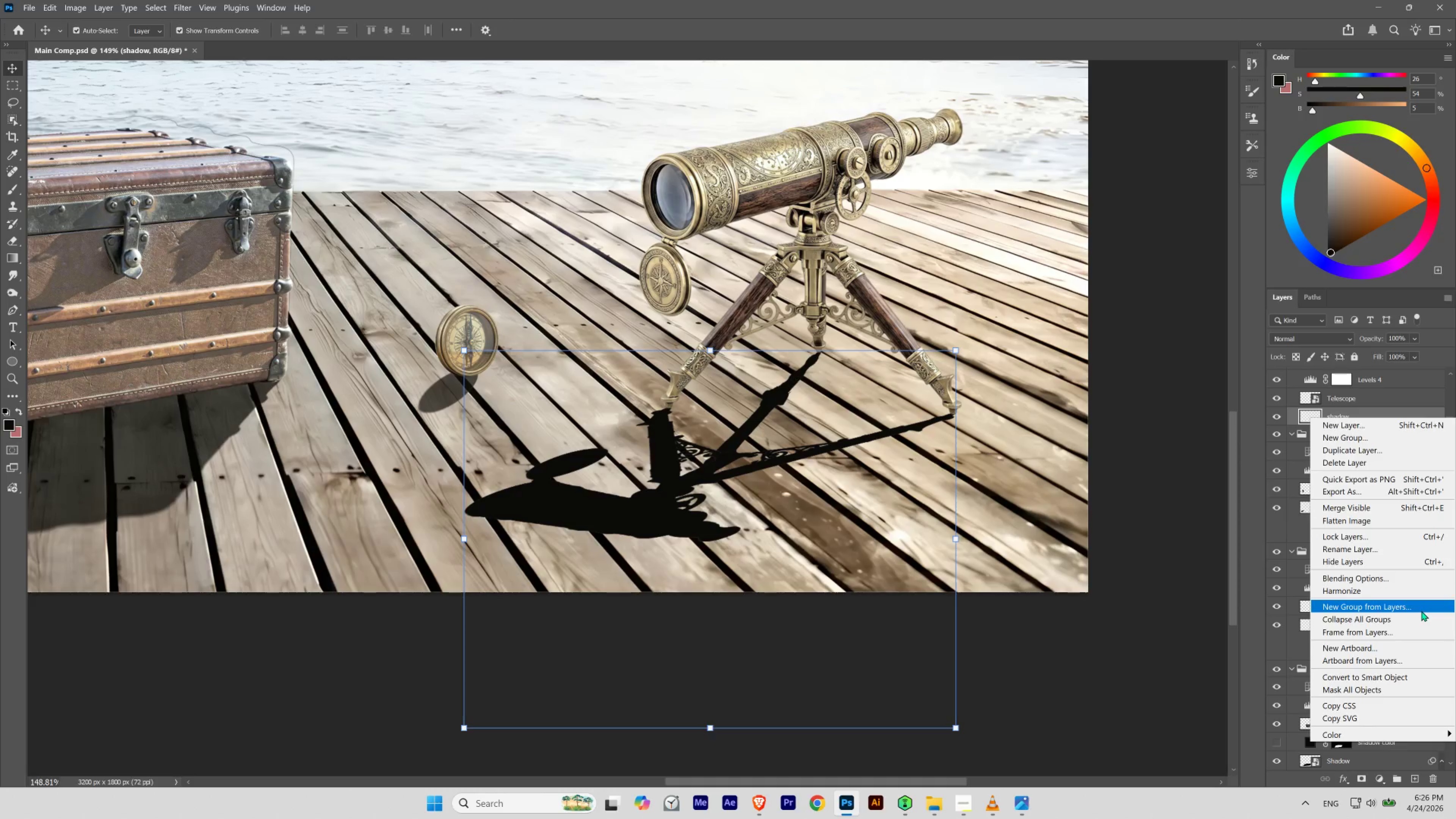 
left_click([1396, 675])
 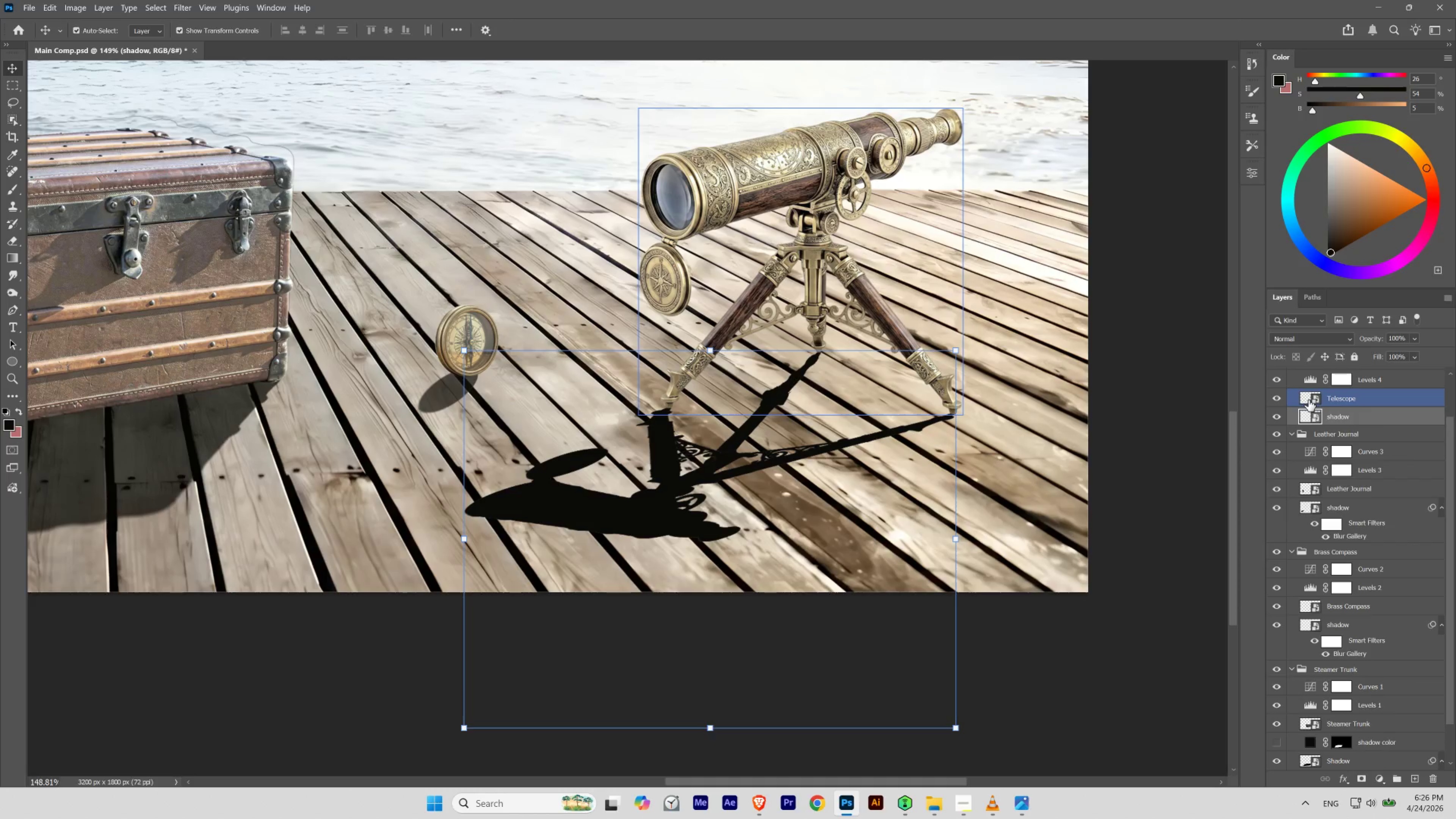 
key(V)
 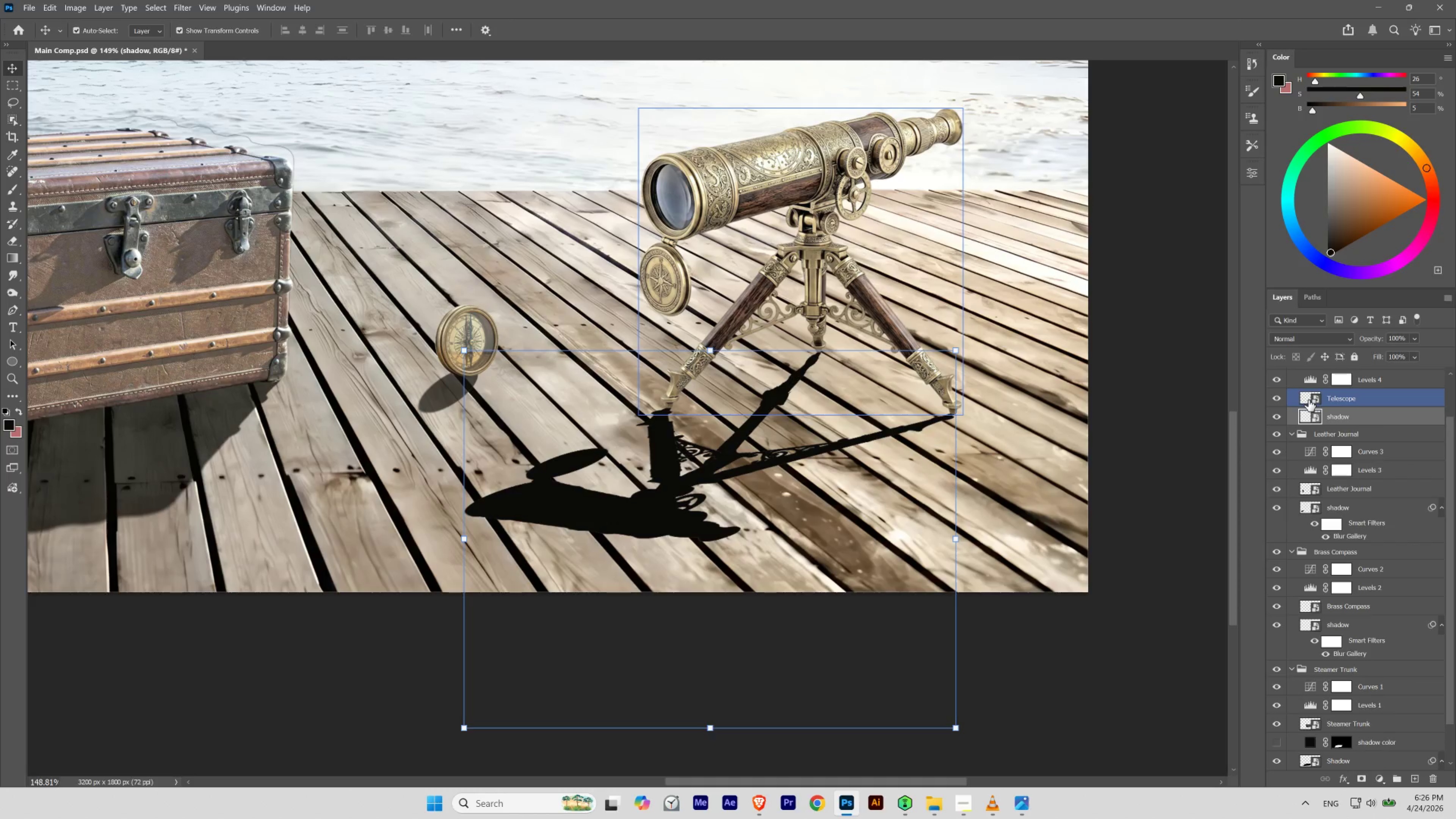 
key(Numpad8)
 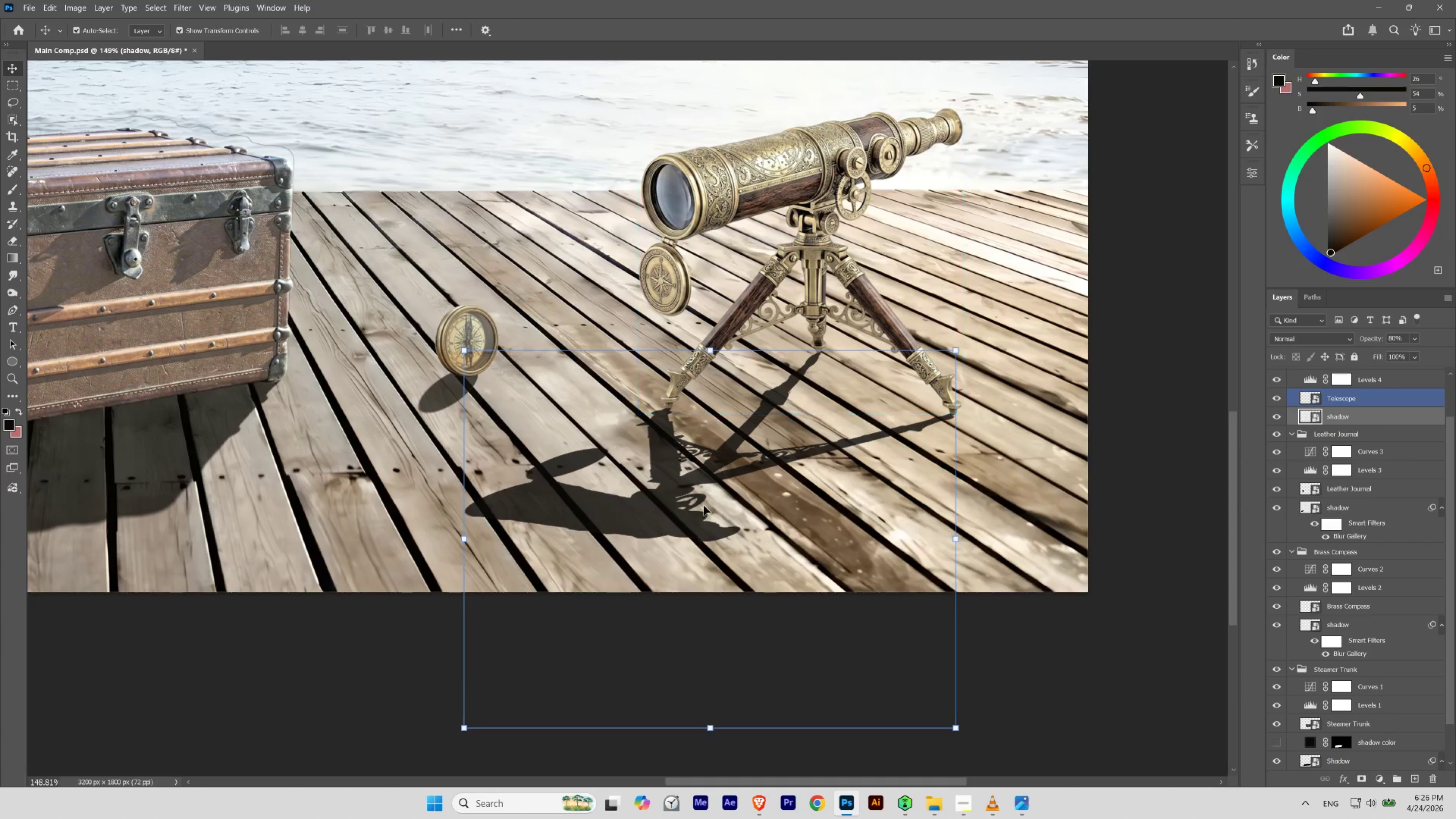 
hold_key(key=Space, duration=0.72)
 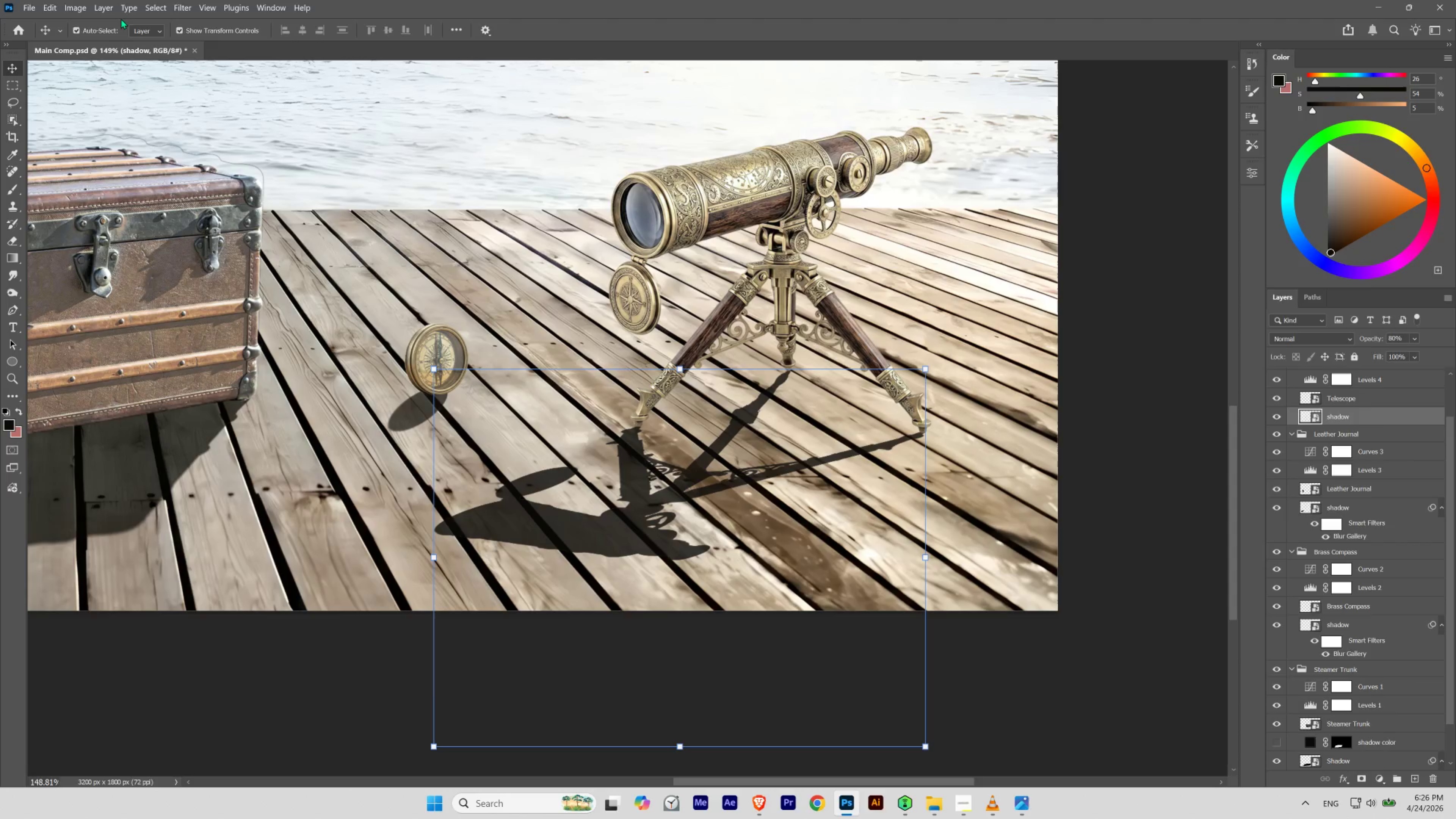 
left_click_drag(start_coordinate=[631, 446], to_coordinate=[600, 465])
 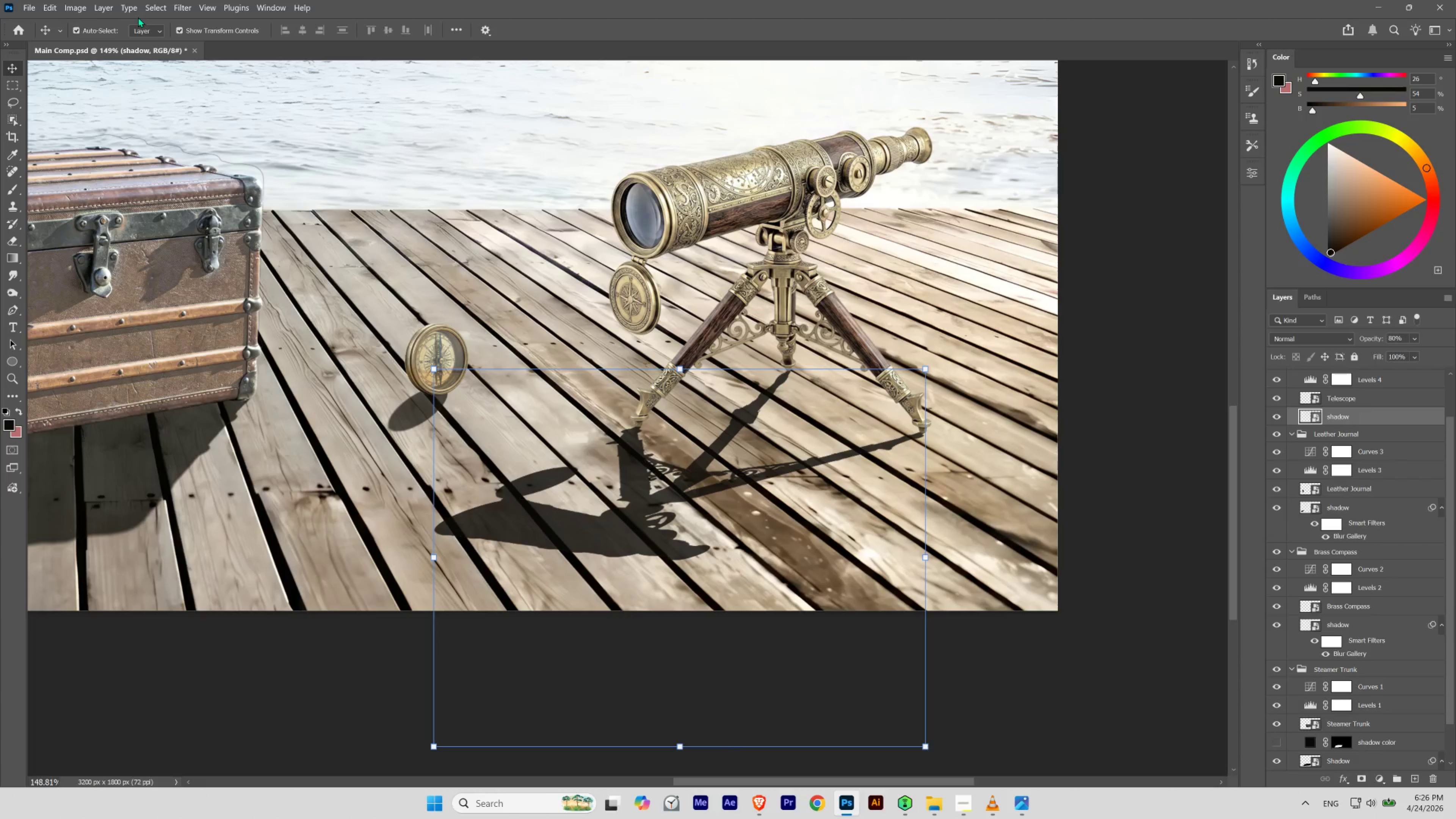 
left_click([172, 9])
 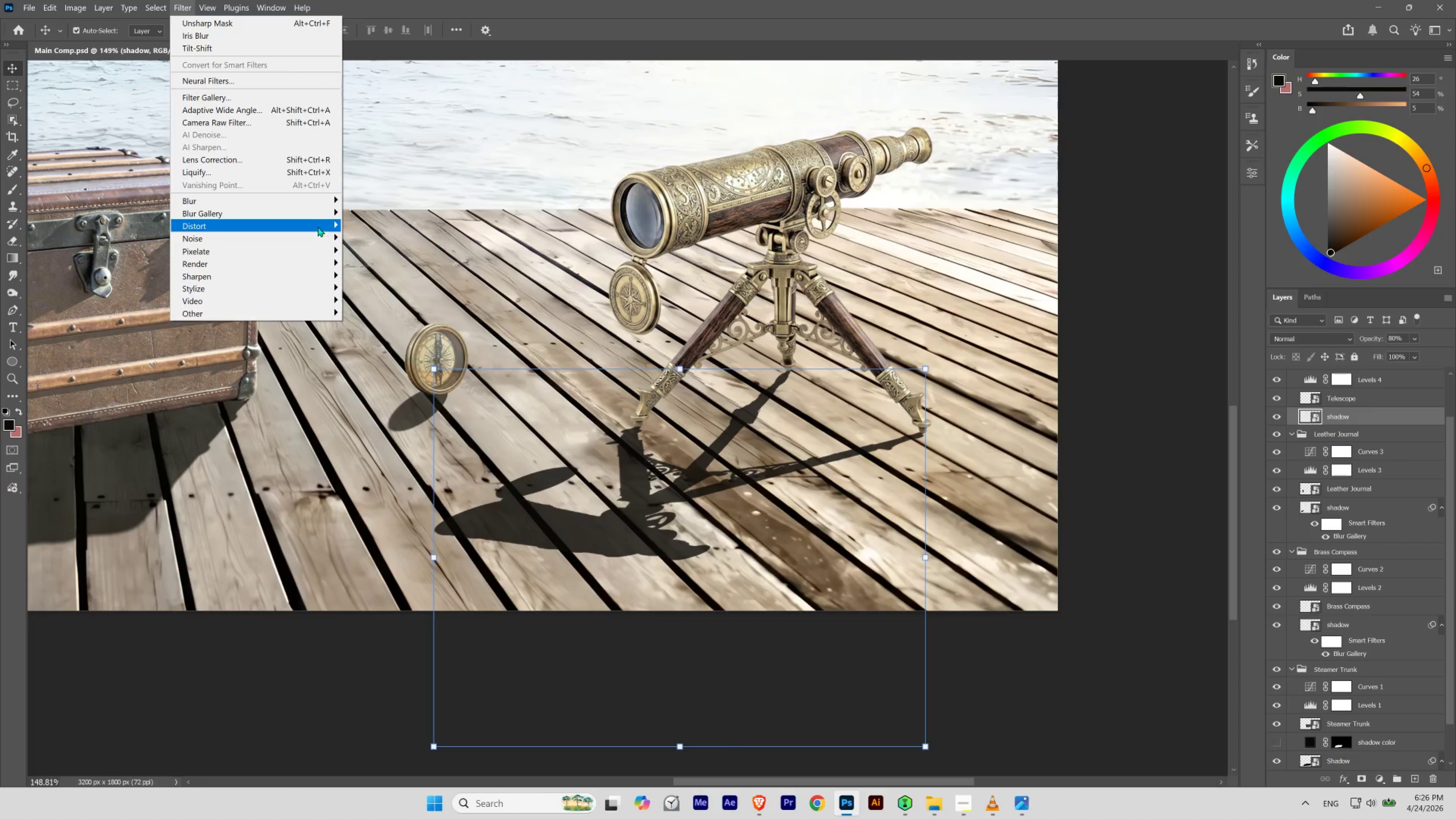 
left_click([312, 217])
 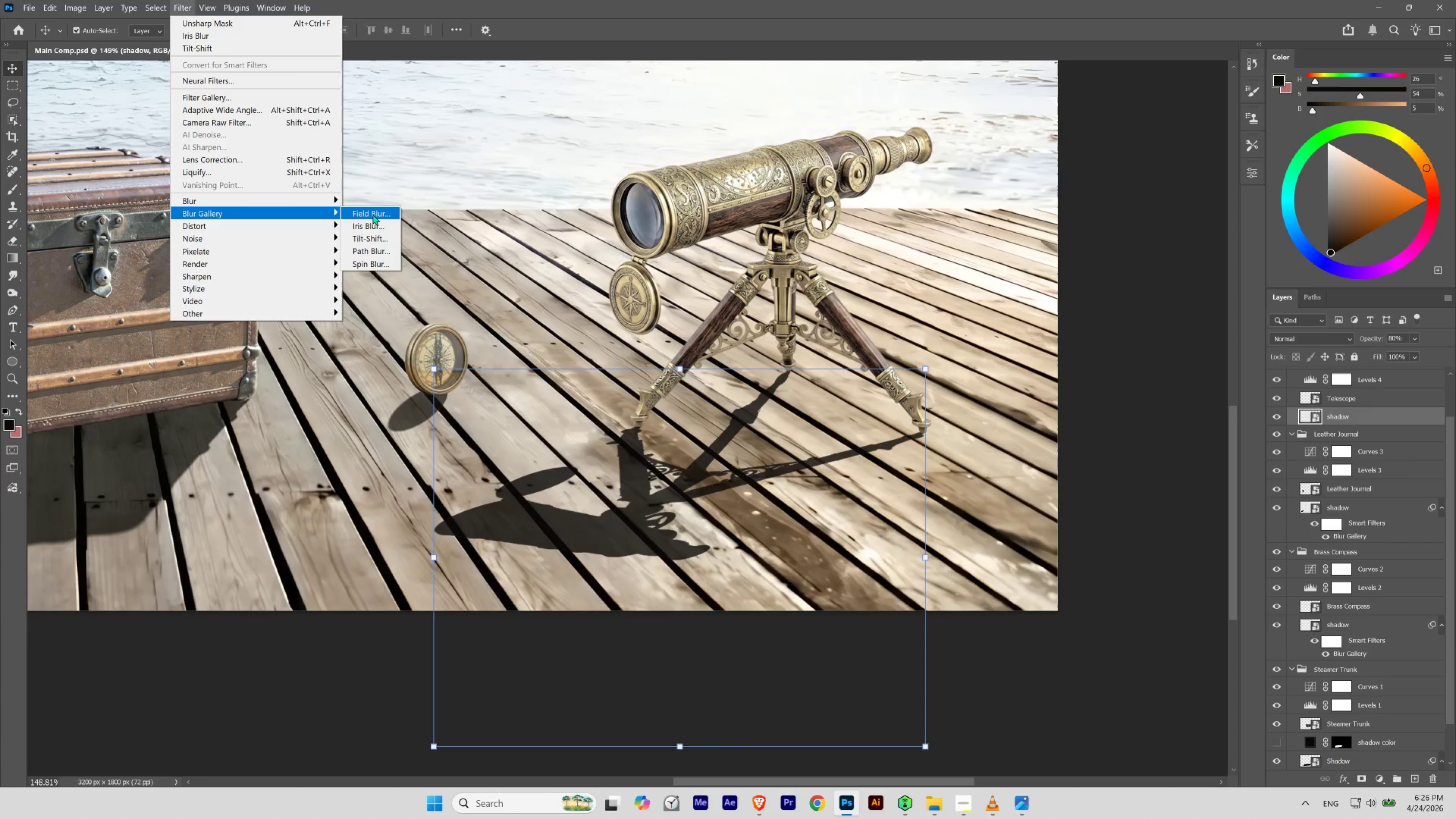 
wait(10.45)
 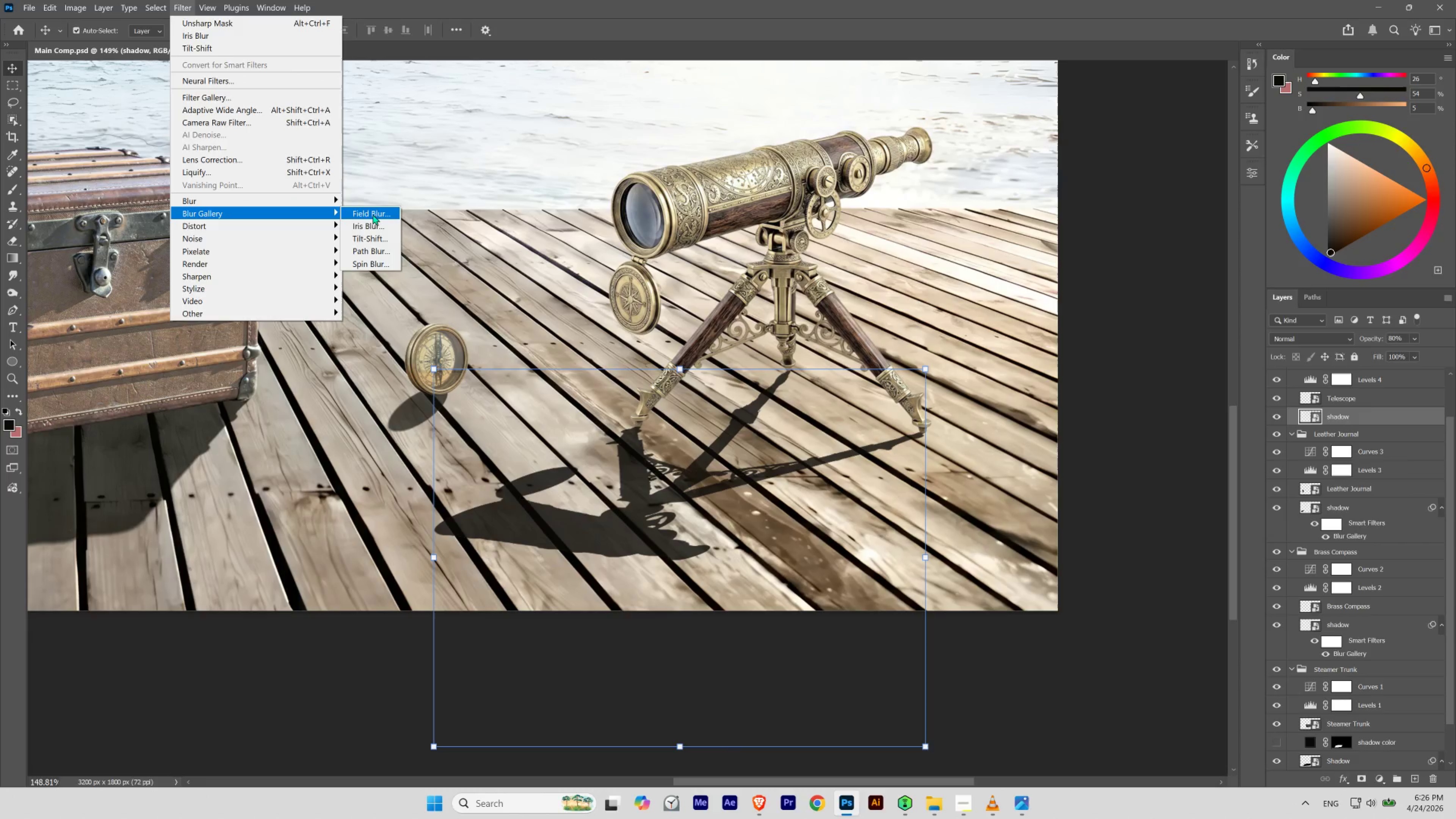 
left_click([379, 253])
 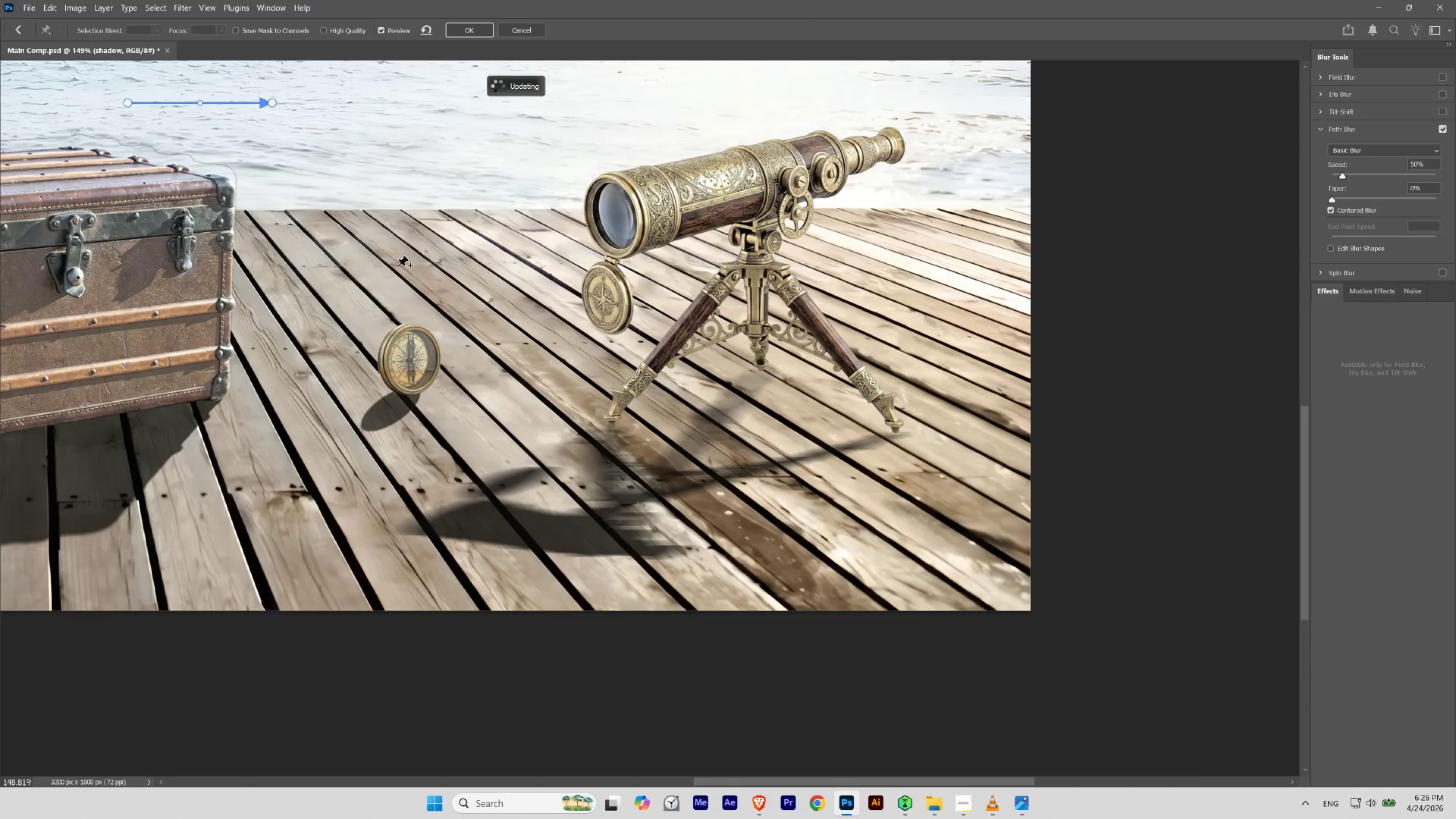 
key(Control+H)
 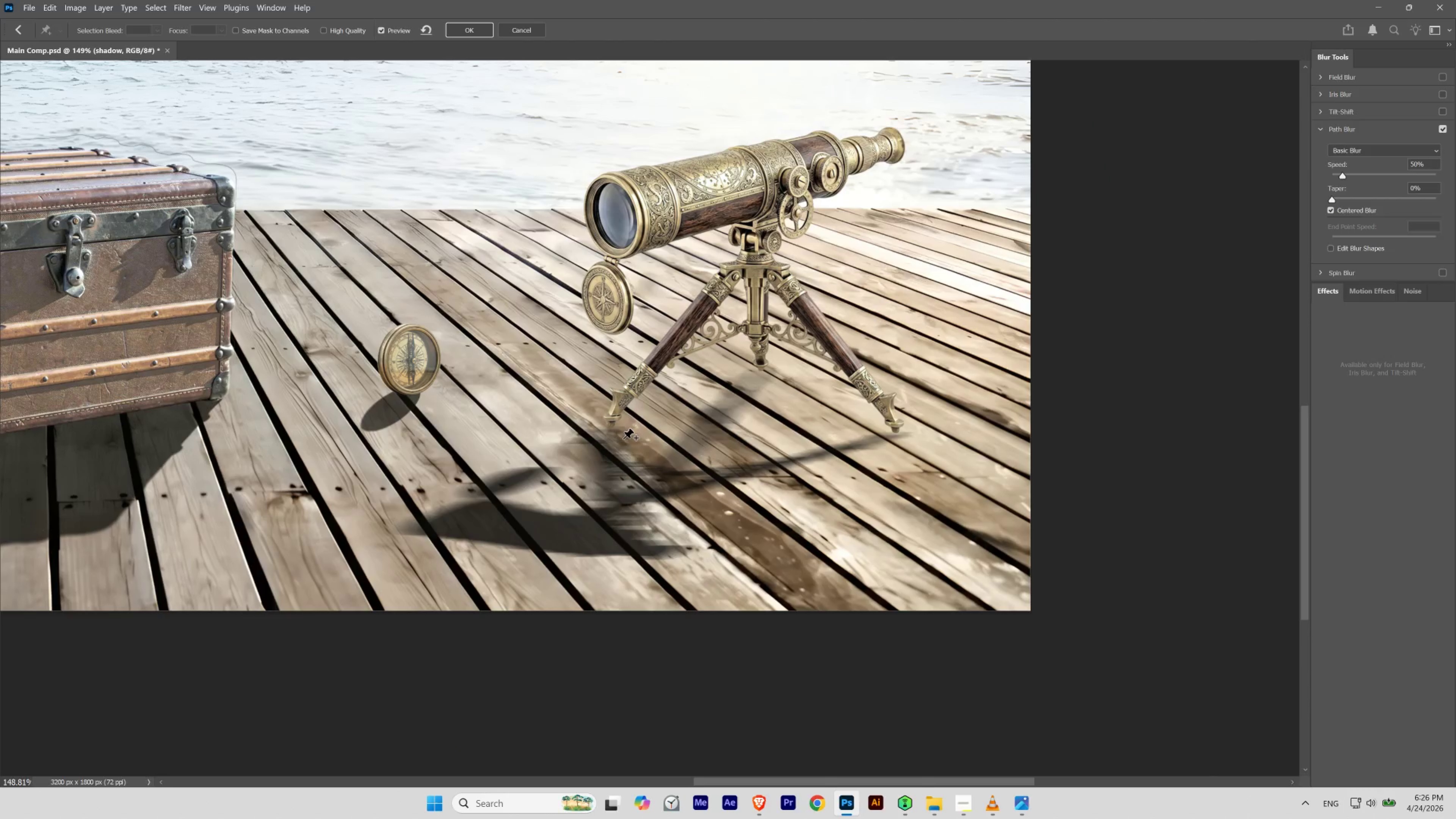 
left_click([612, 435])
 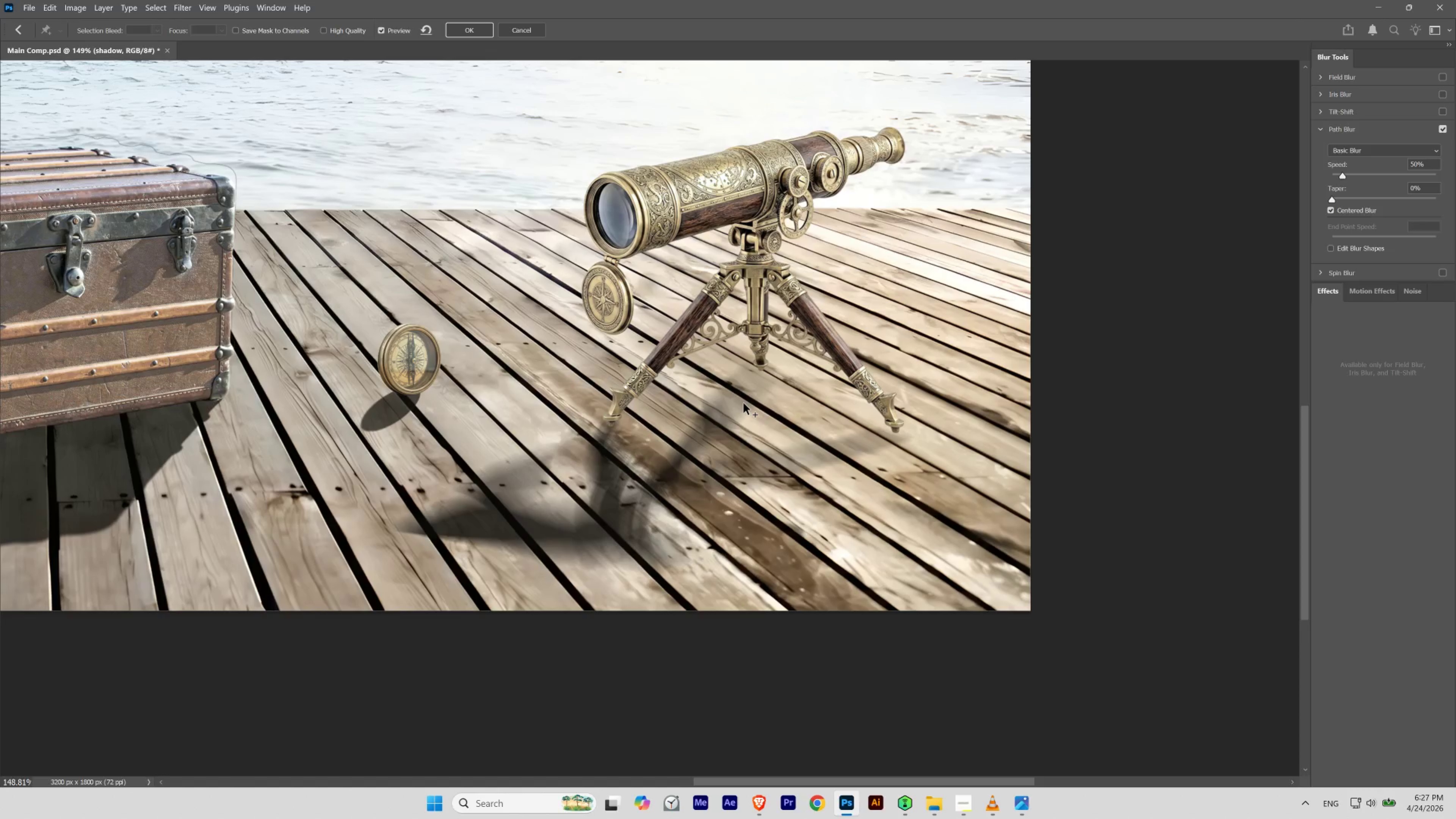 
wait(5.62)
 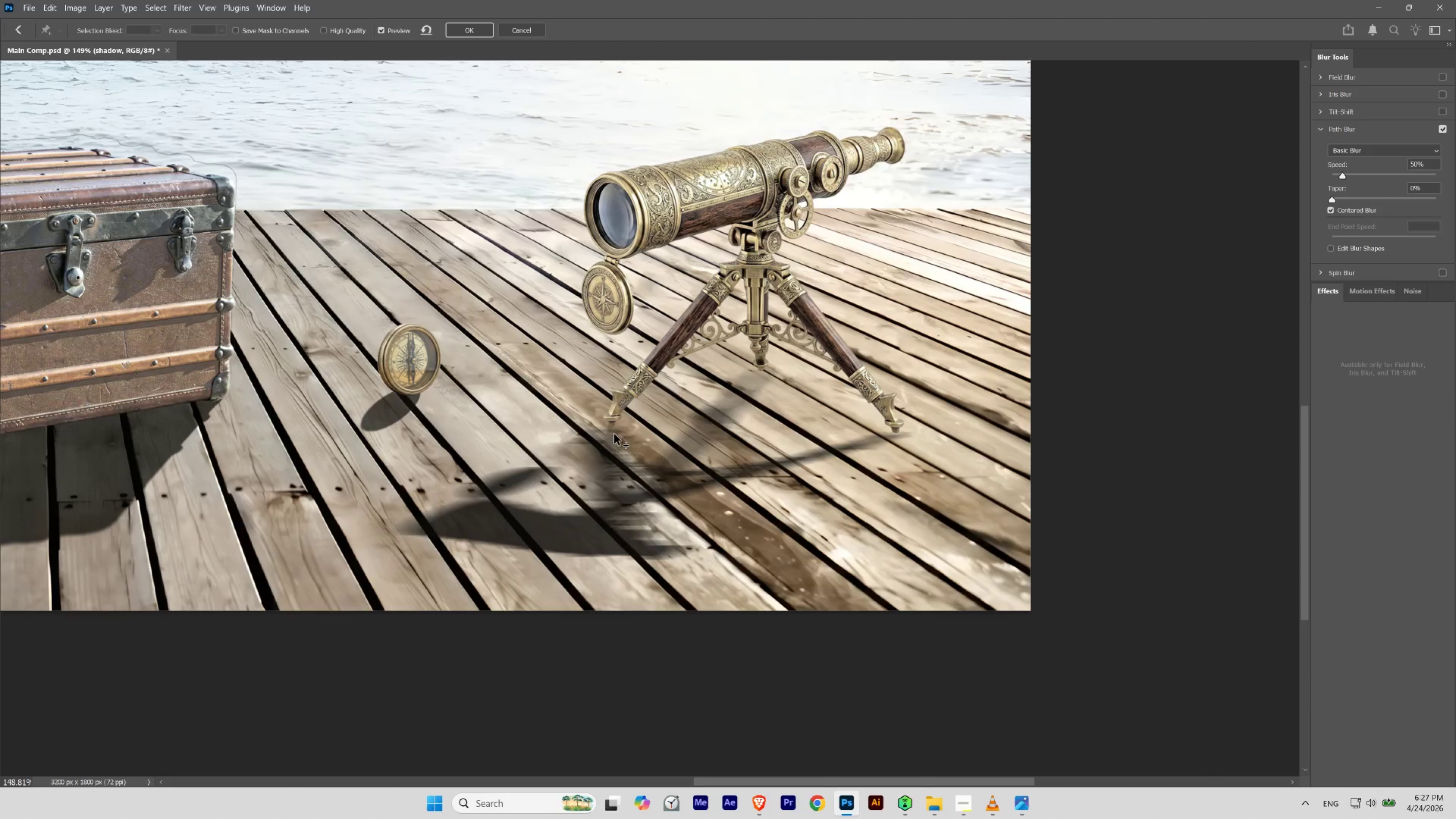 
left_click([757, 371])
 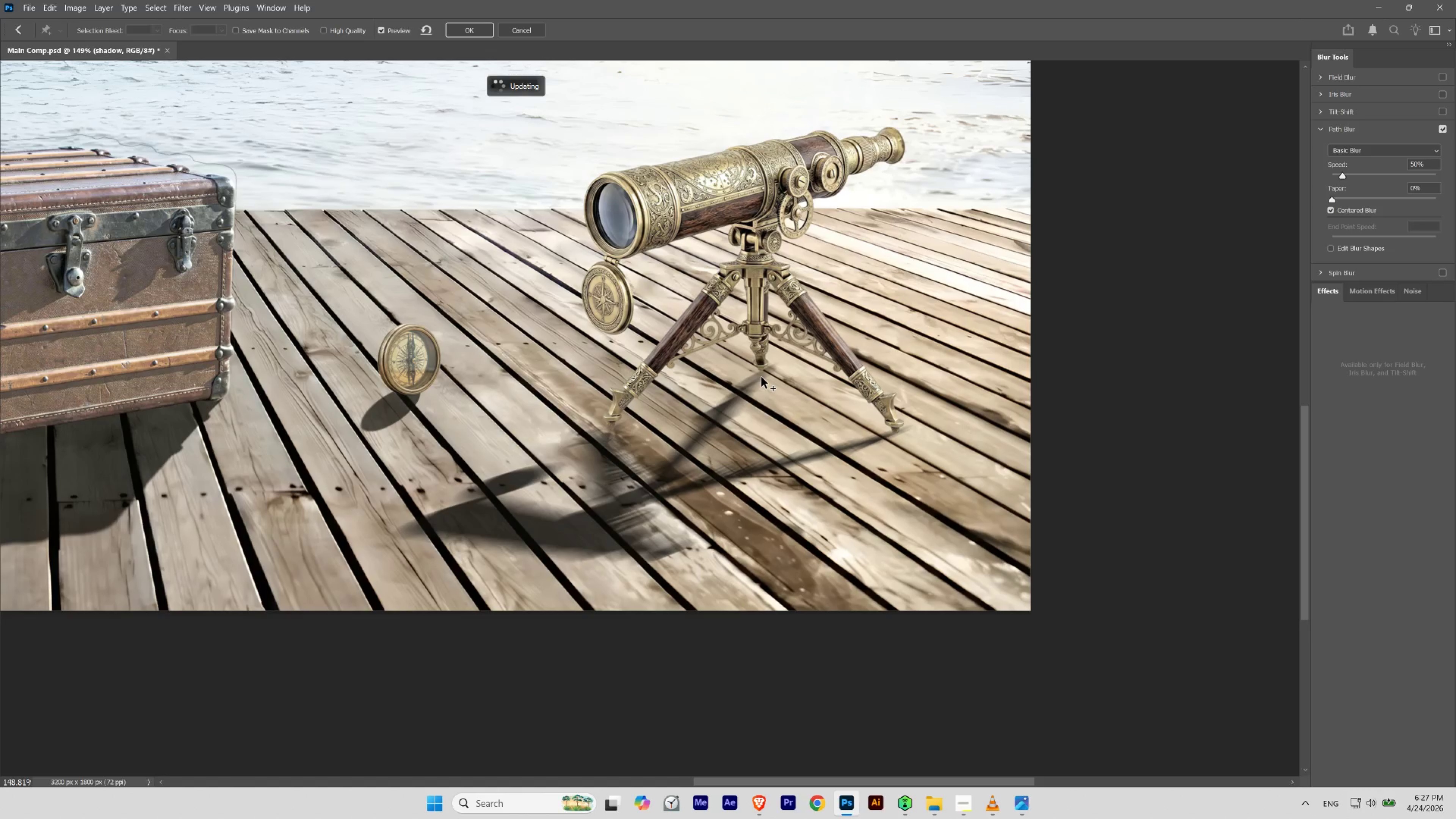 
hold_key(key=ControlLeft, duration=0.92)
 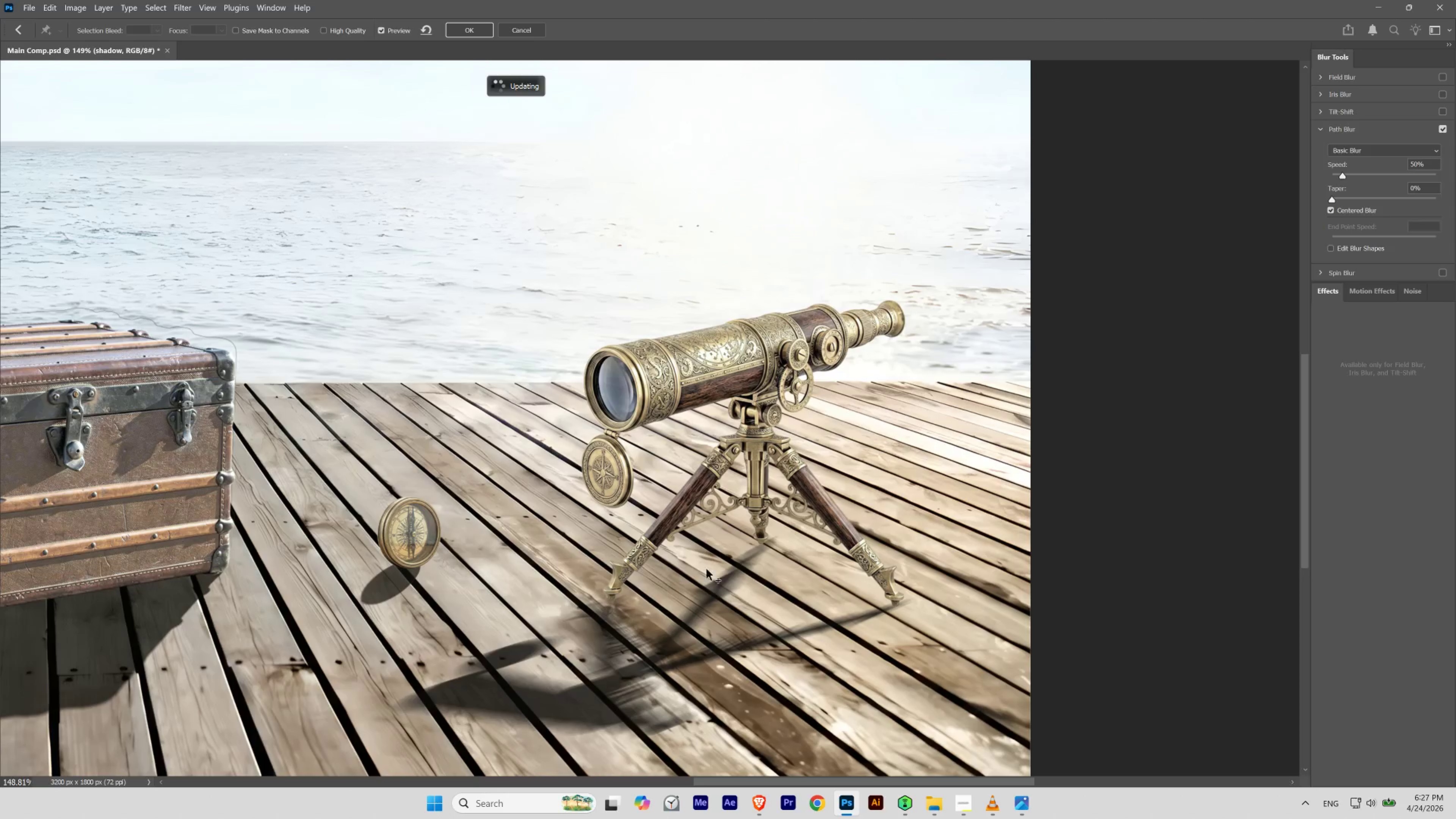 
wait(11.1)
 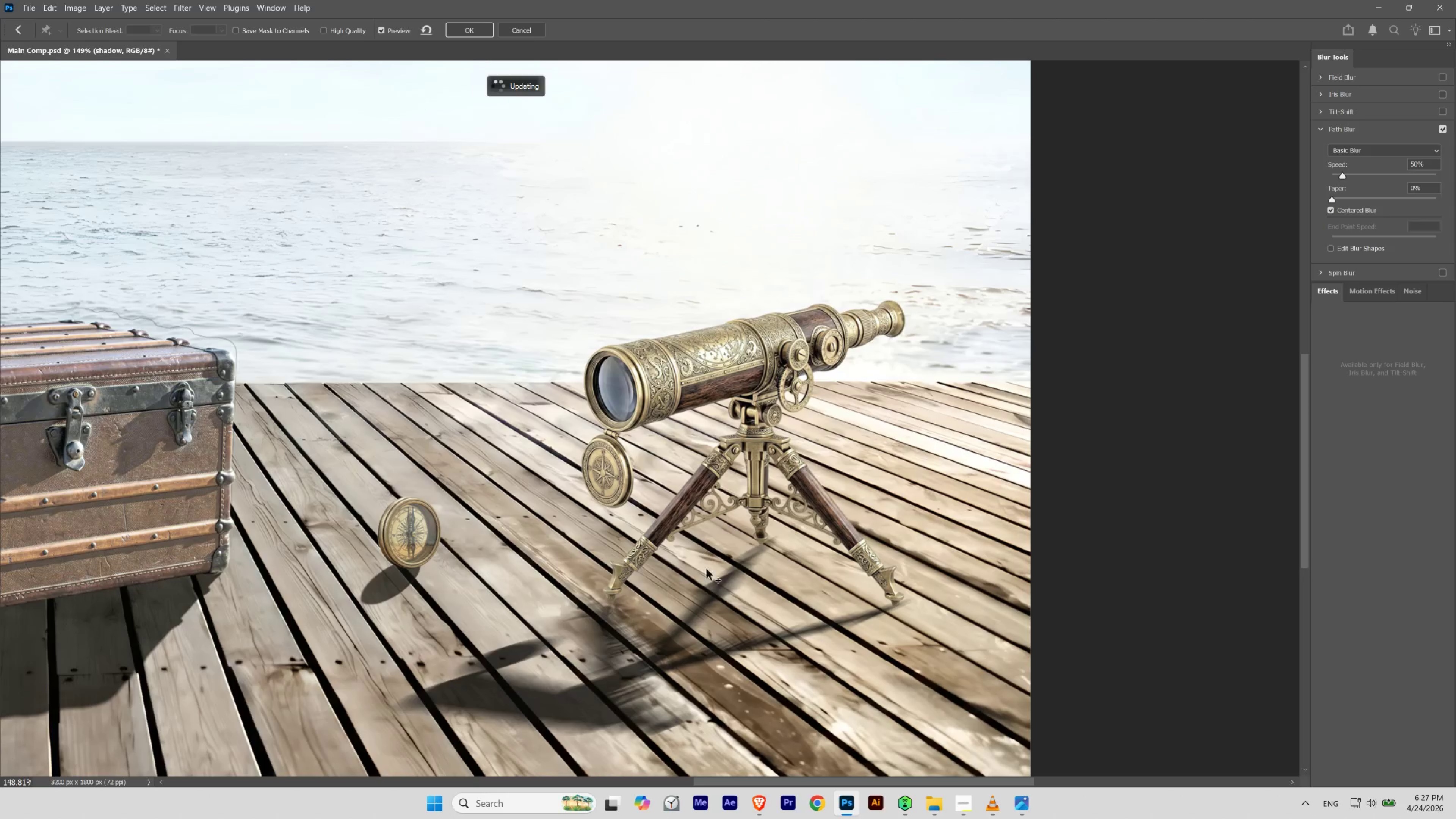 
left_click([533, 32])
 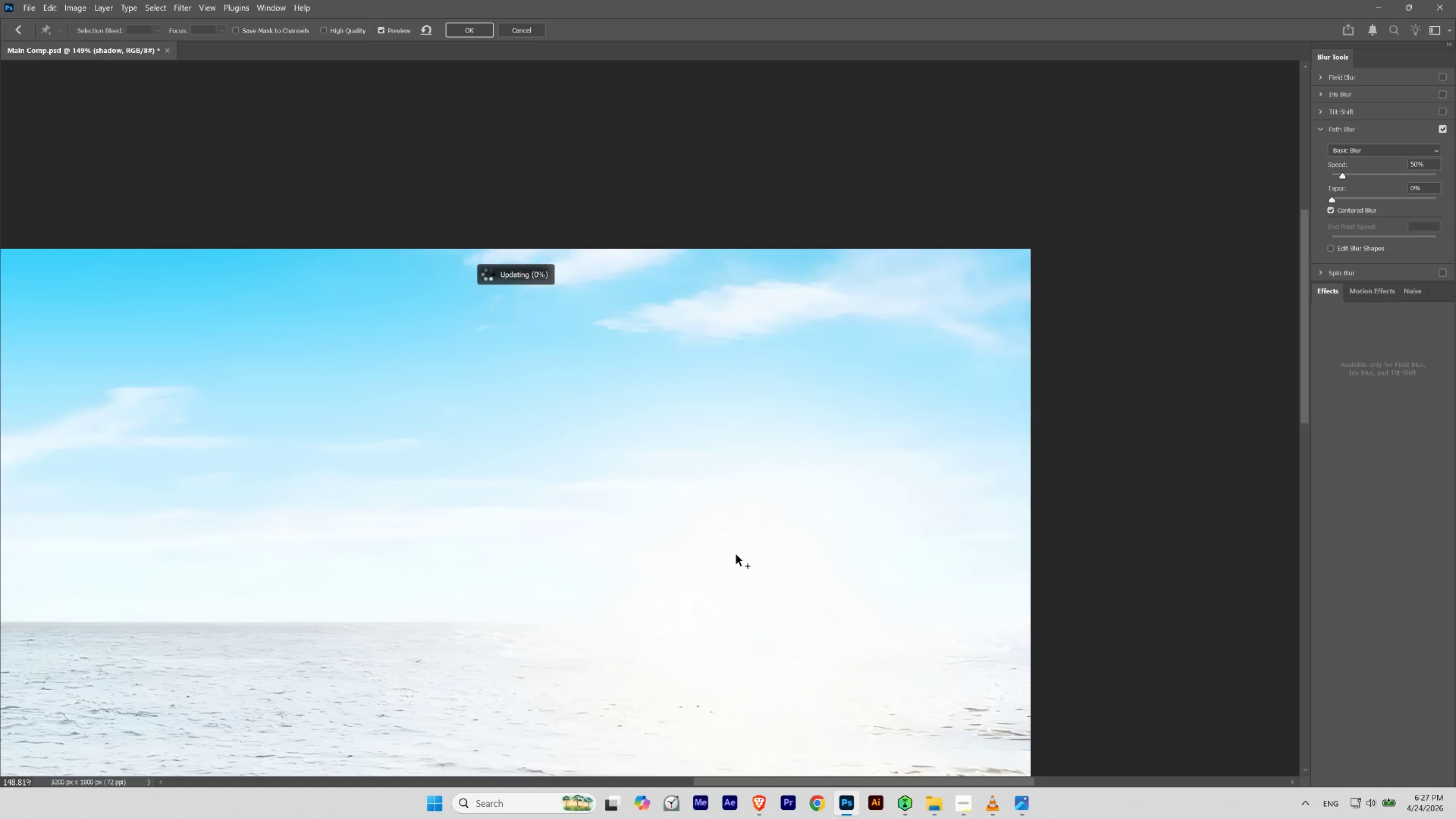 
scroll: coordinate [741, 556], scroll_direction: down, amount: 6.0
 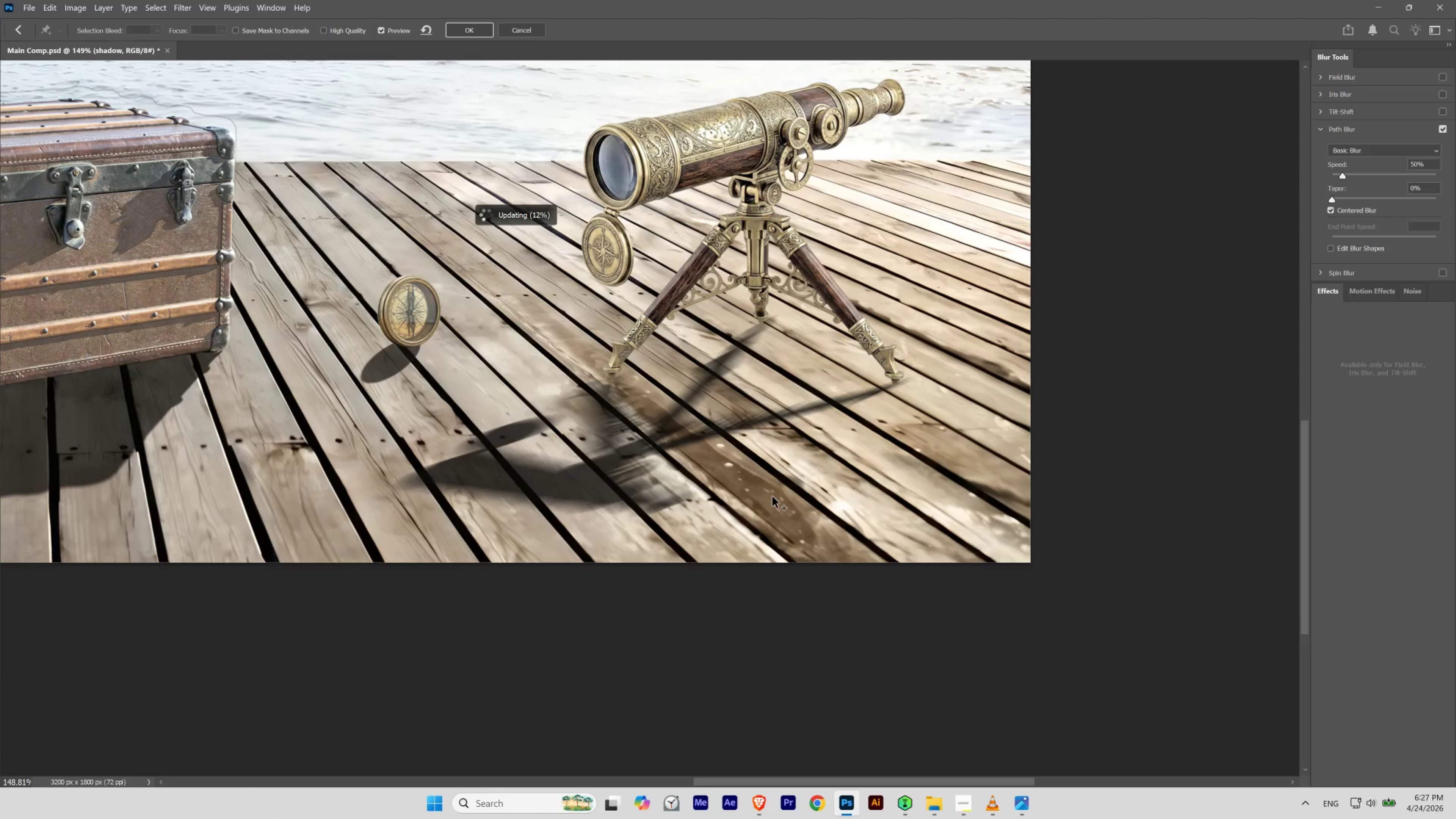 
wait(22.58)
 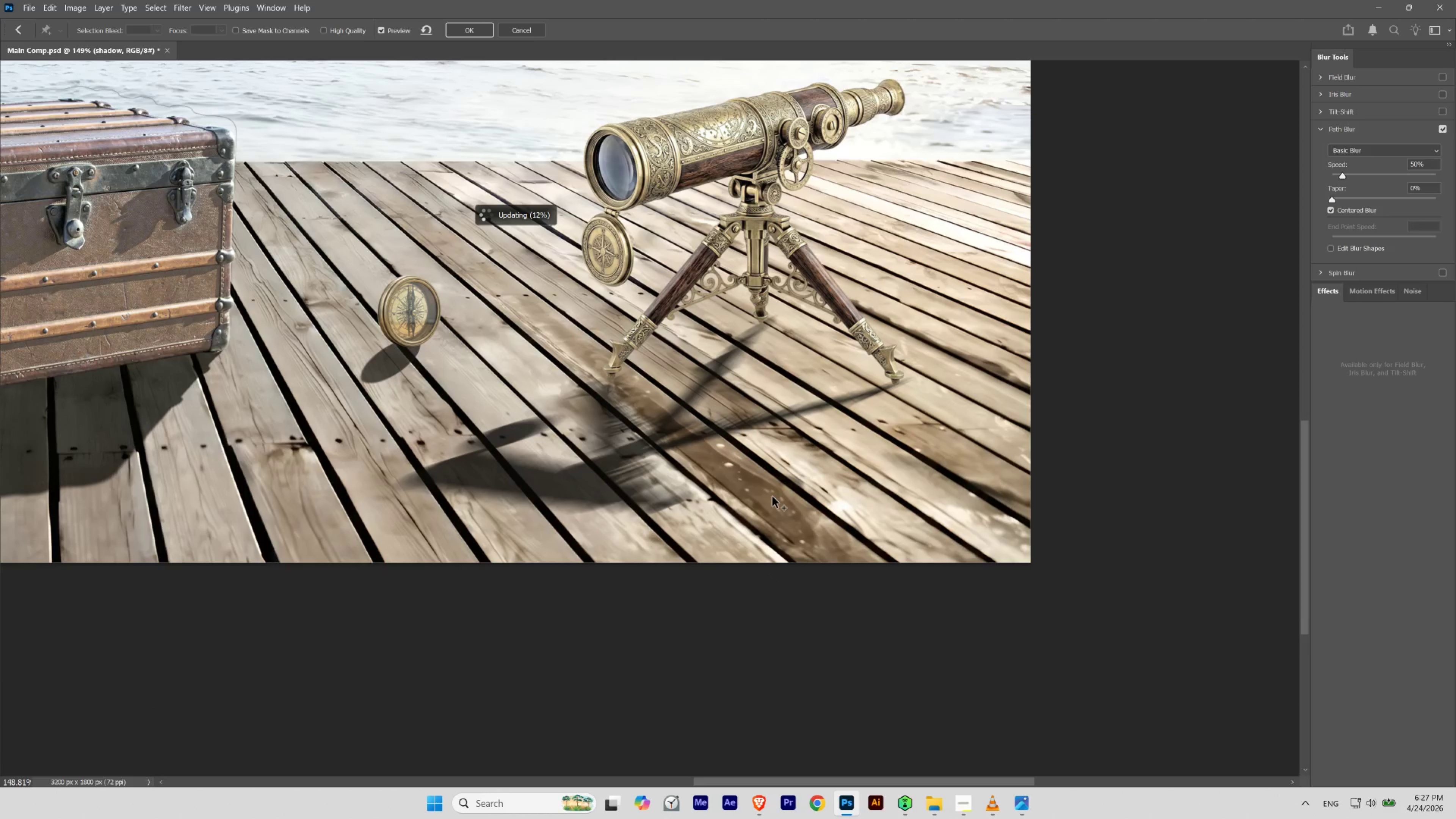 
left_click([525, 32])
 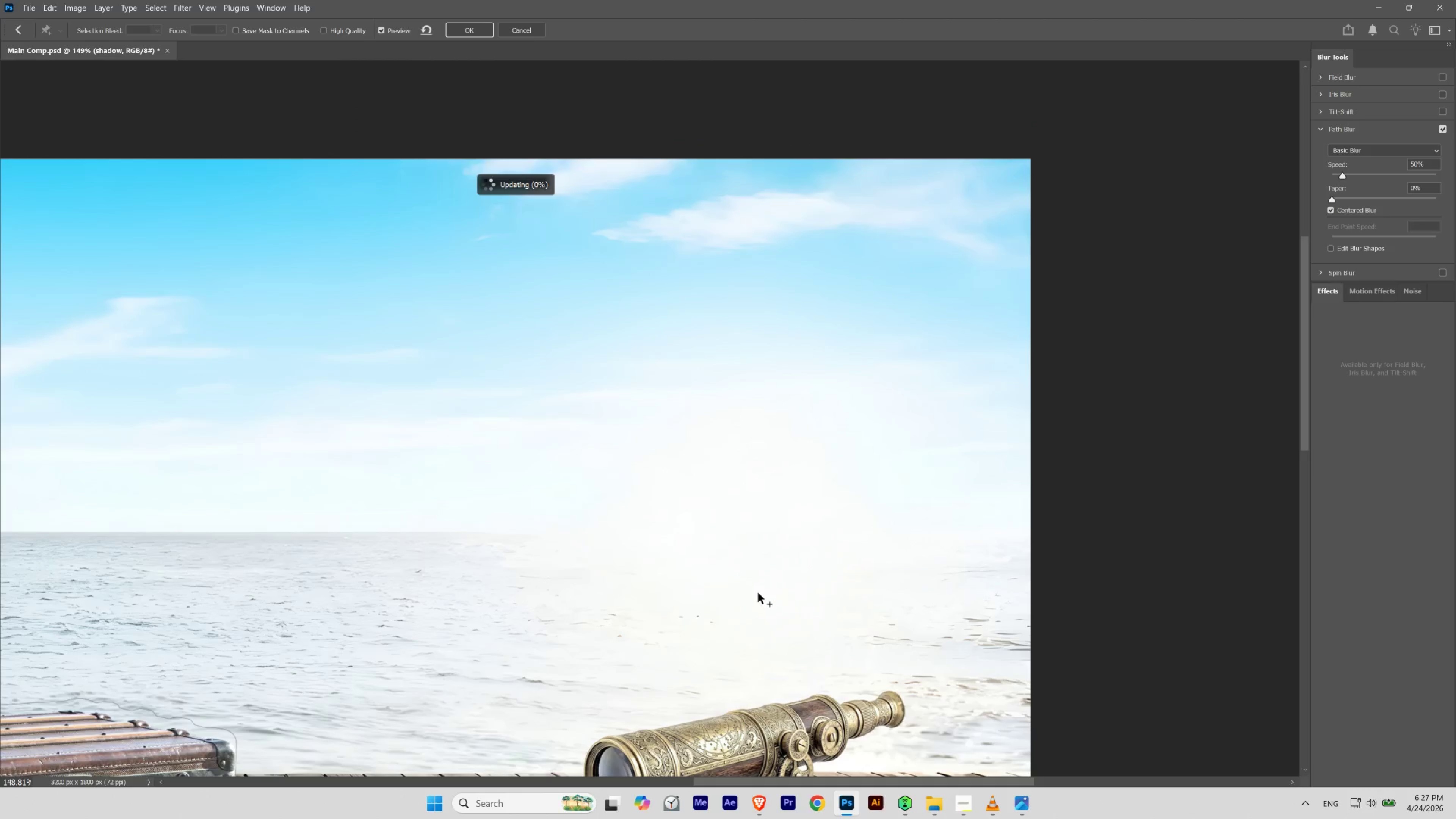 
scroll: coordinate [758, 591], scroll_direction: down, amount: 9.0
 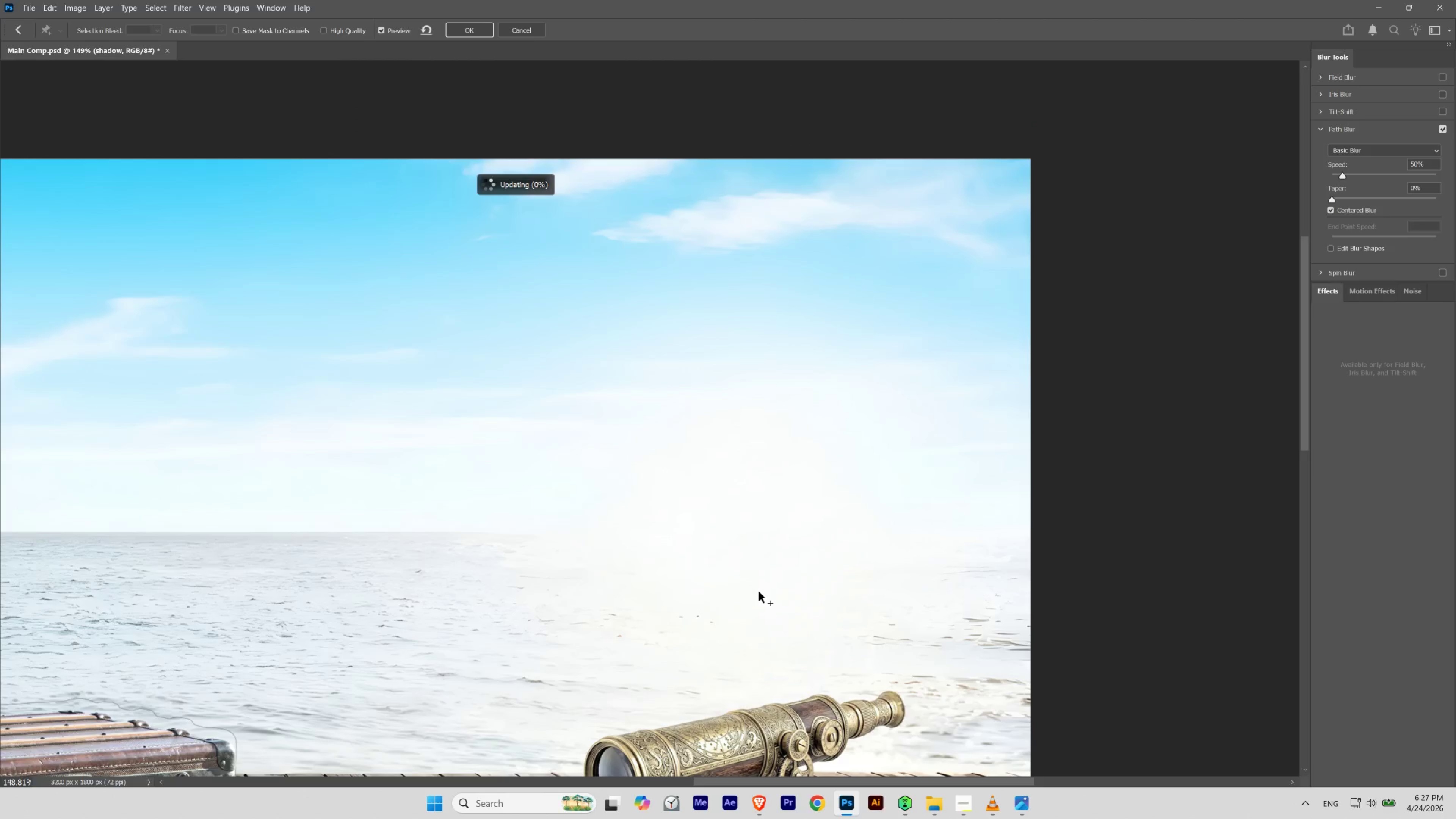 
key(Escape)
 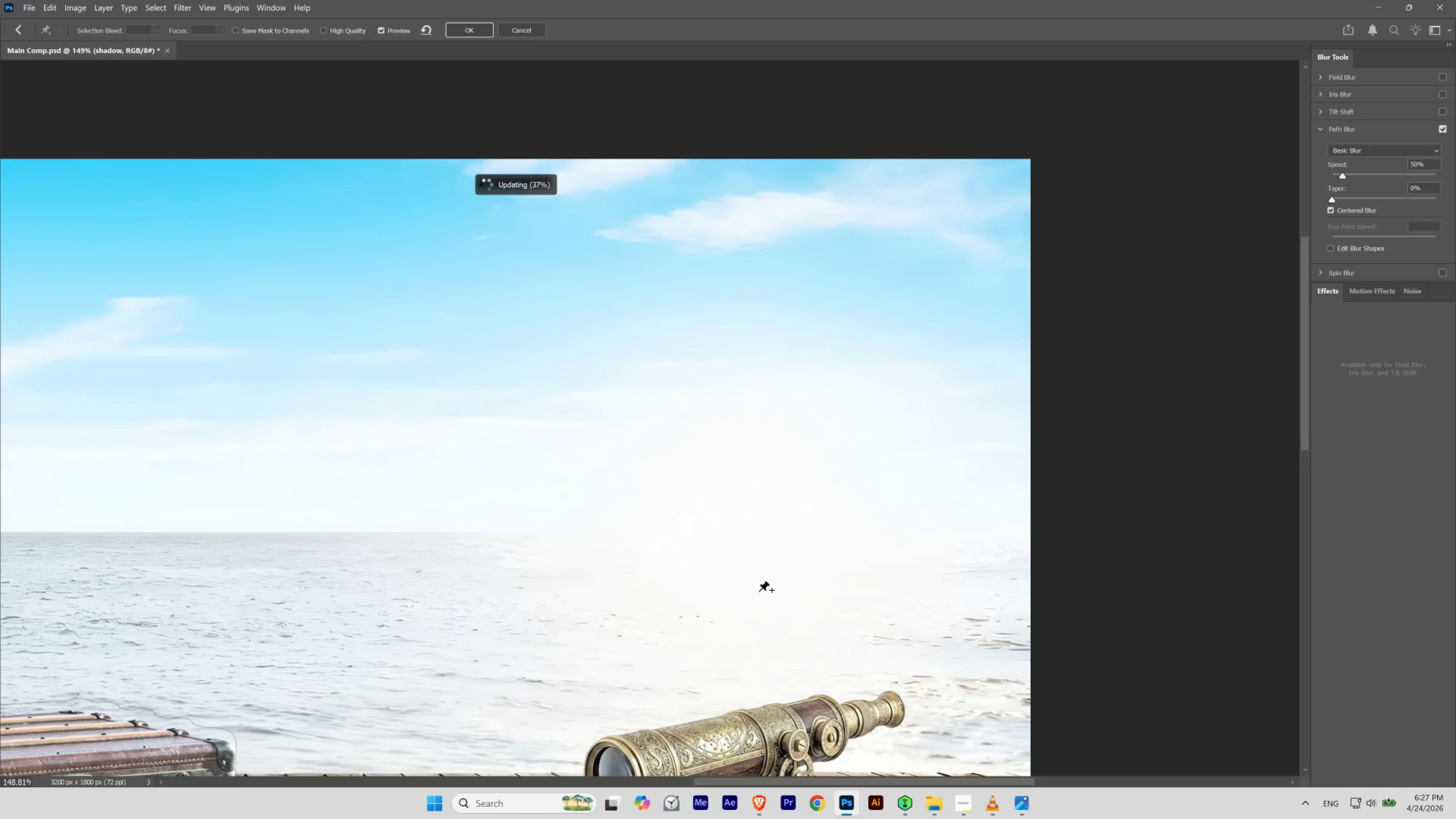 
key(Escape)
 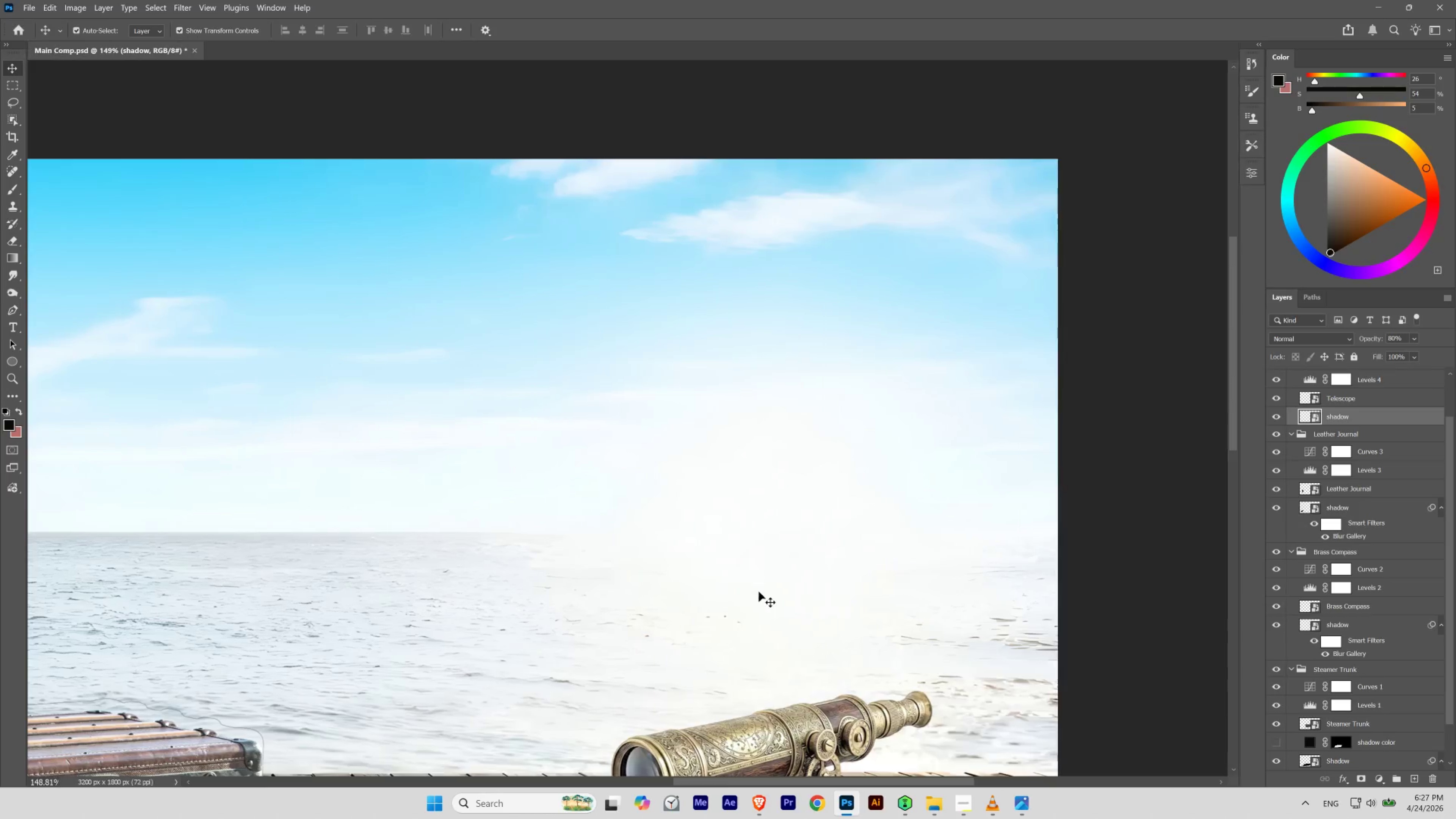 
hold_key(key=Space, duration=1.53)
 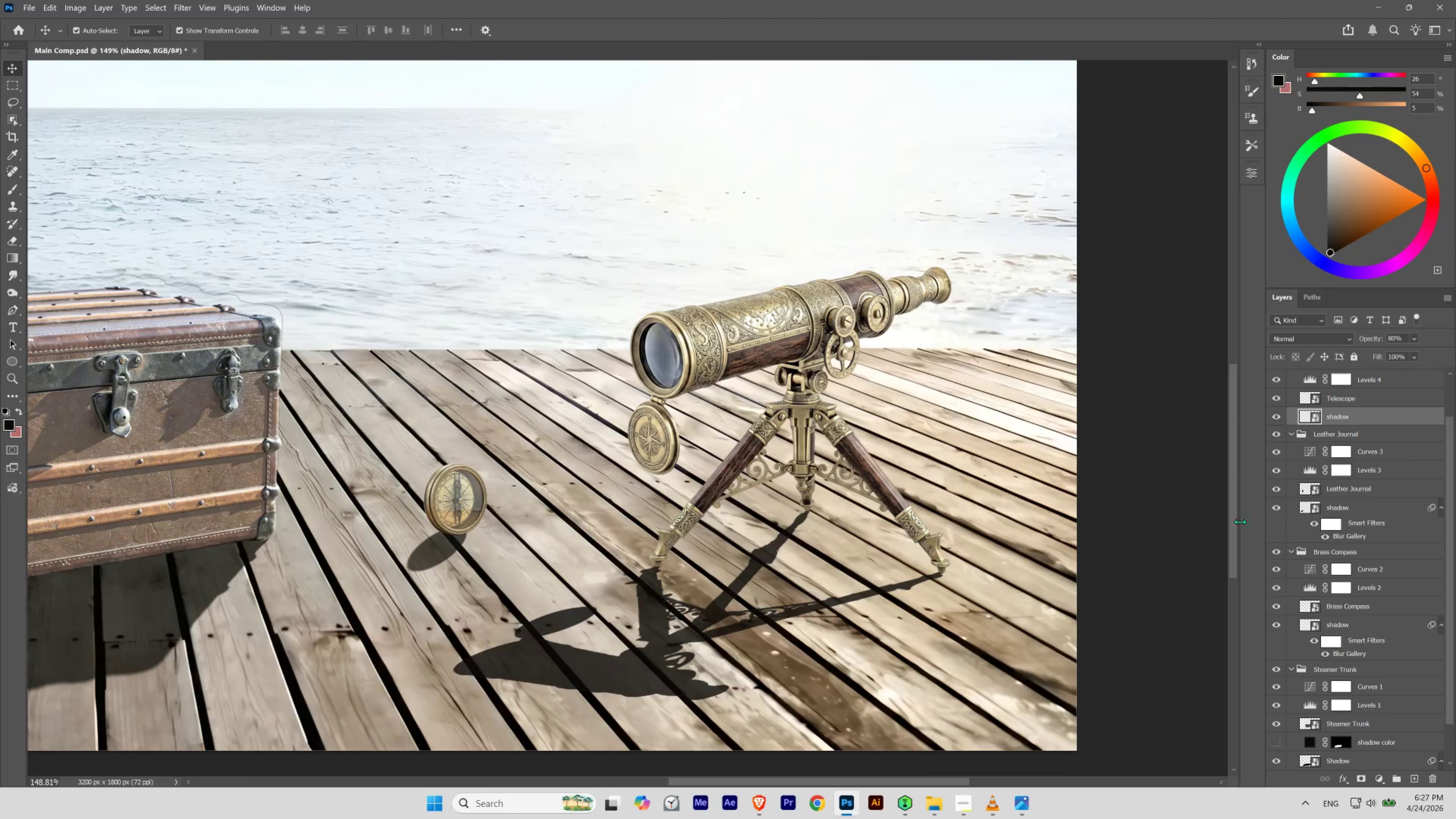 
left_click_drag(start_coordinate=[744, 680], to_coordinate=[773, 362])
 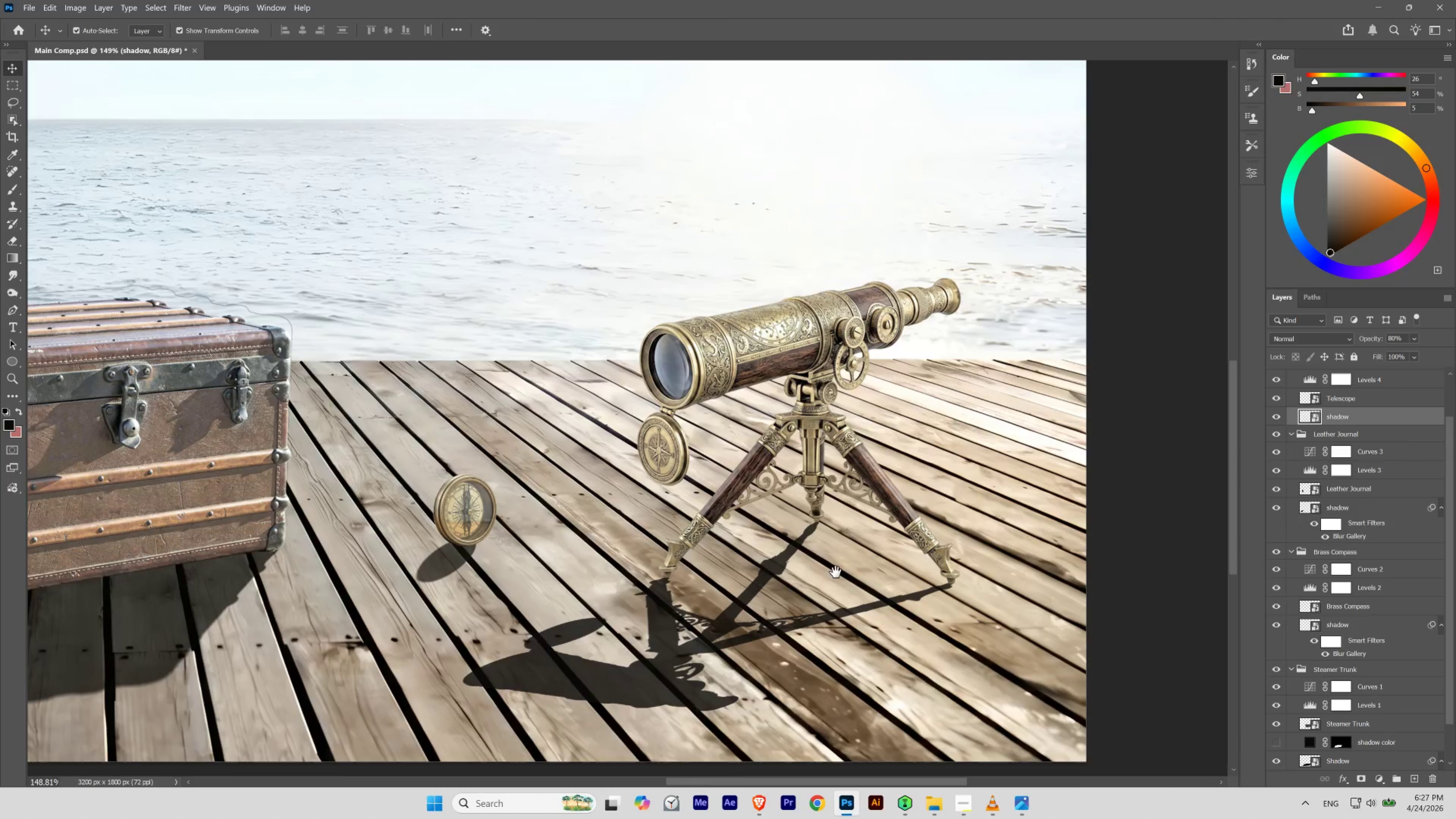 
scroll: coordinate [759, 591], scroll_direction: down, amount: 9.0
 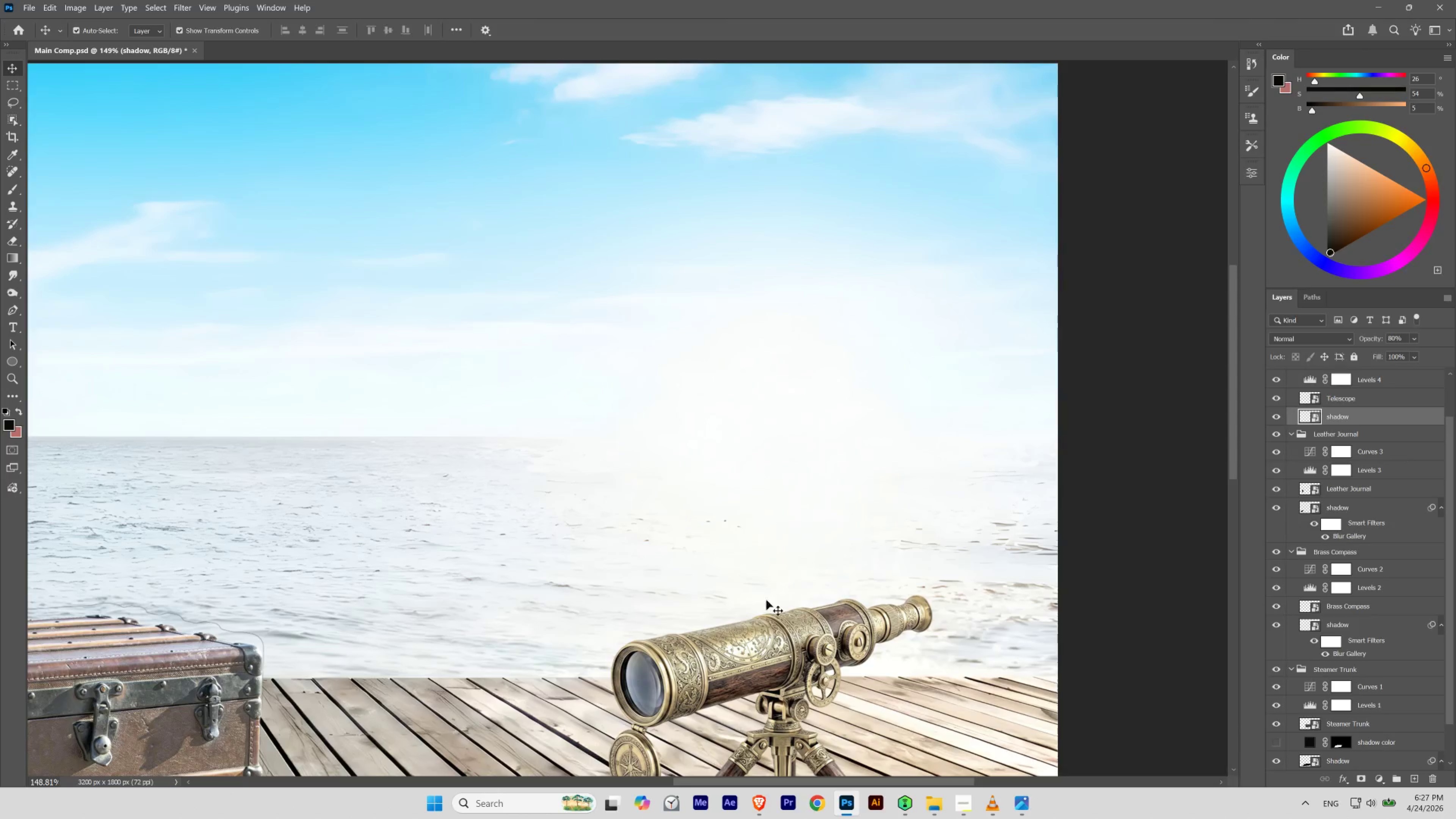 
left_click_drag(start_coordinate=[835, 572], to_coordinate=[826, 561])
 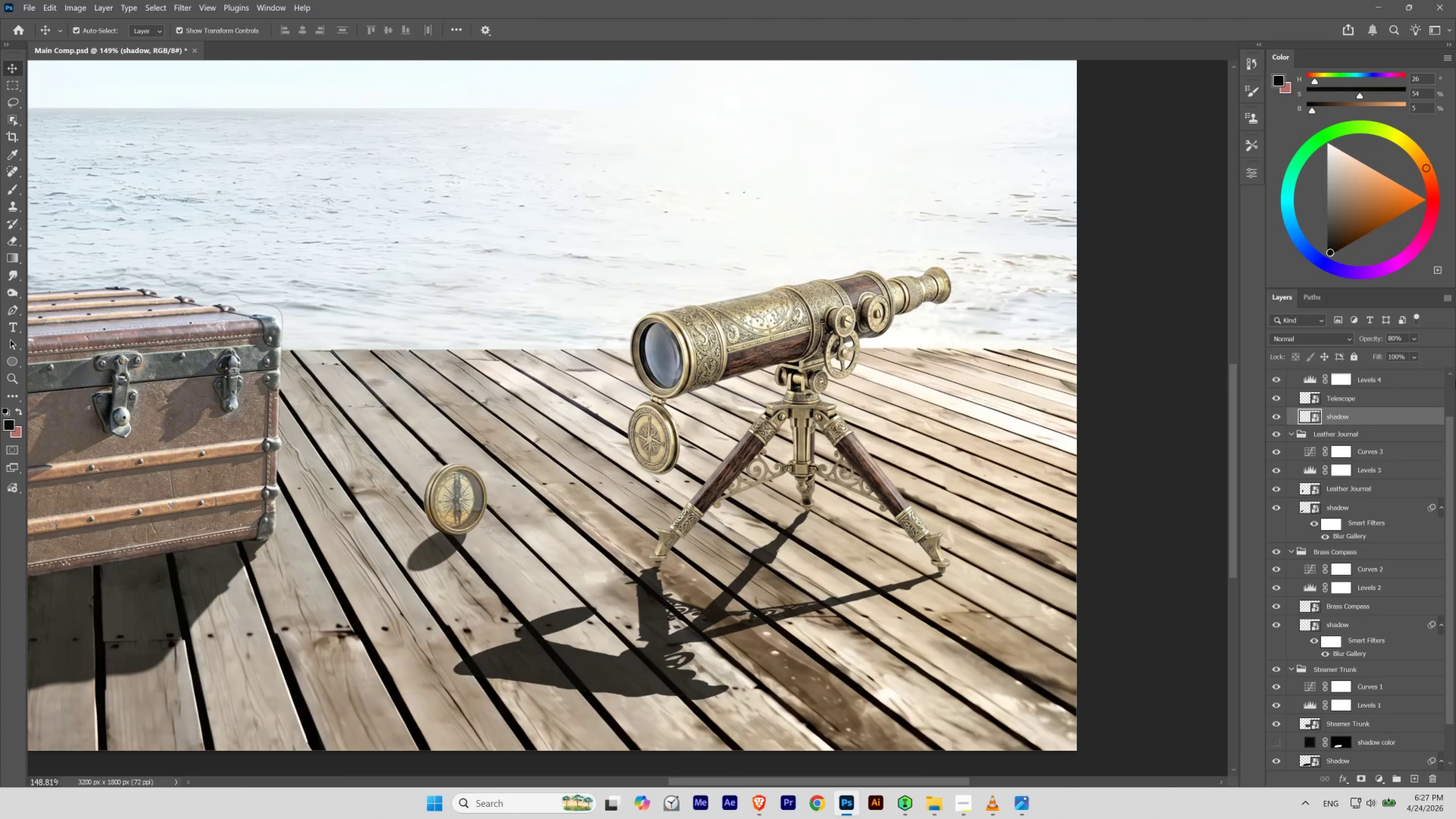 
hold_key(key=Space, duration=0.35)
 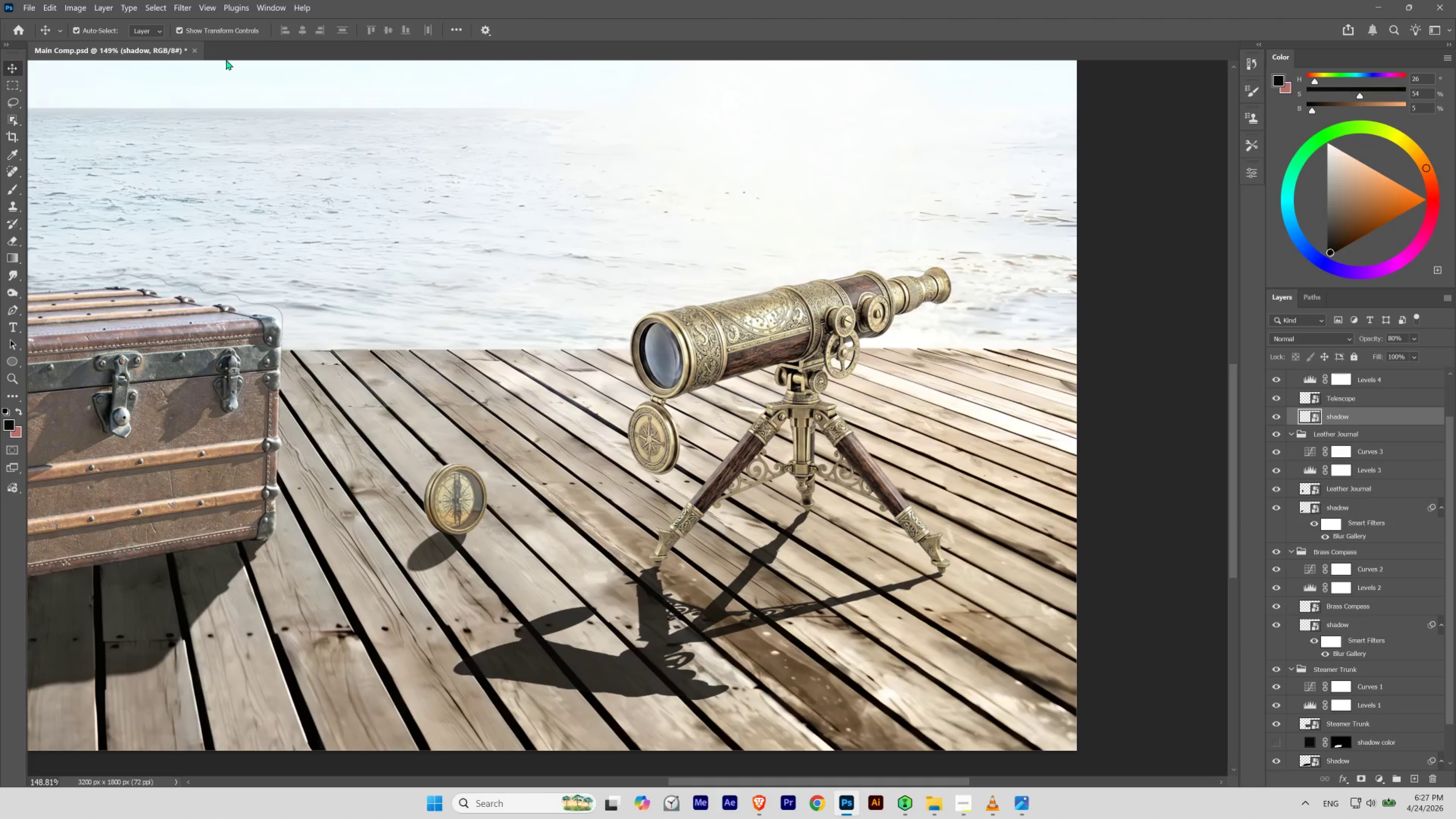 
left_click([177, 6])
 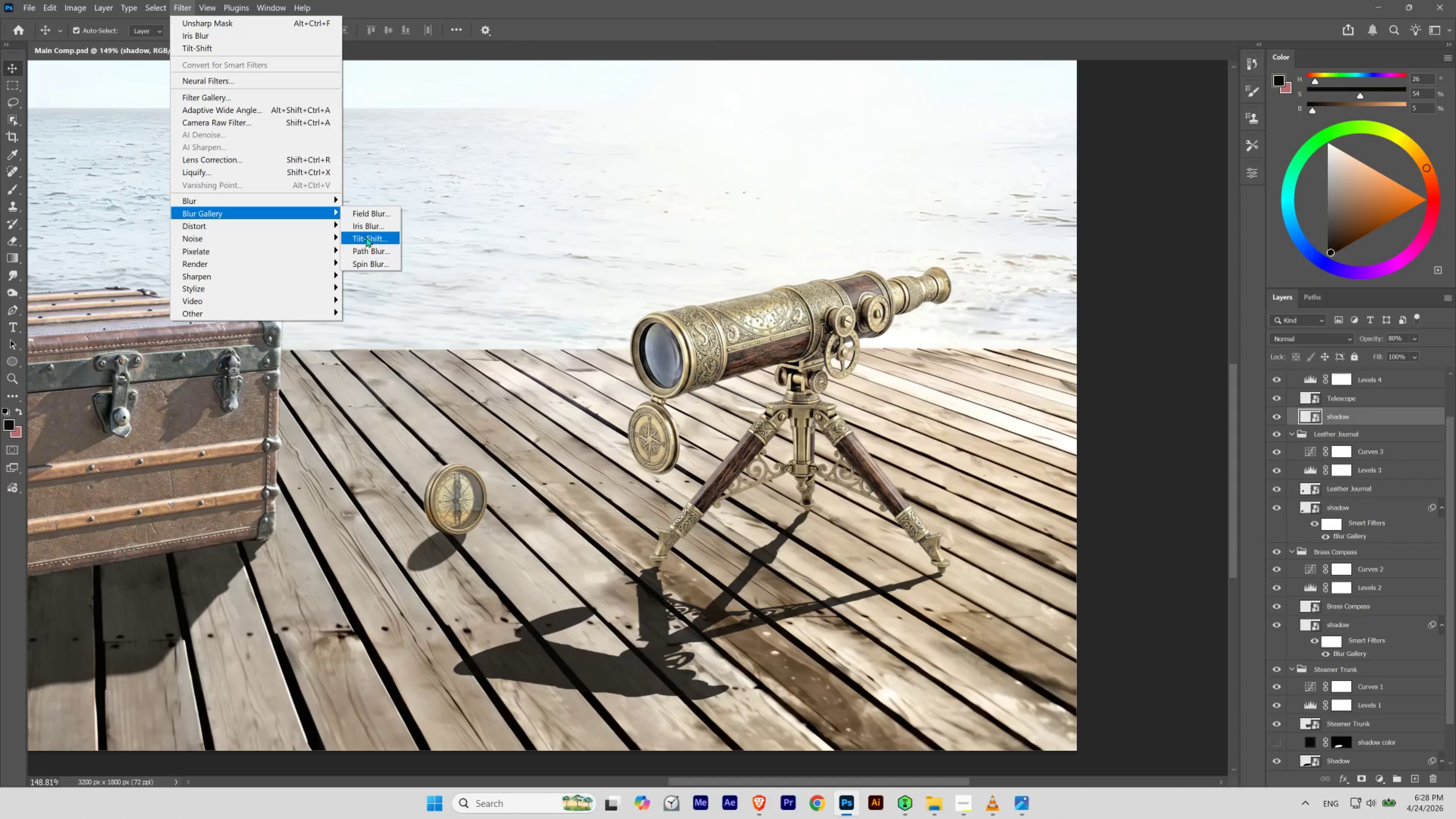 
wait(6.83)
 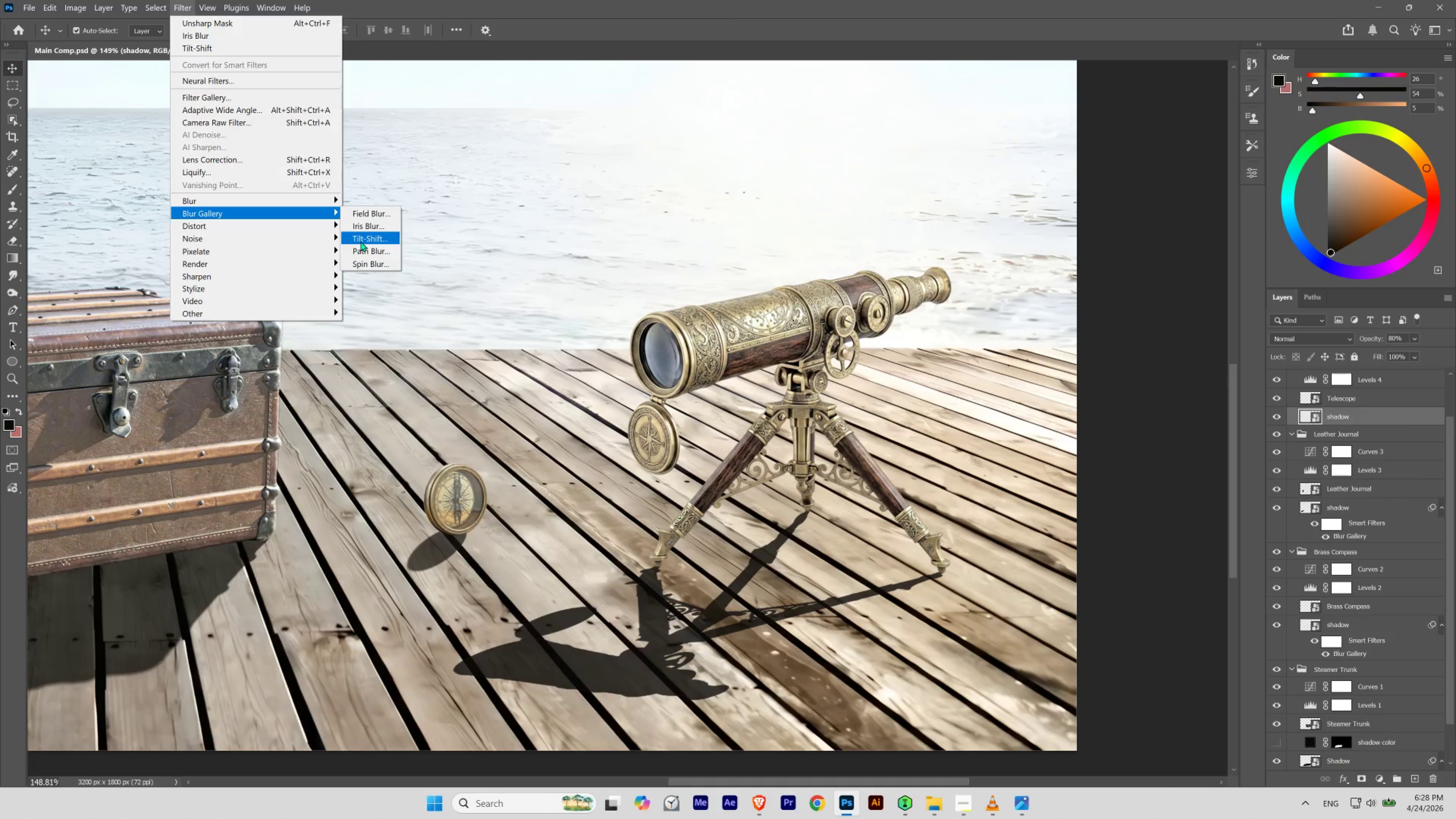 
left_click([366, 240])
 